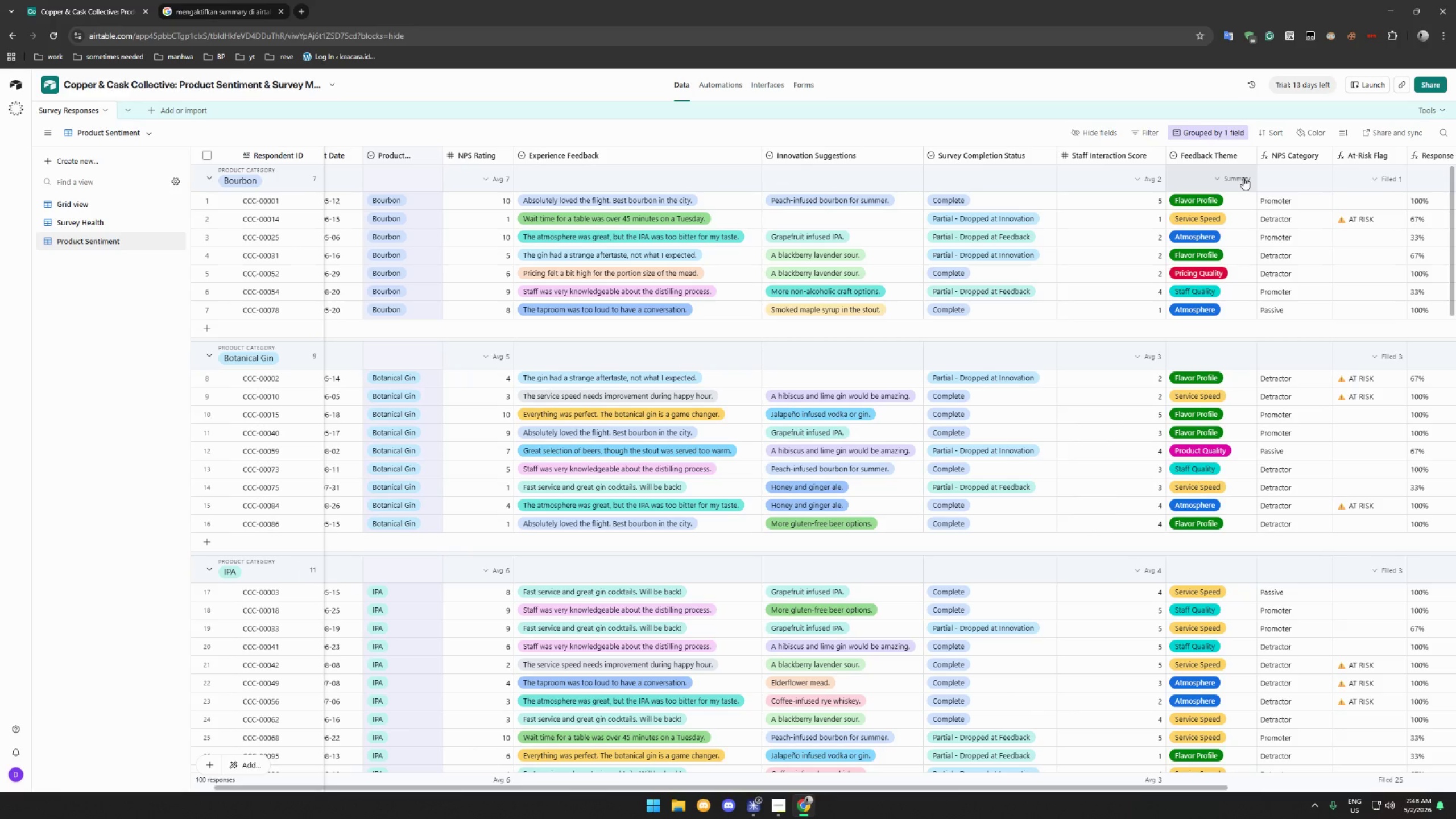 
left_click([1243, 177])
 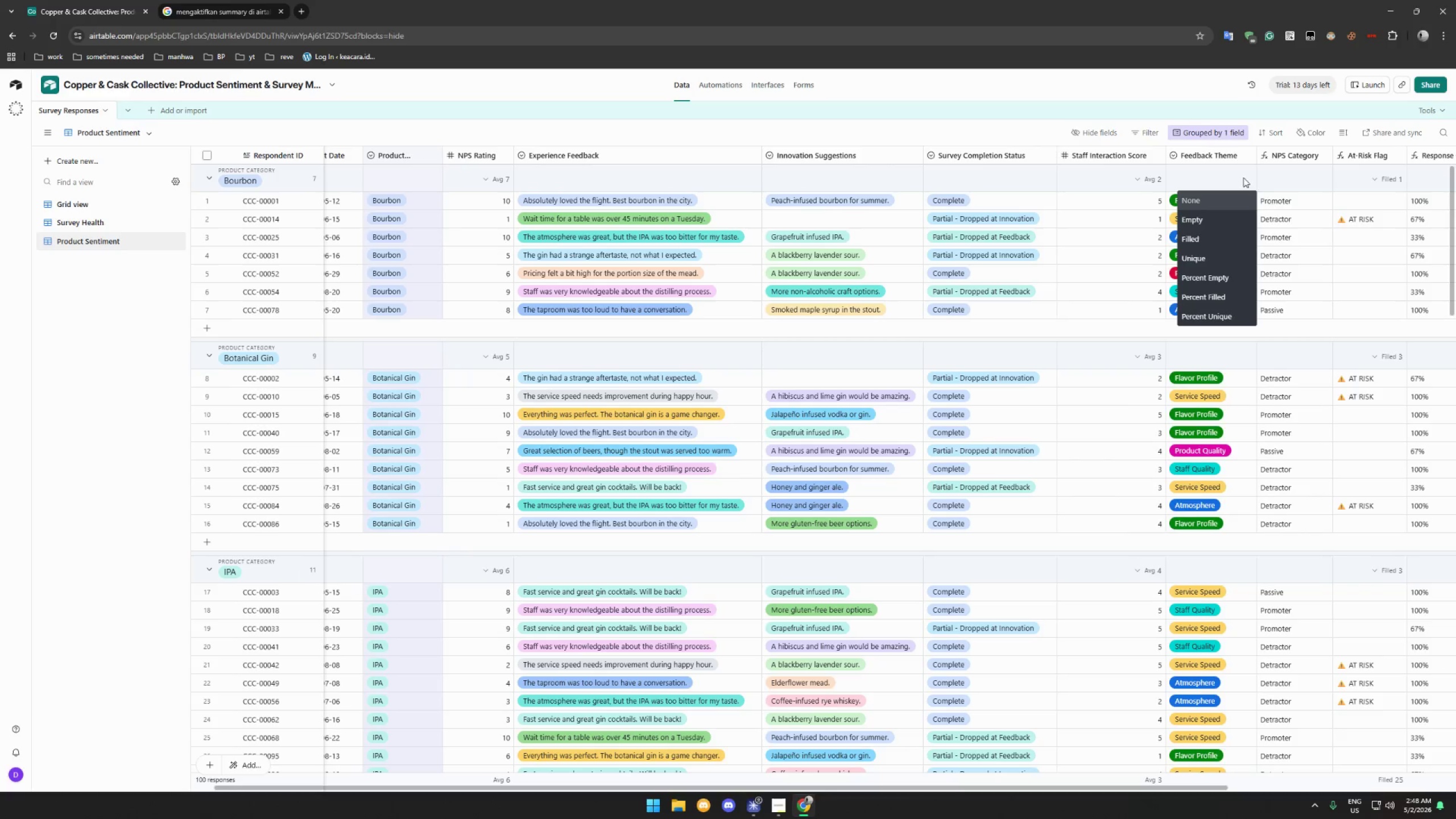 
wait(5.17)
 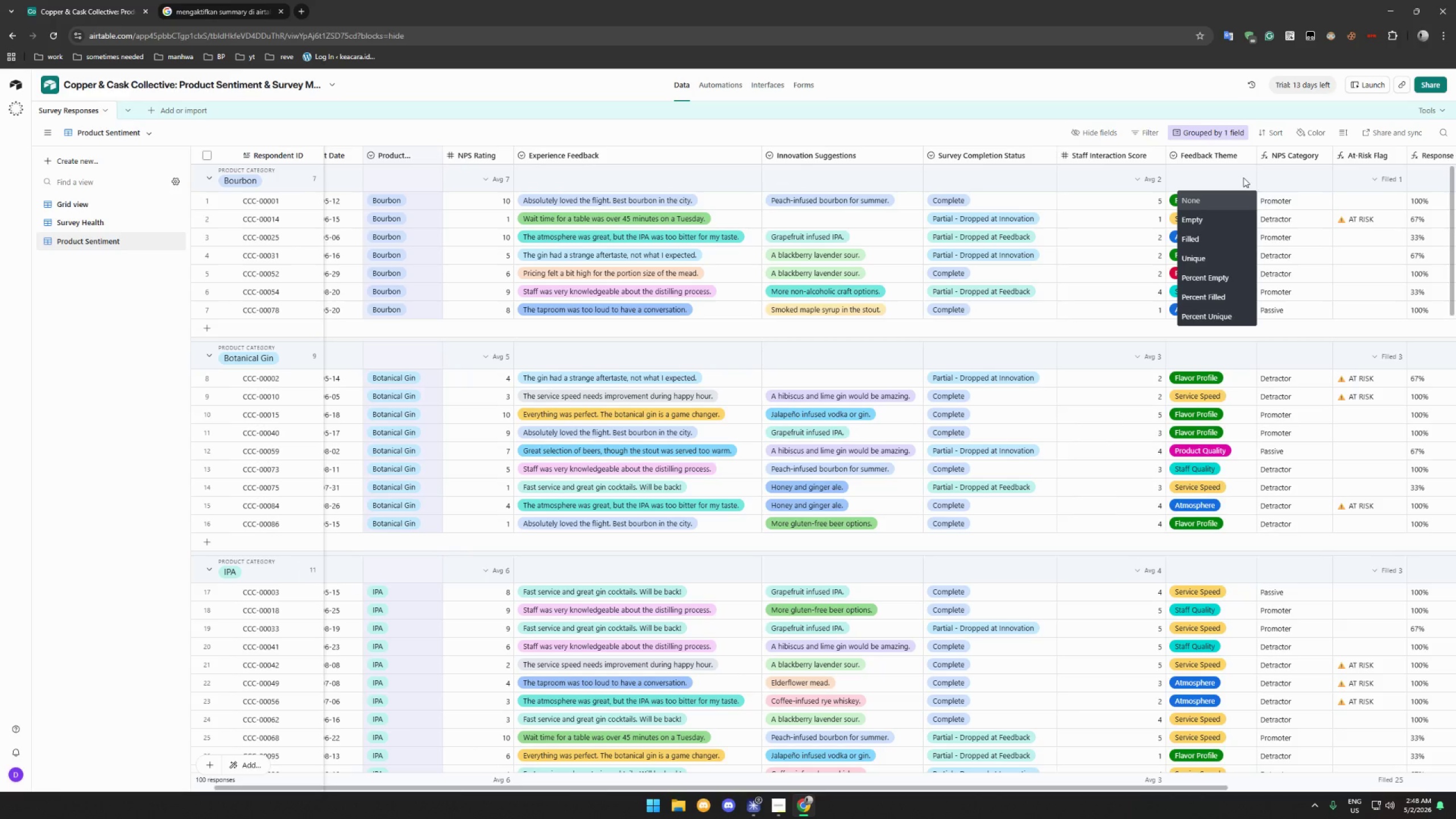 
left_click([1210, 254])
 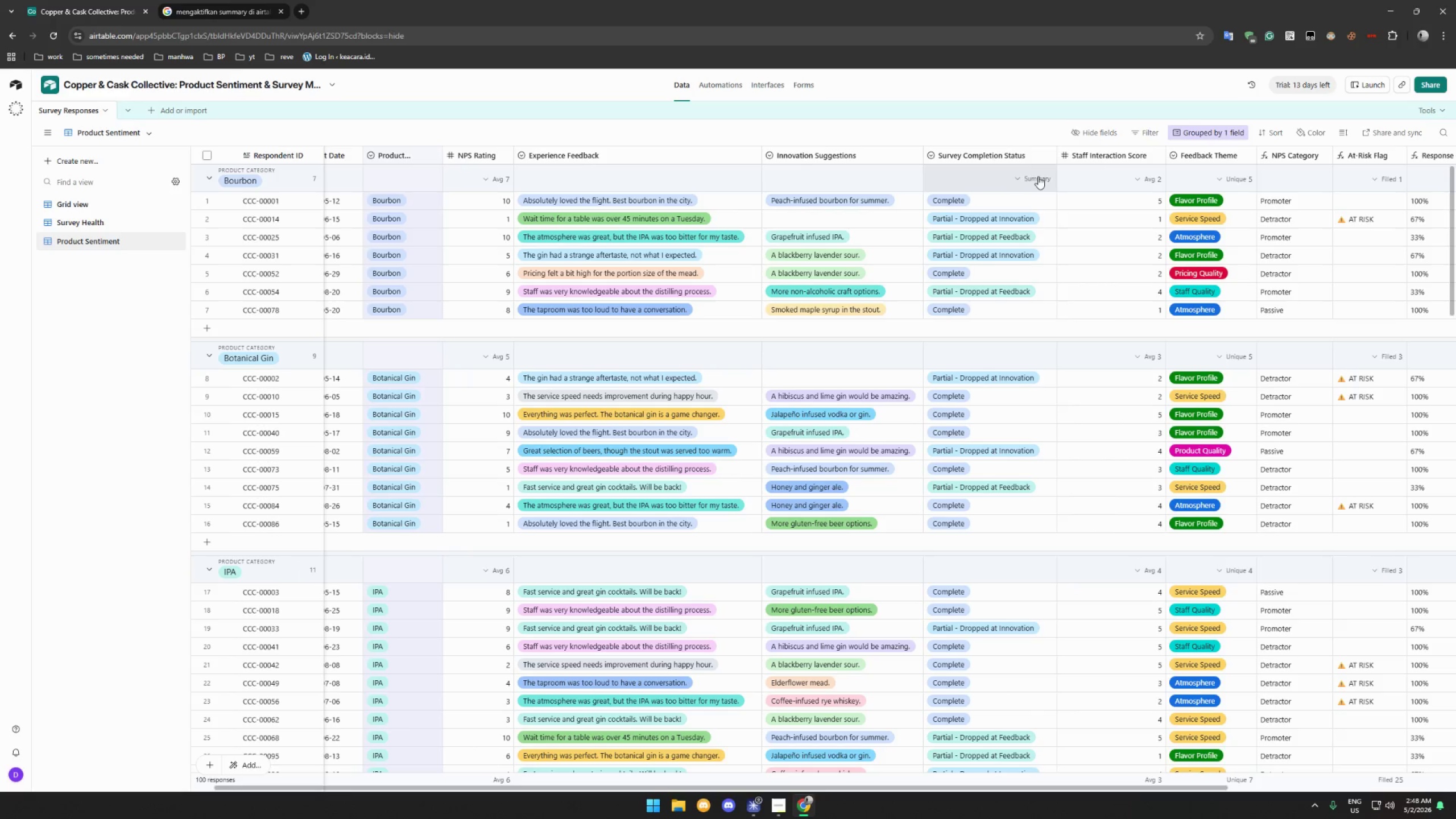 
wait(22.47)
 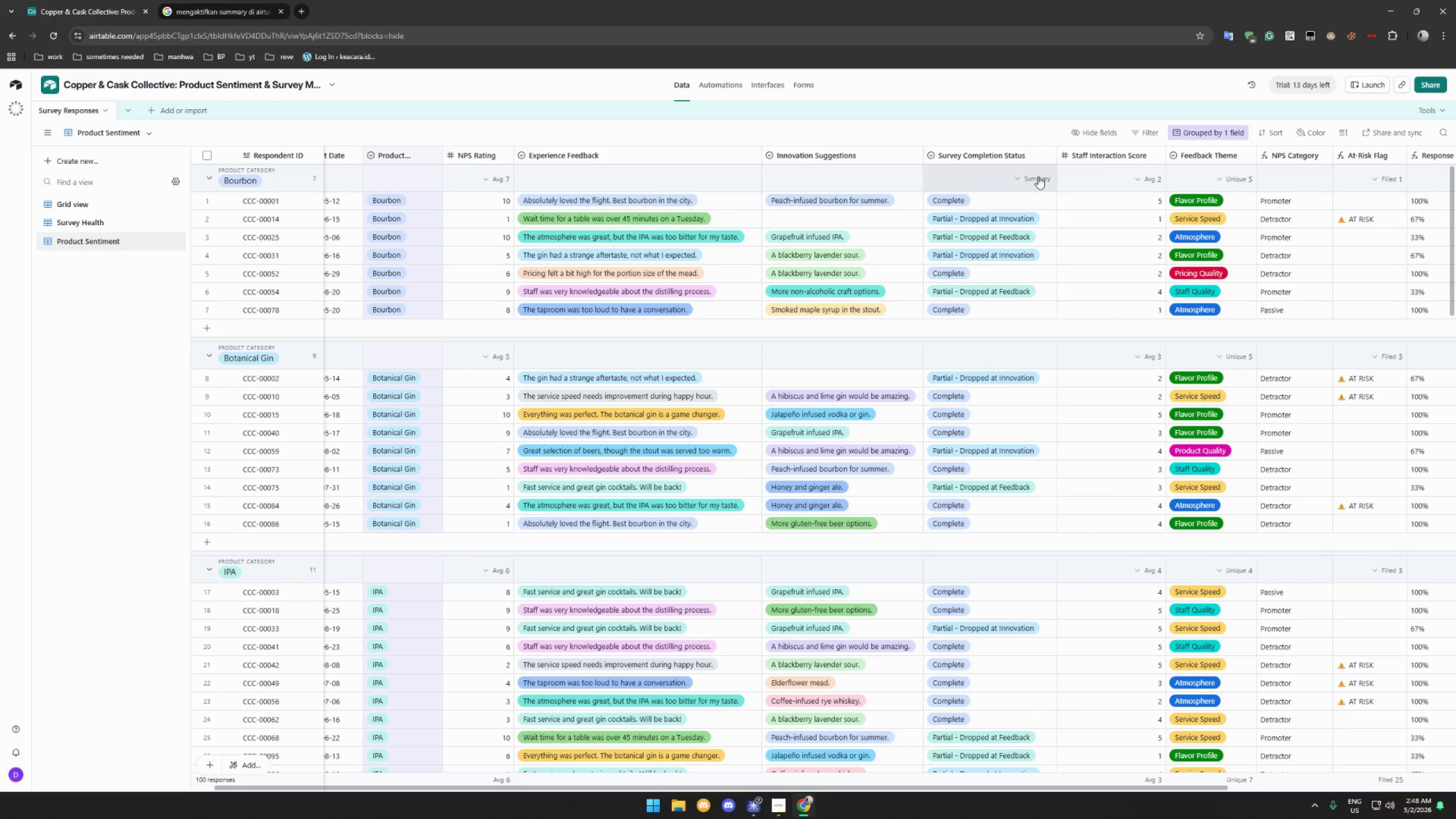 
mouse_move([543, 330])
 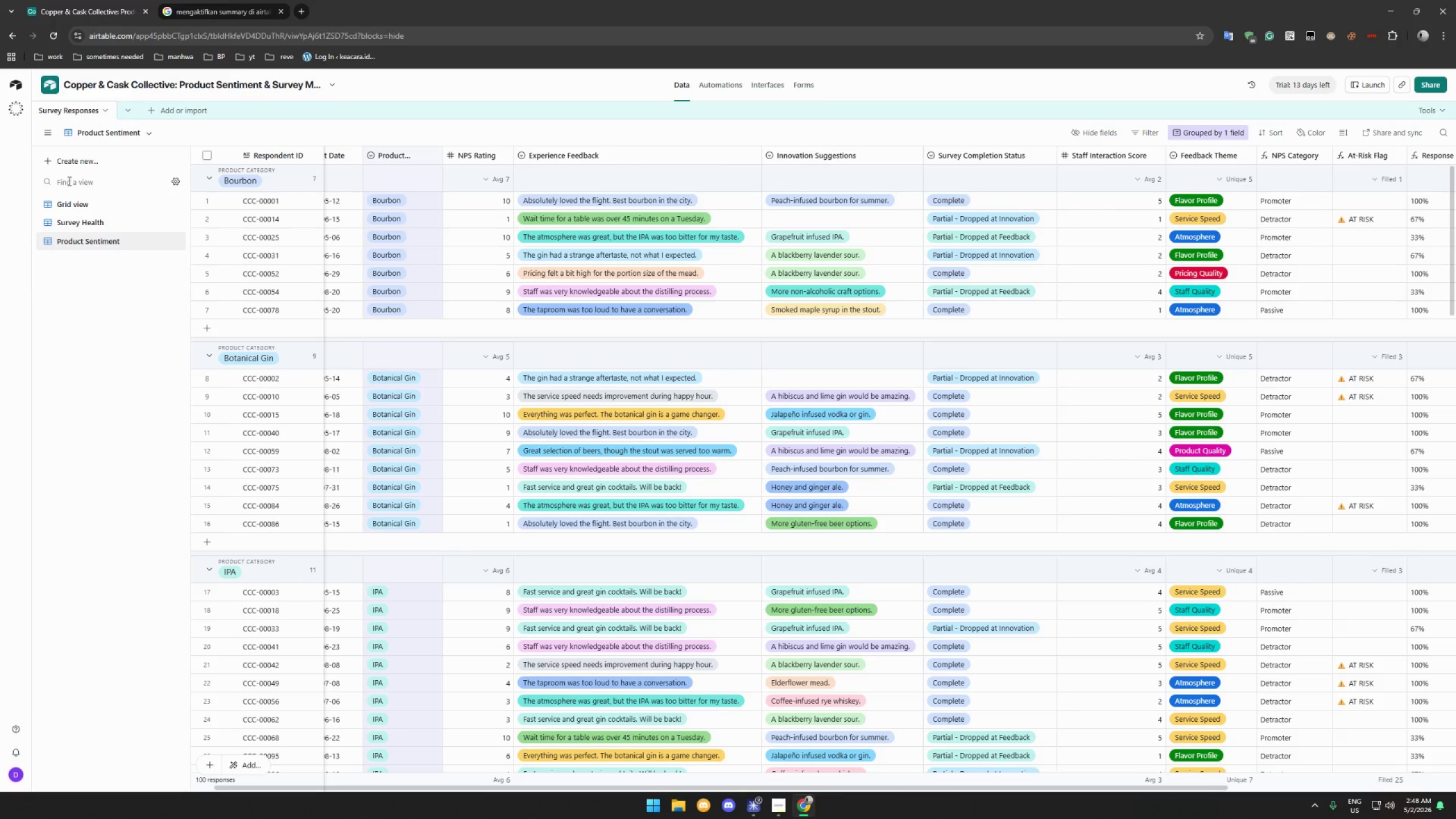 
left_click([70, 162])
 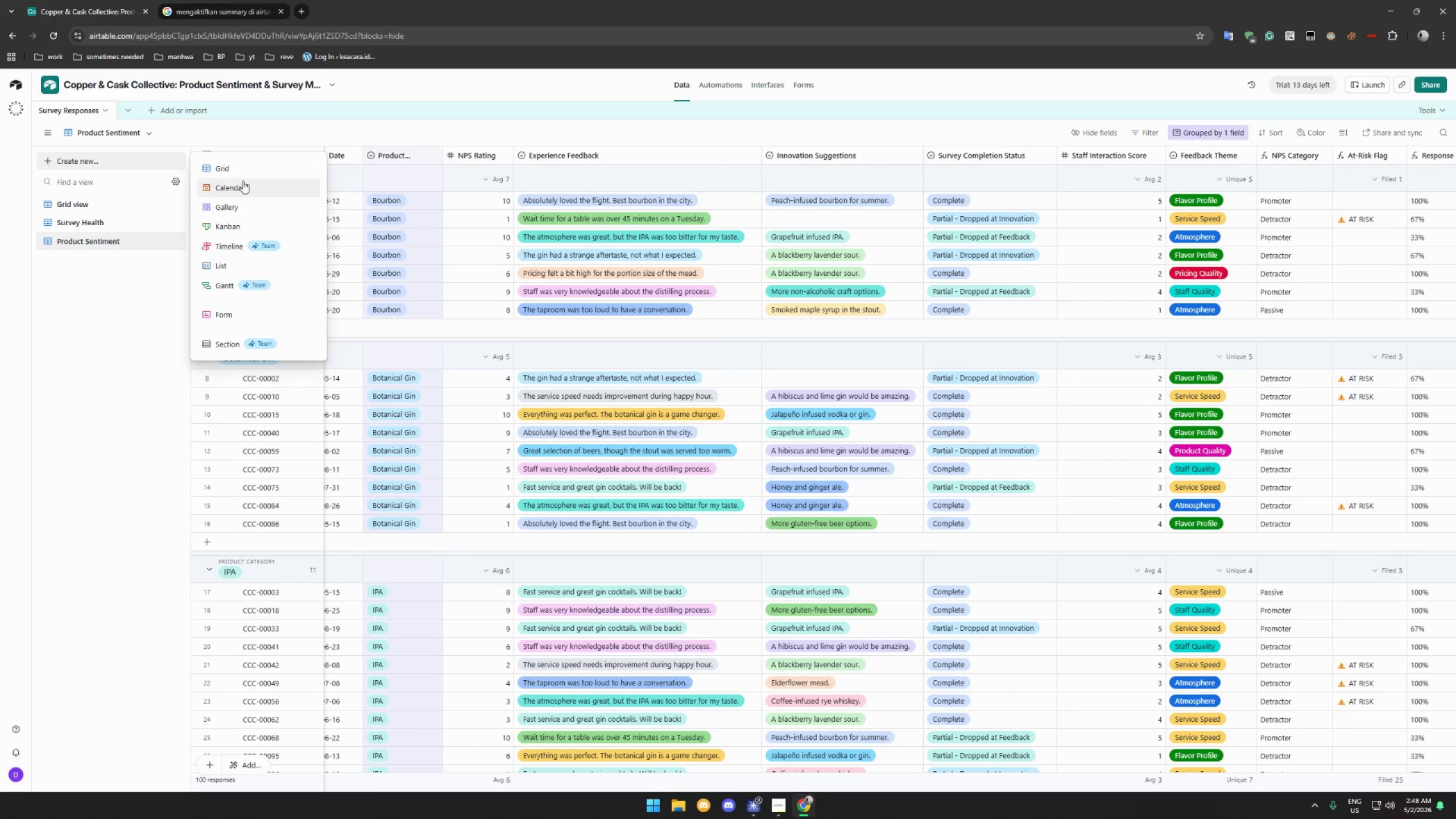 
left_click([249, 172])
 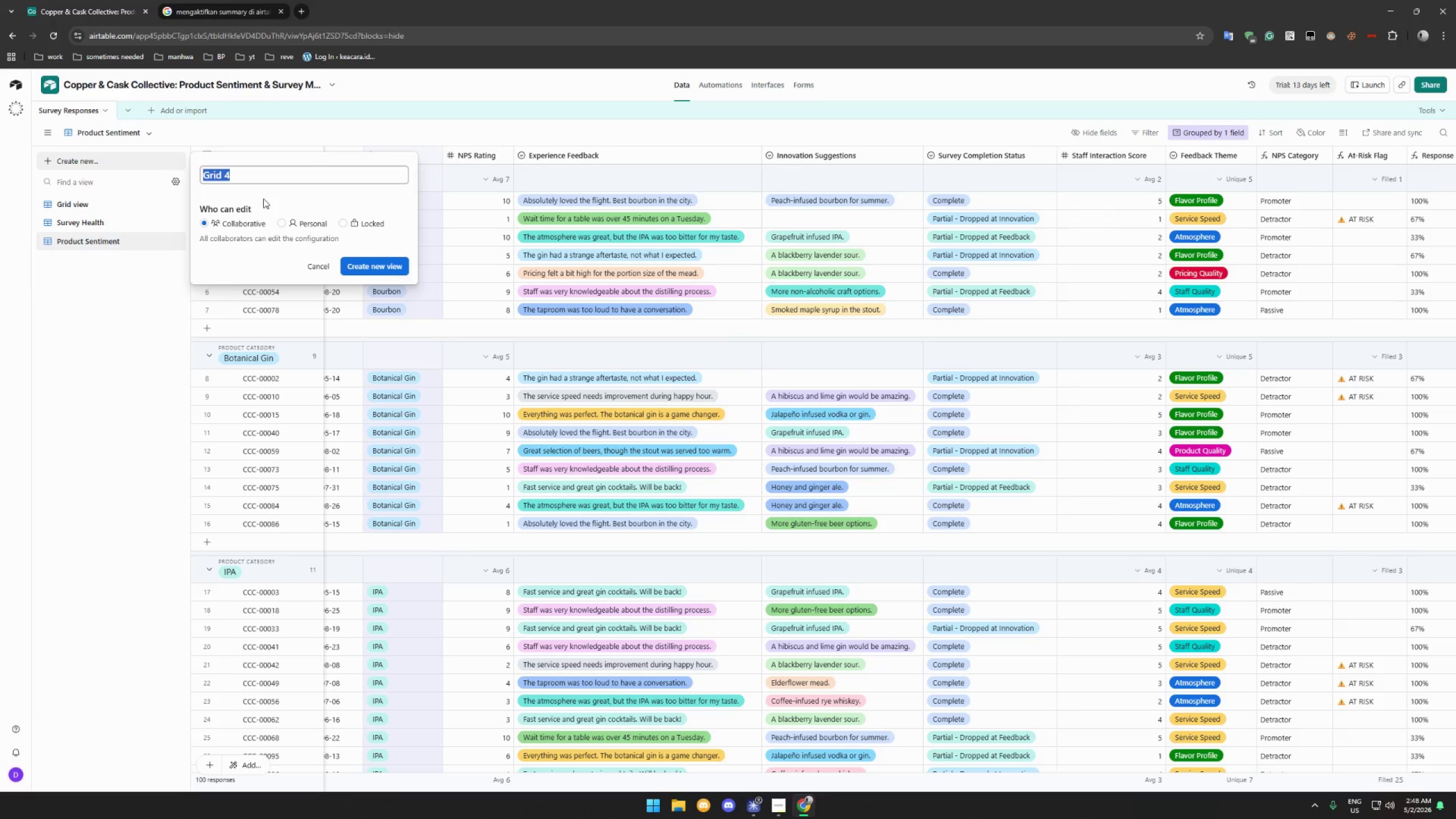 
type(Atrisk)
key(Backspace)
key(Backspace)
key(Backspace)
key(Backspace)
type( Risk)
key(Backspace)
key(Backspace)
key(Backspace)
key(Backspace)
key(Backspace)
type(-Risk Customers)
 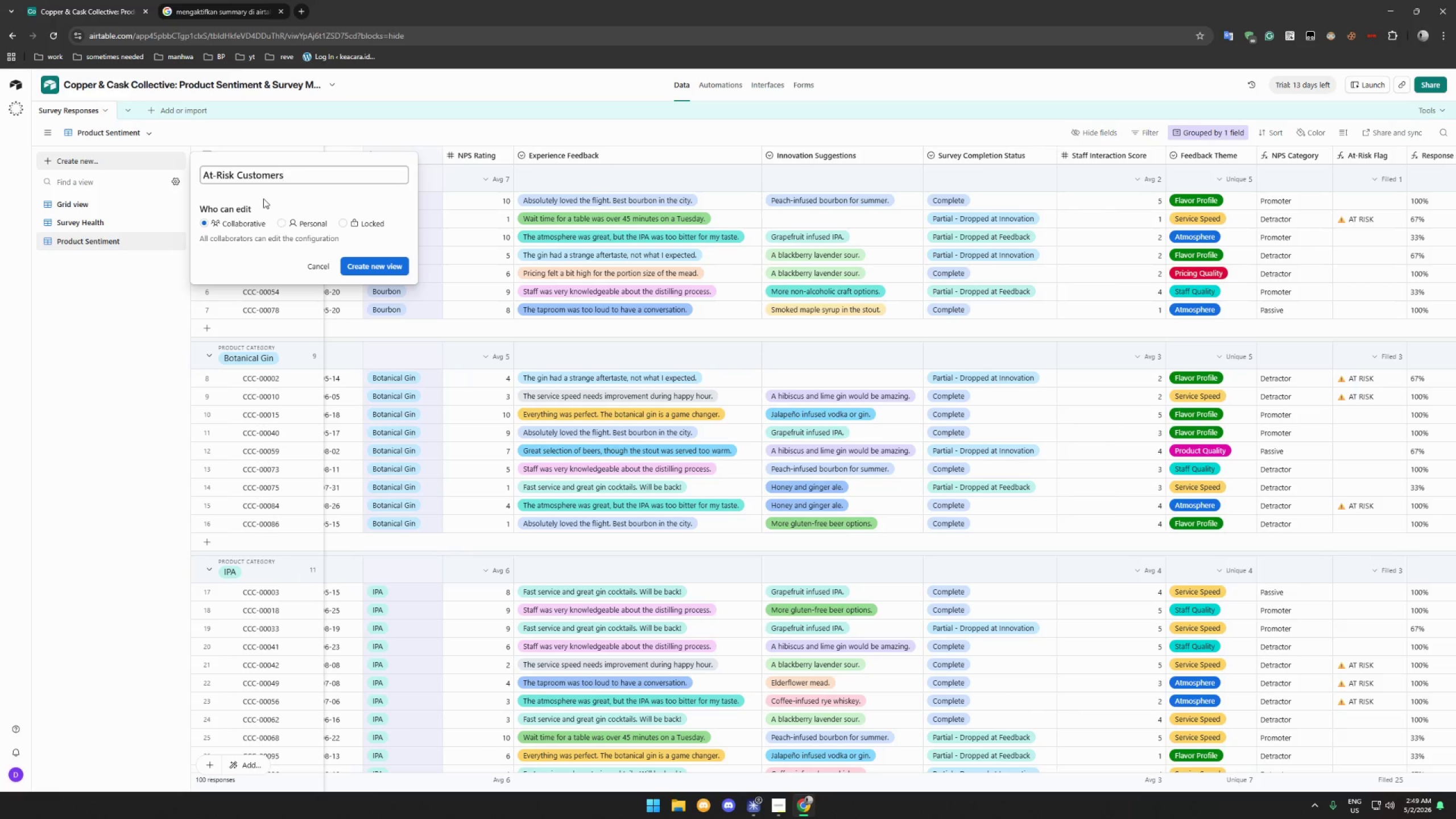 
left_click([382, 263])
 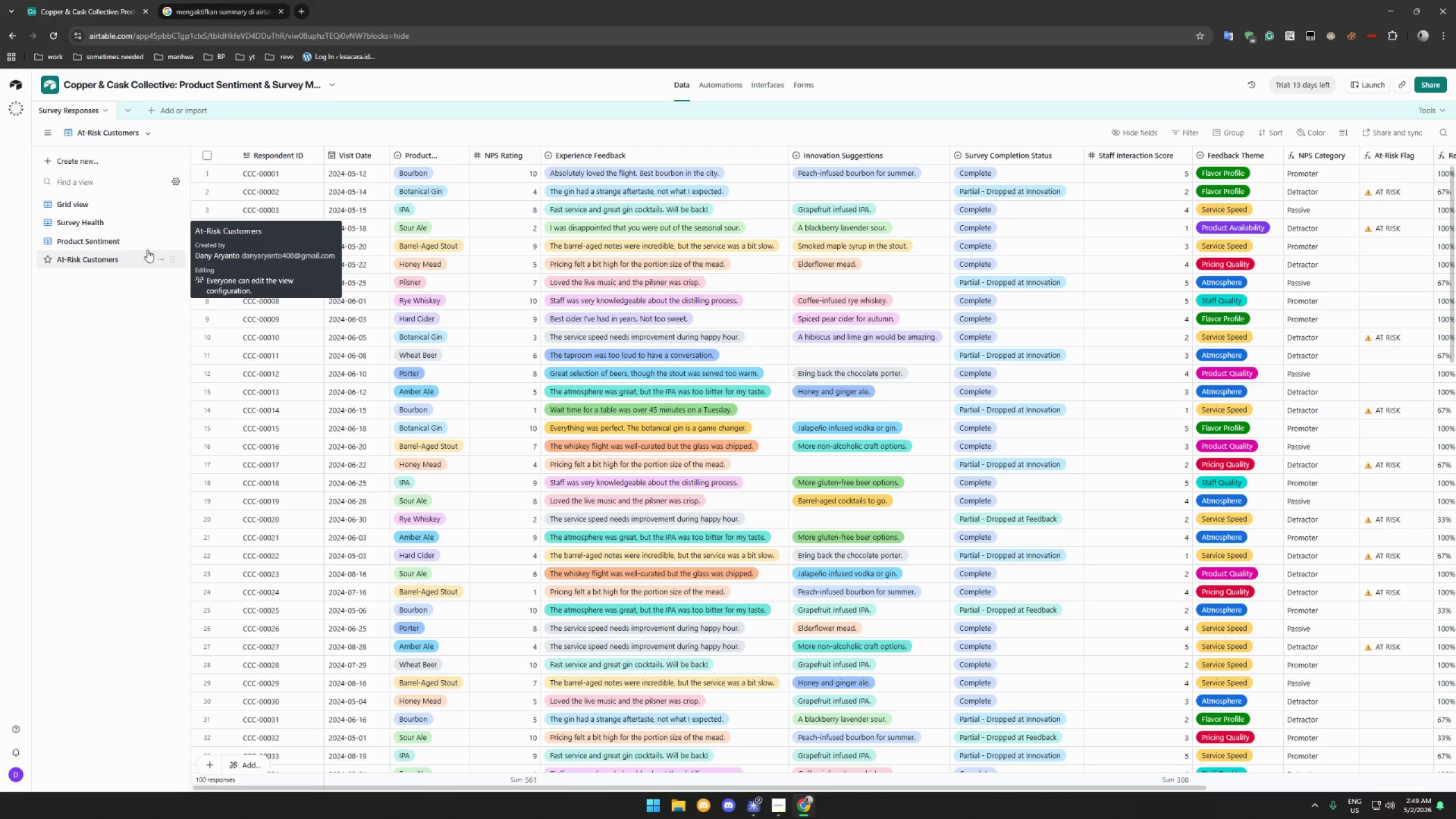 
wait(22.98)
 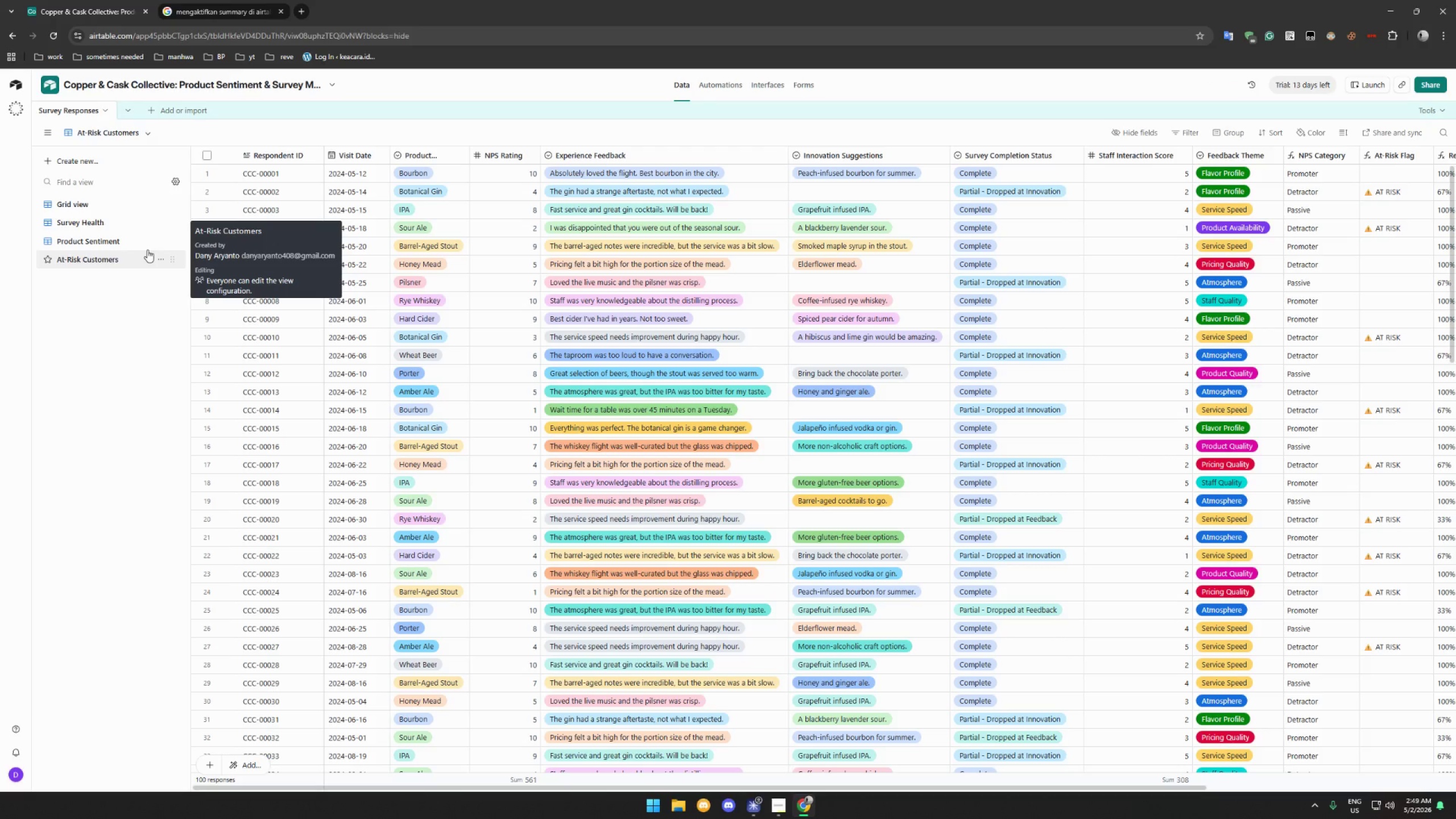 
left_click([1219, 134])
 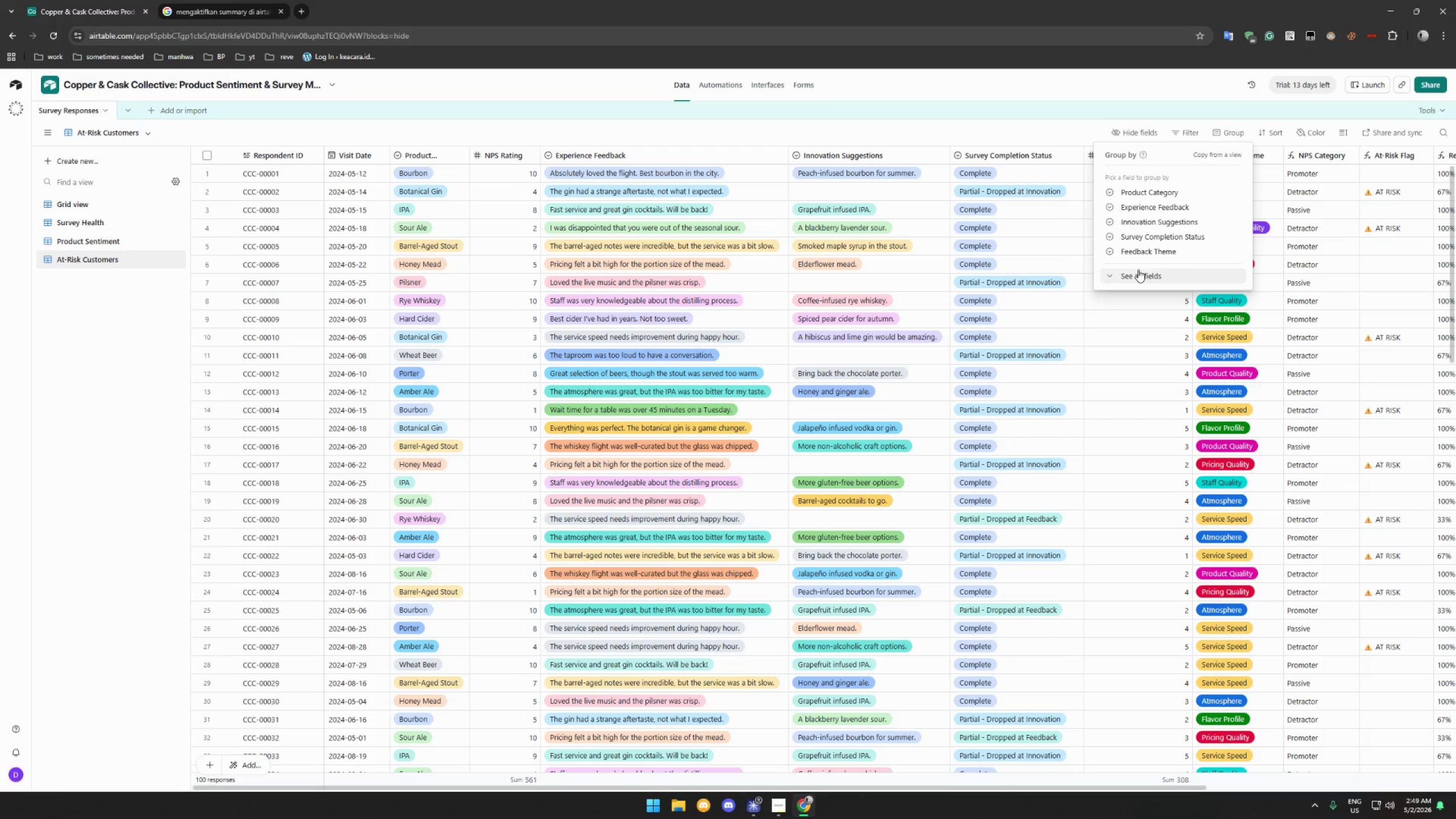 
left_click([1126, 277])
 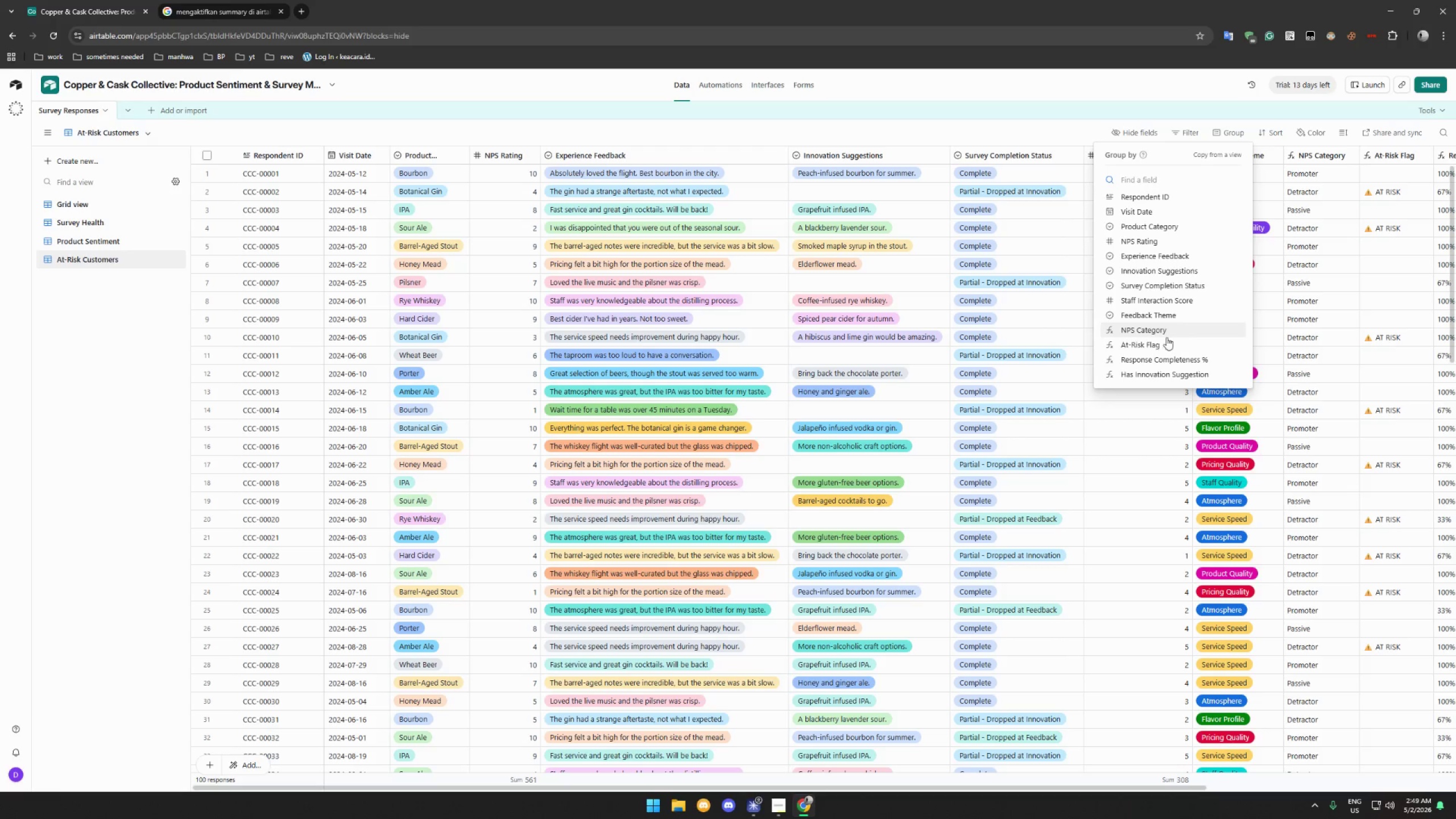 
left_click([1160, 342])
 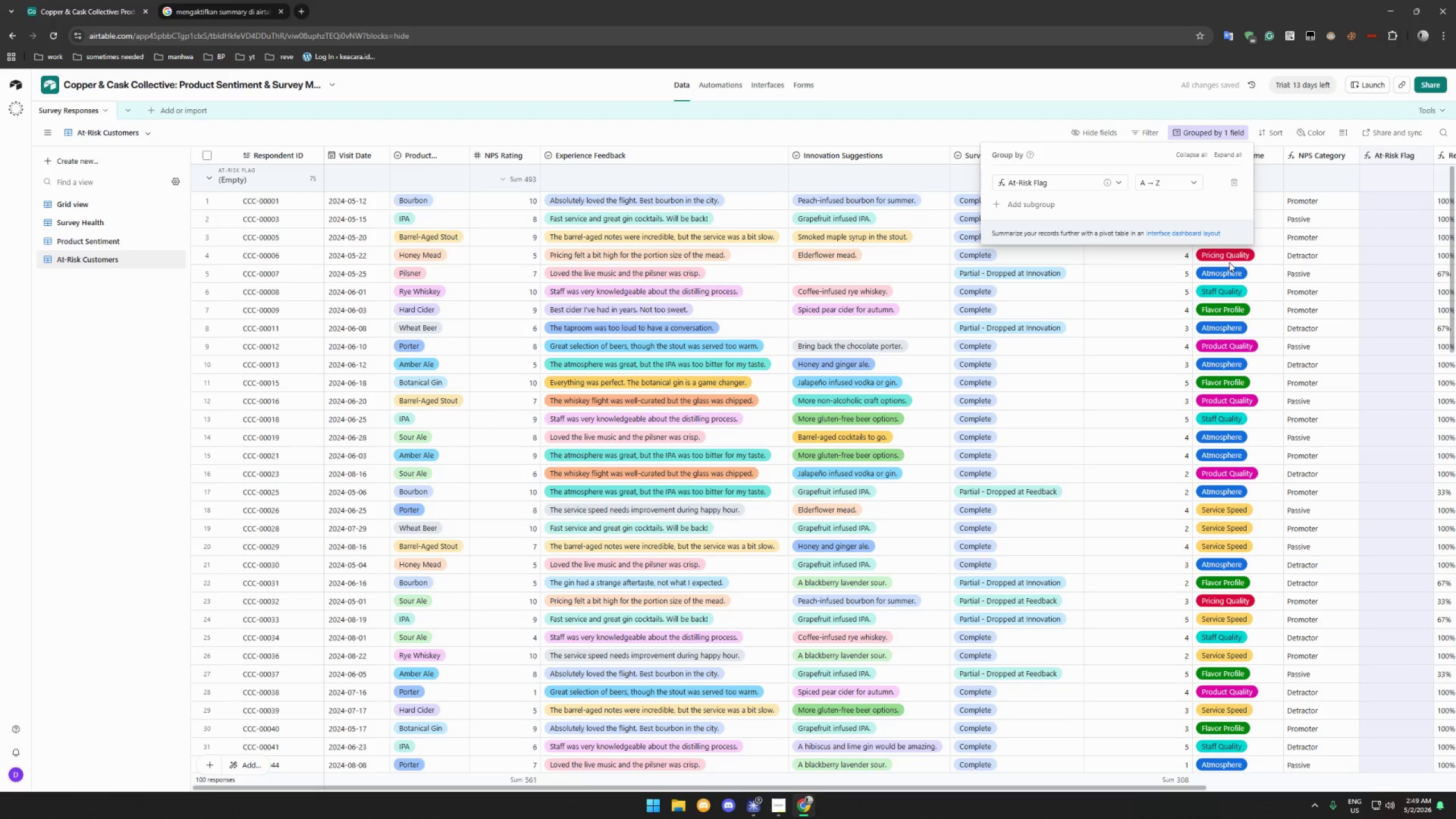 
left_click([1379, 244])
 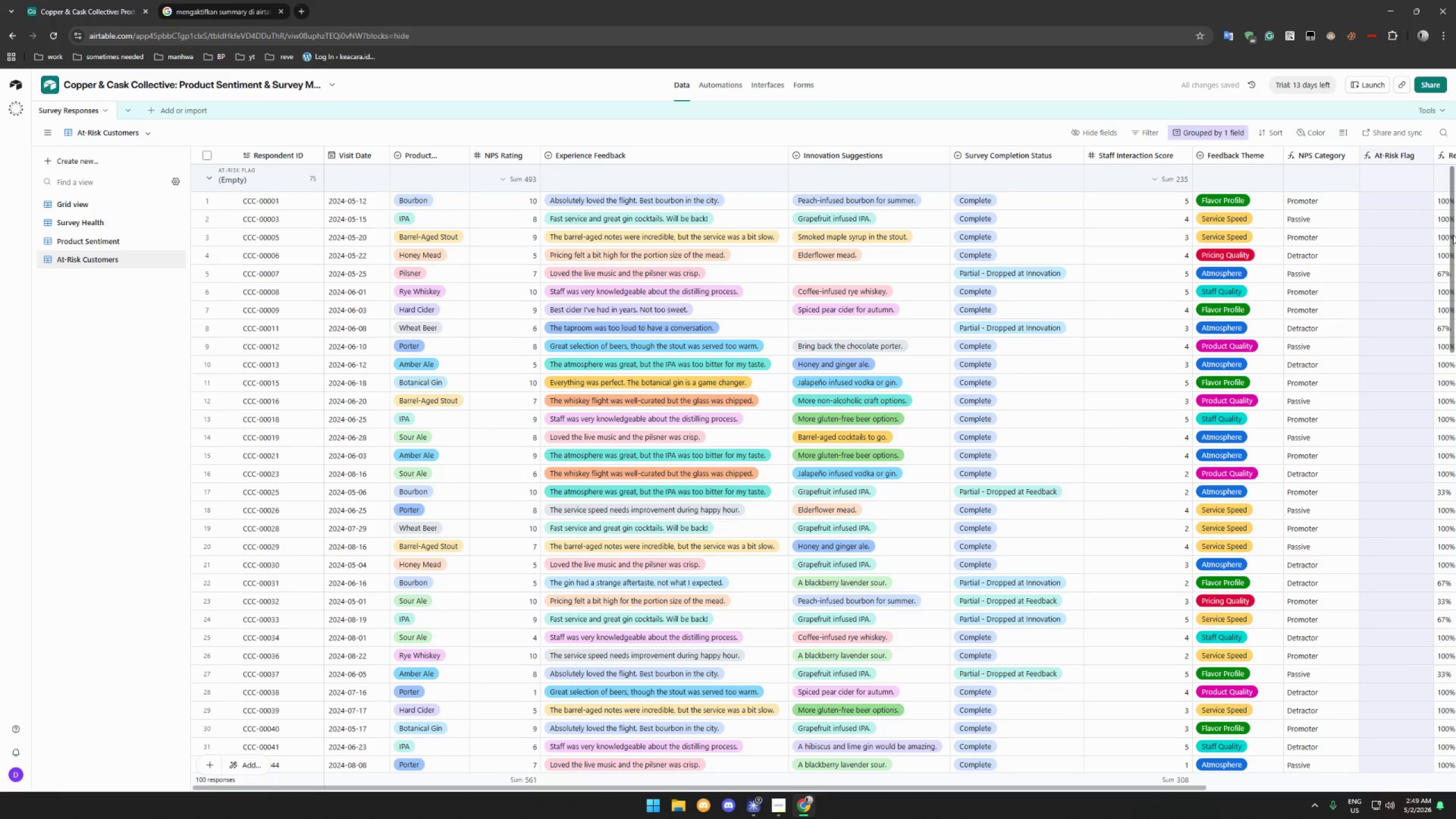 
left_click_drag(start_coordinate=[1453, 230], to_coordinate=[1455, 655])
 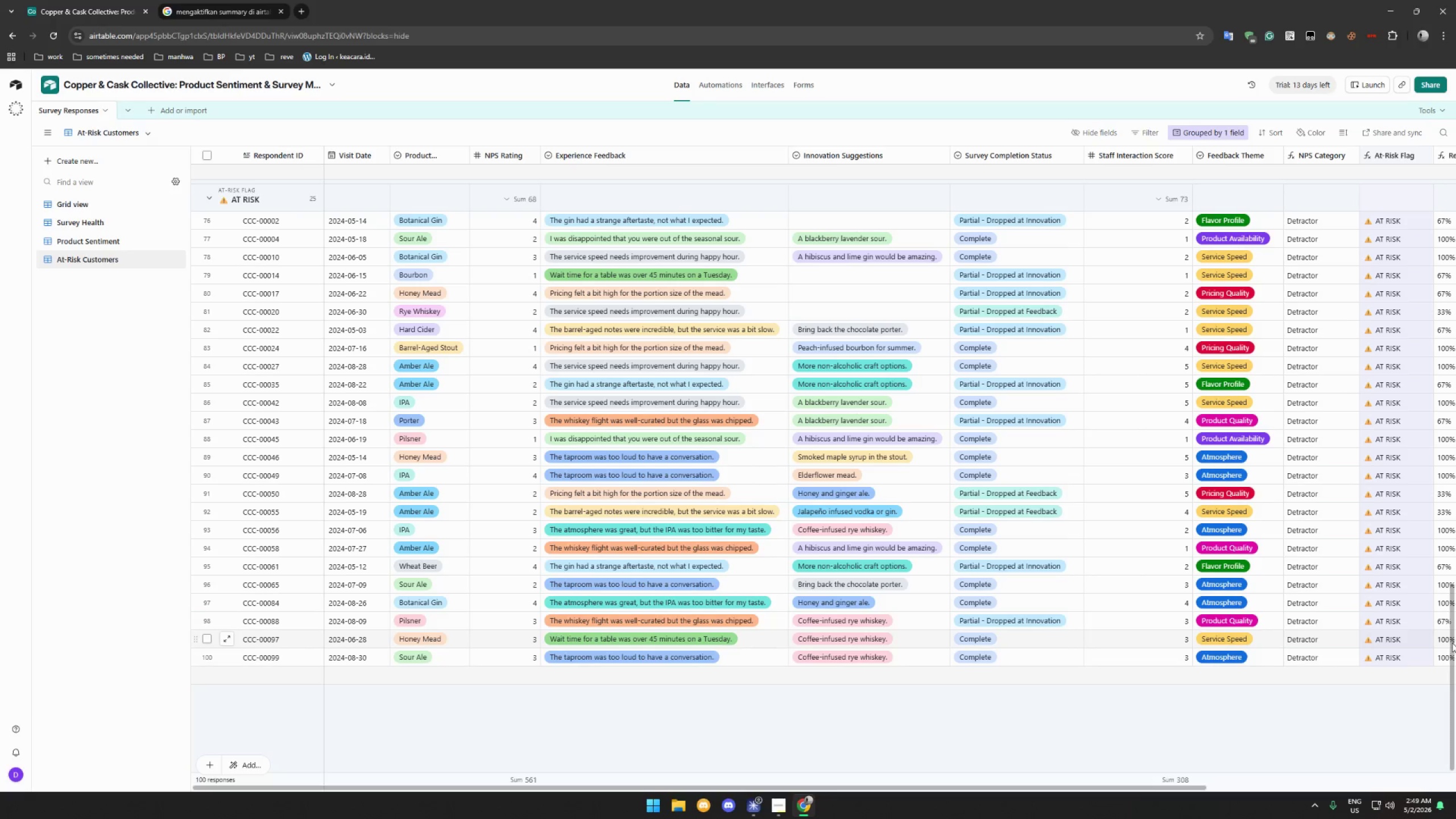 
wait(8.73)
 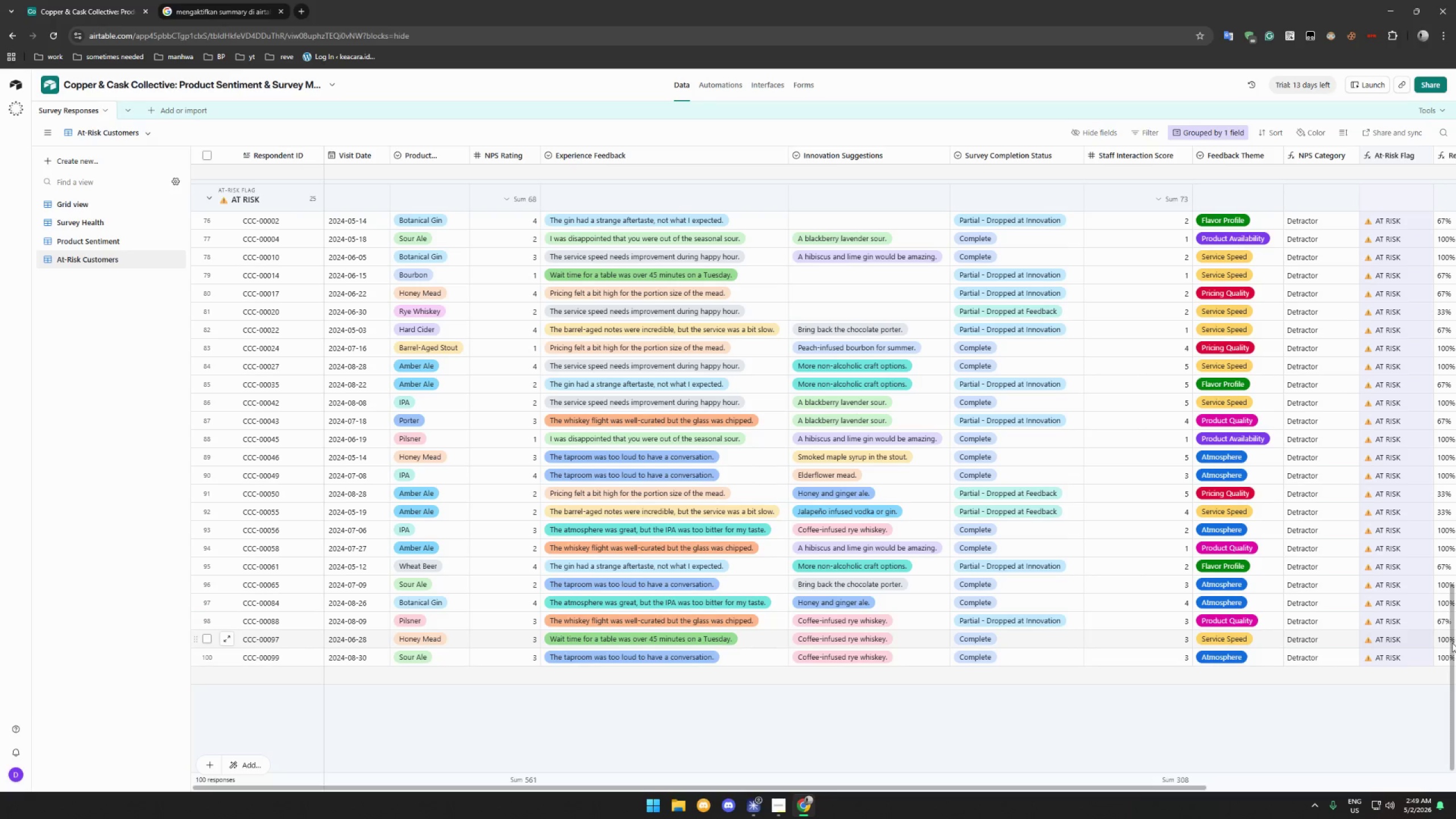 
left_click([1206, 129])
 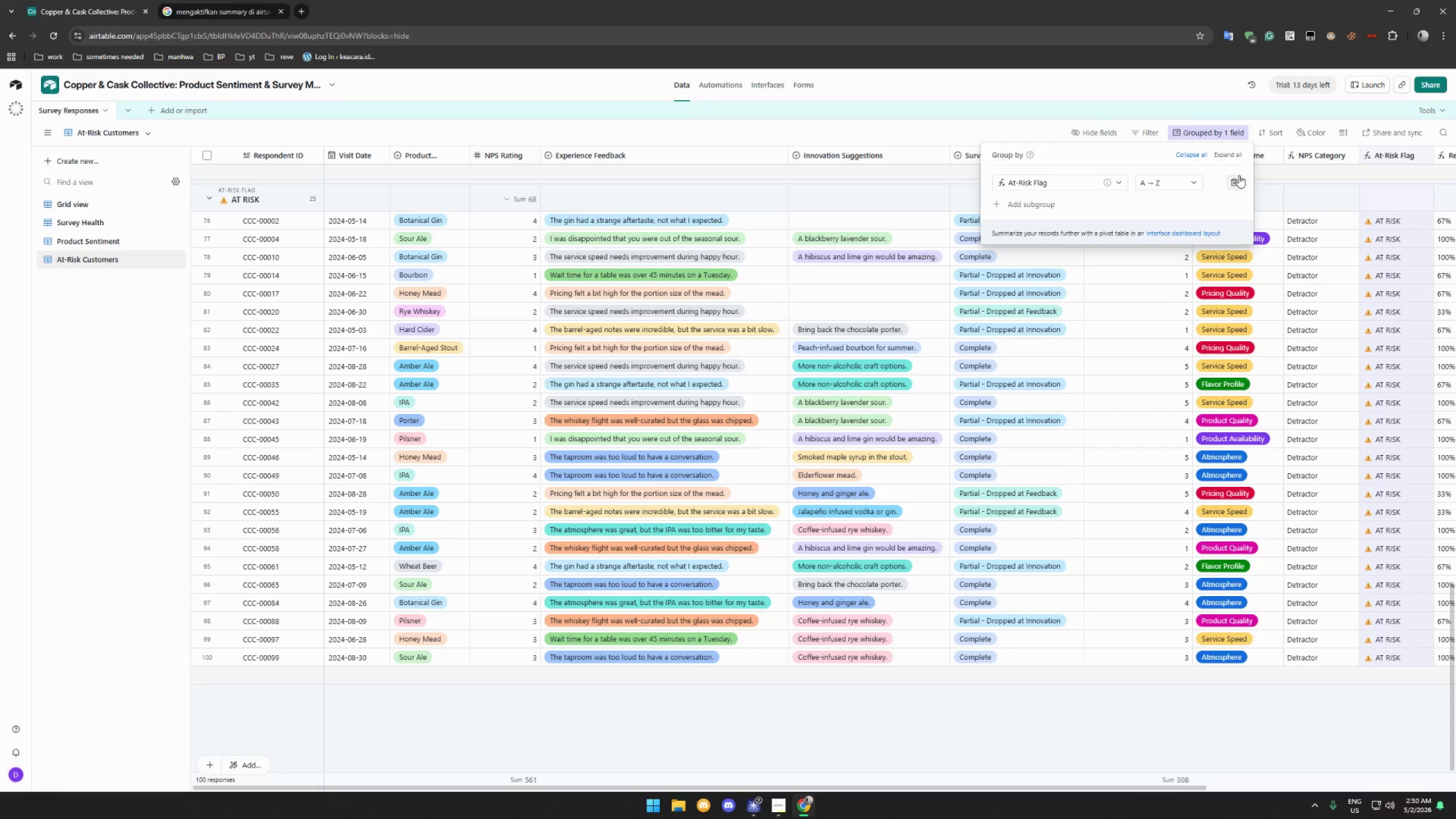 
left_click([1232, 180])
 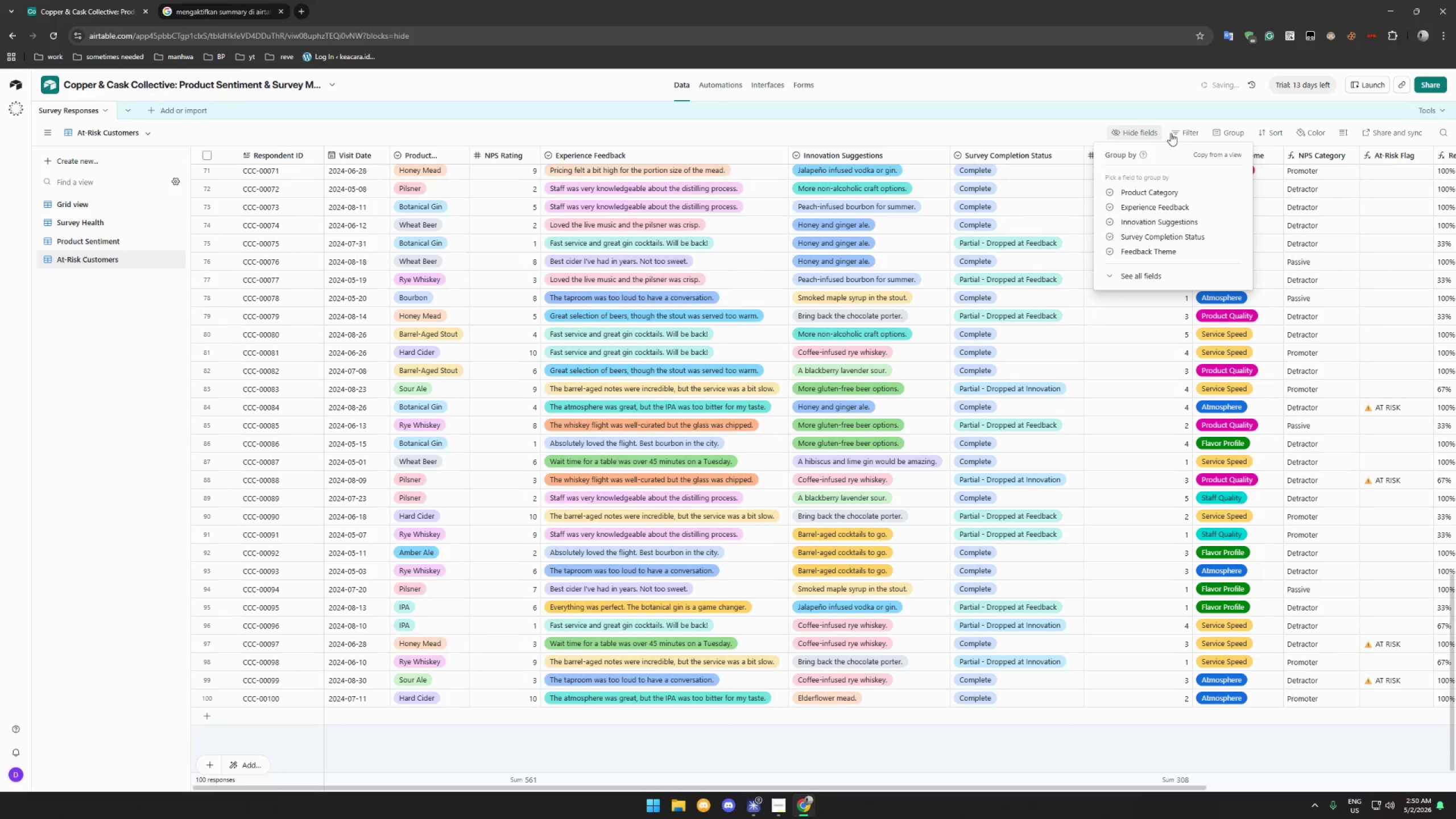 
left_click([1187, 133])
 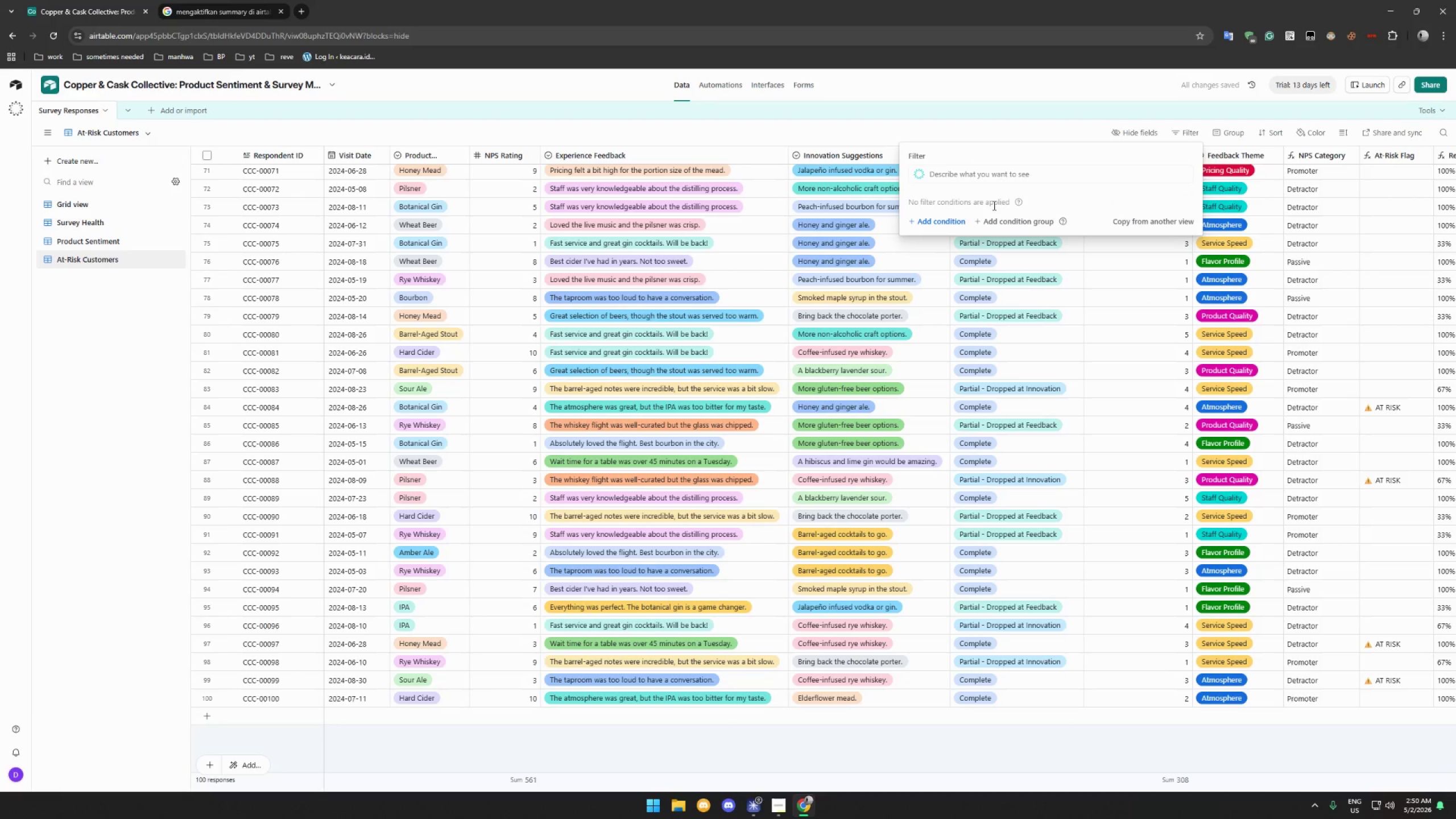 
left_click([949, 218])
 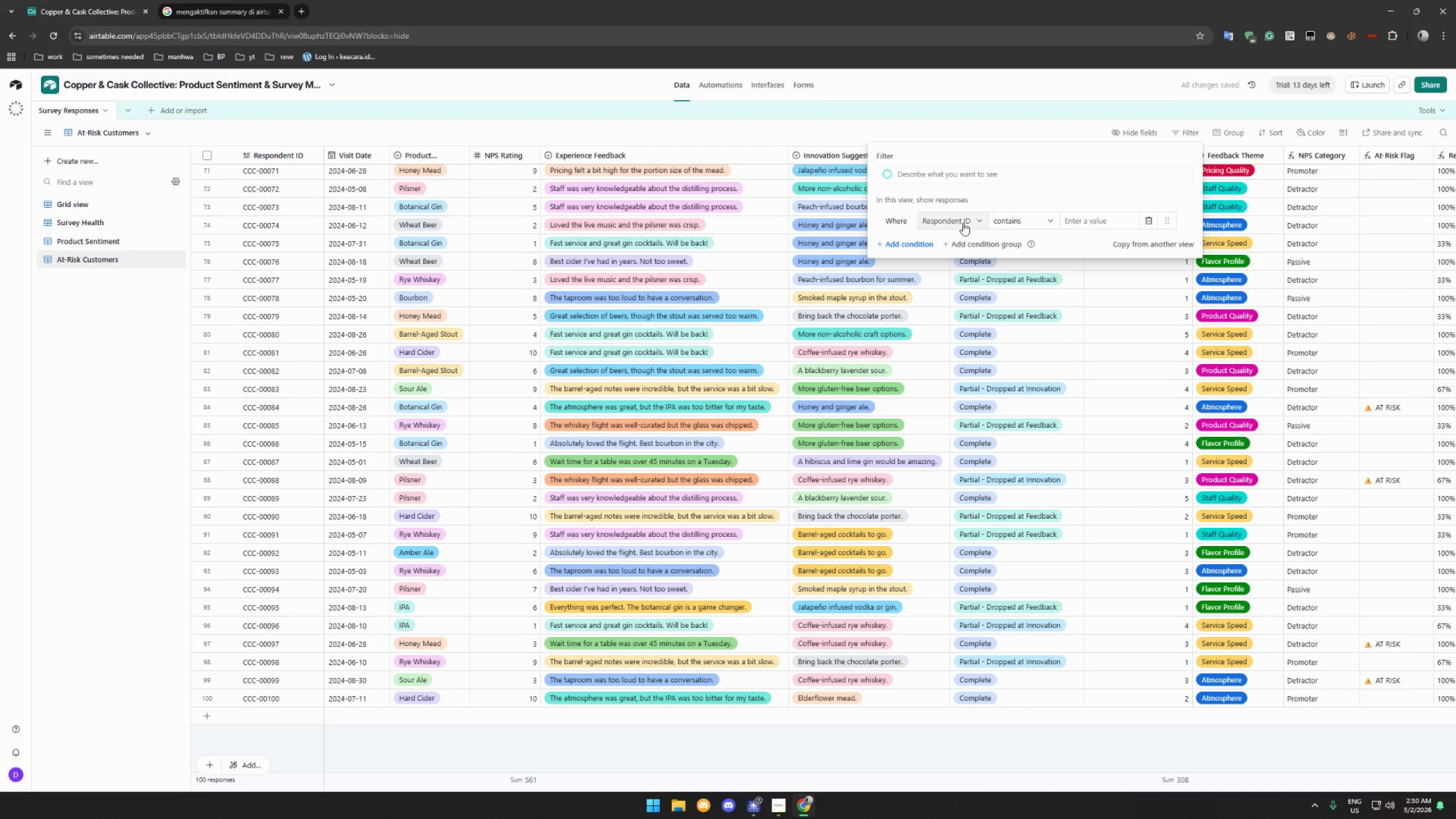 
left_click([963, 223])
 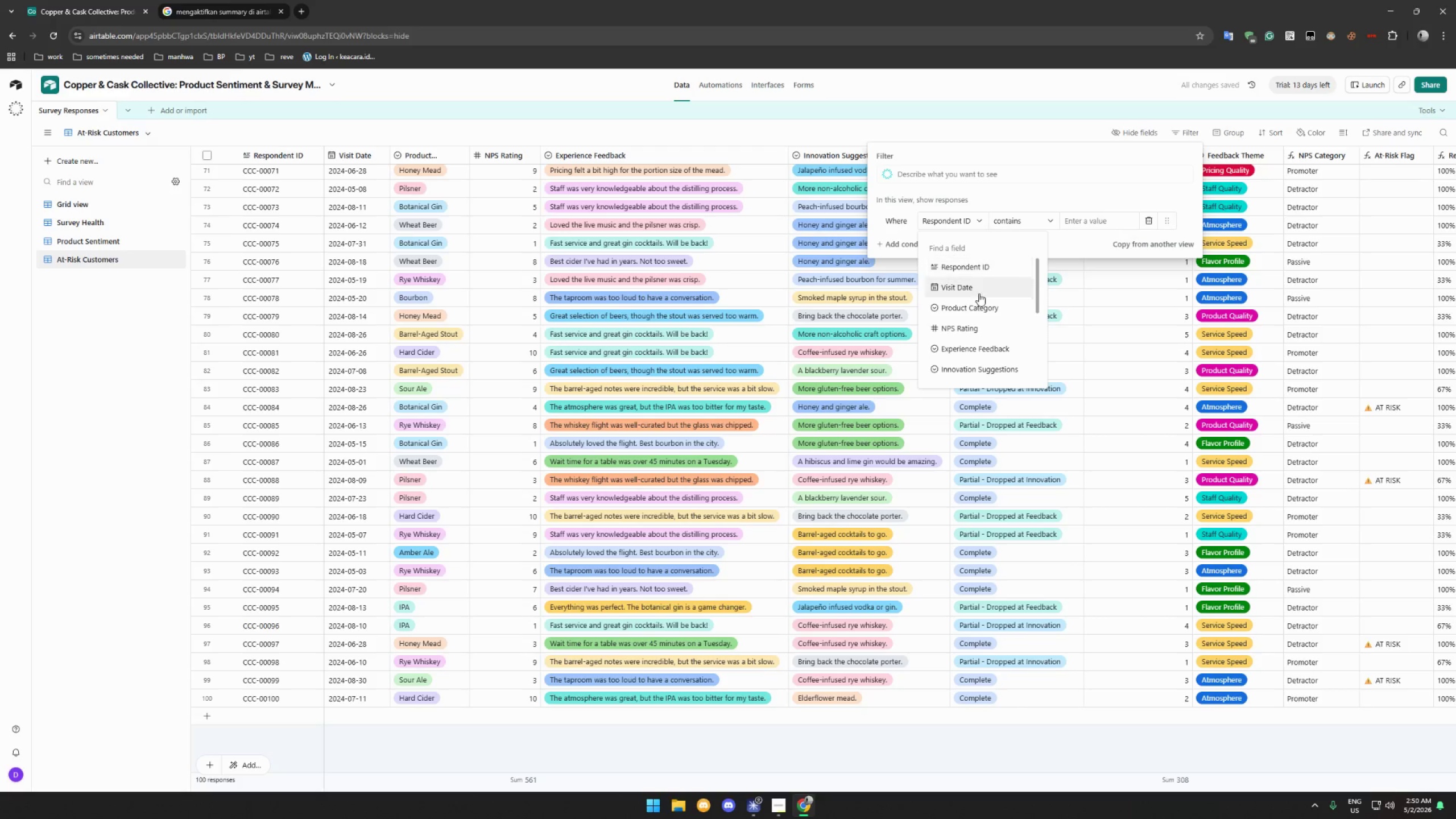 
scroll: coordinate [986, 362], scroll_direction: down, amount: 8.0
 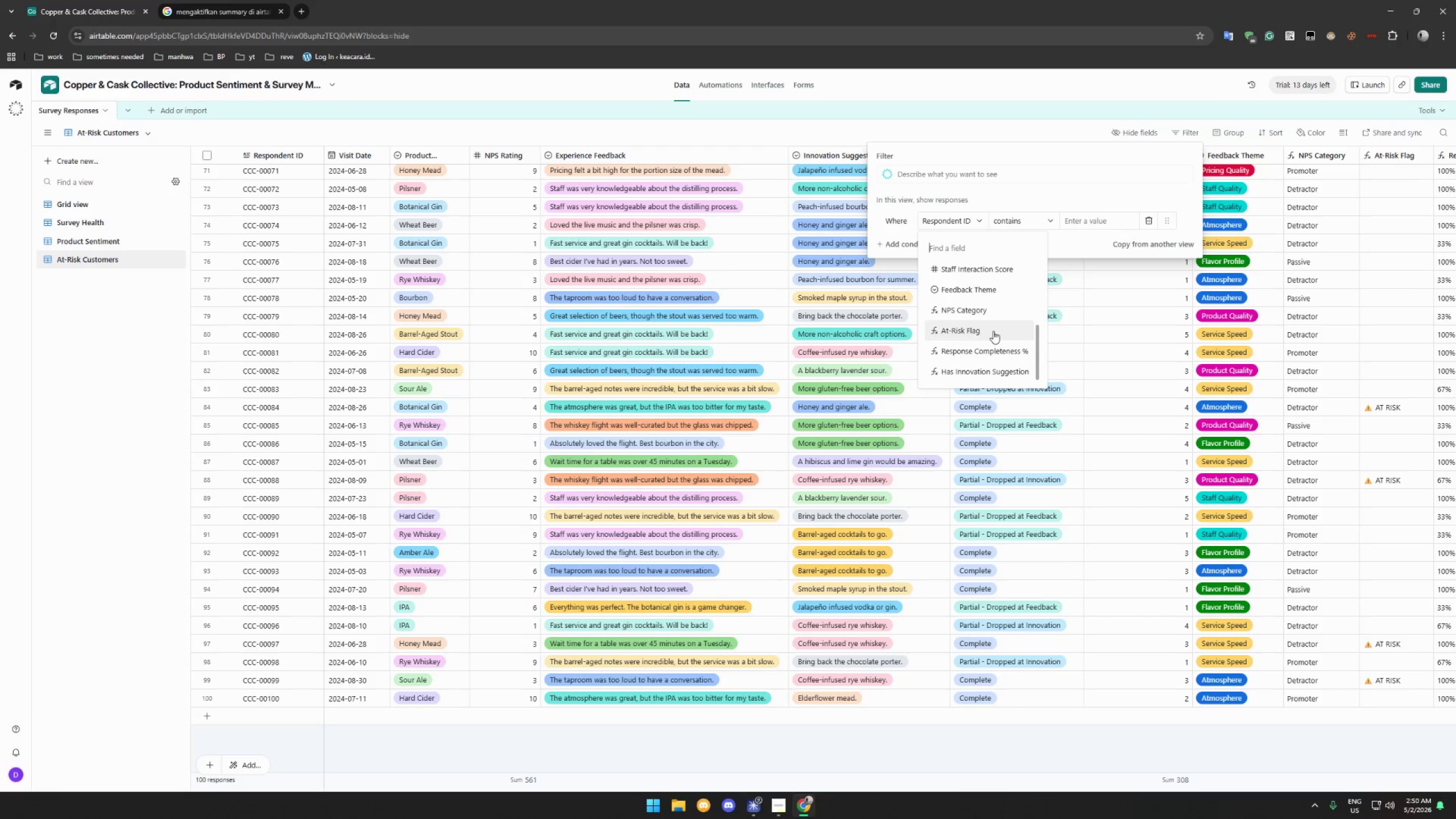 
left_click([993, 330])
 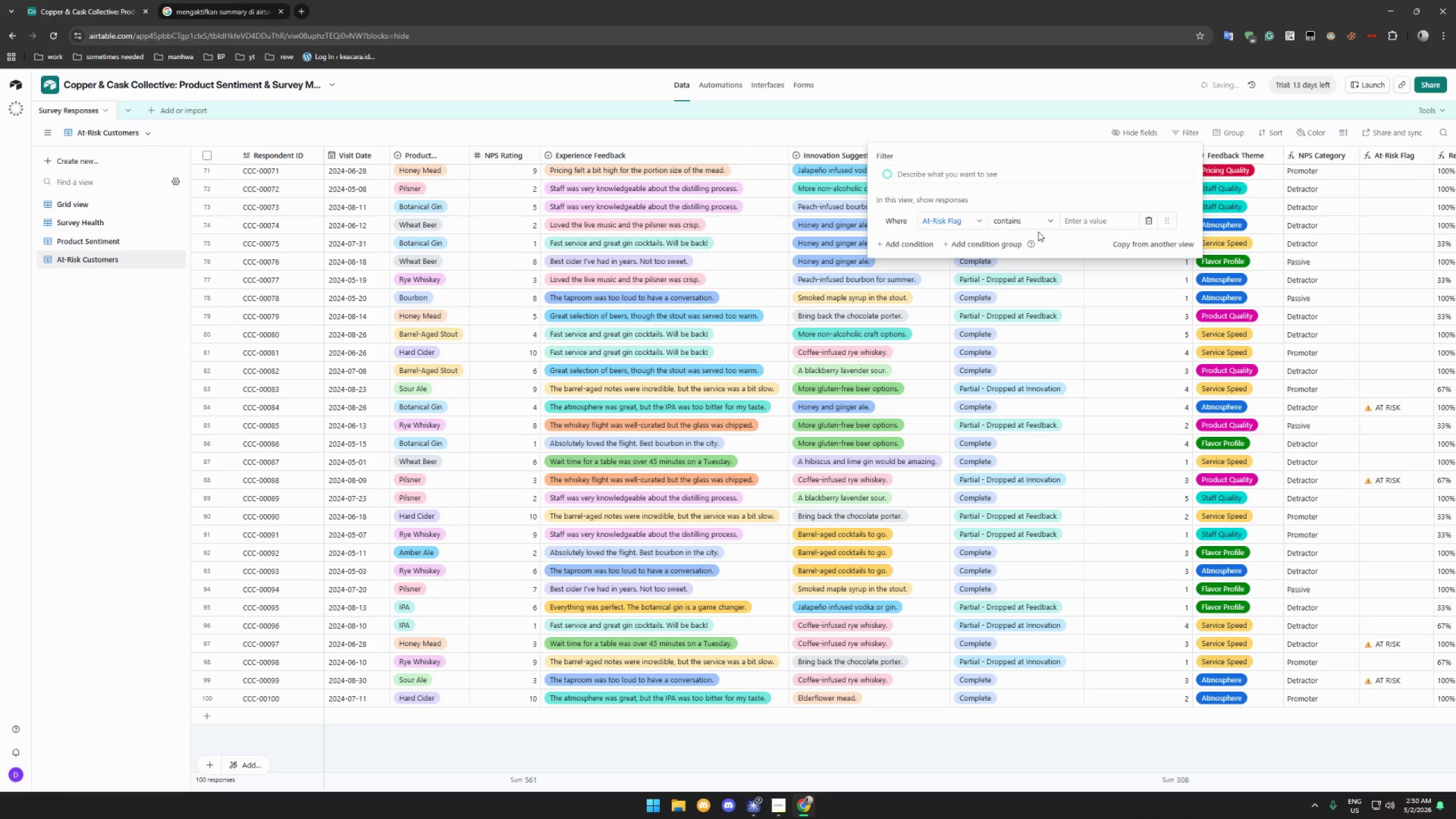 
left_click([1037, 224])
 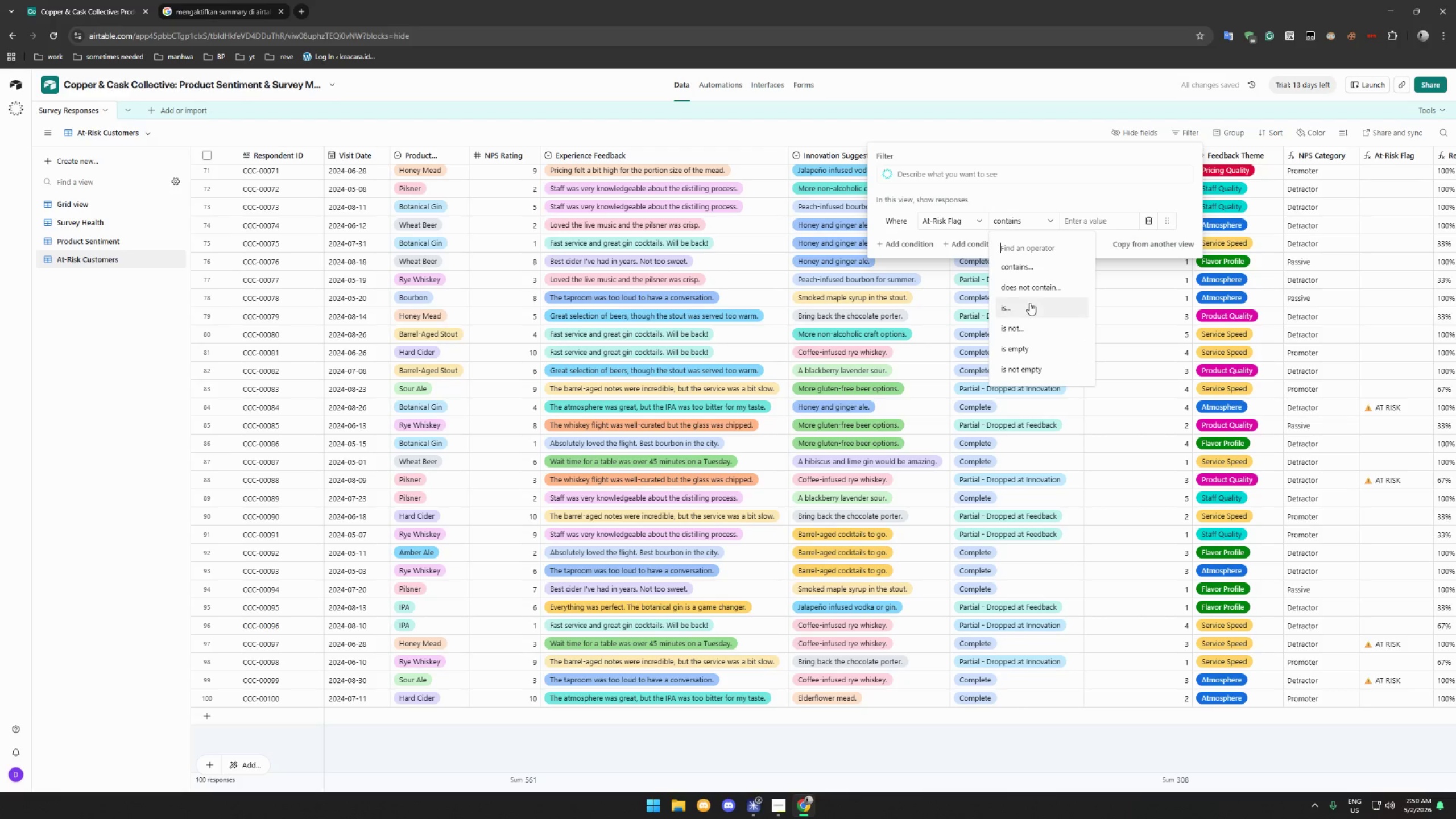 
left_click([1029, 304])
 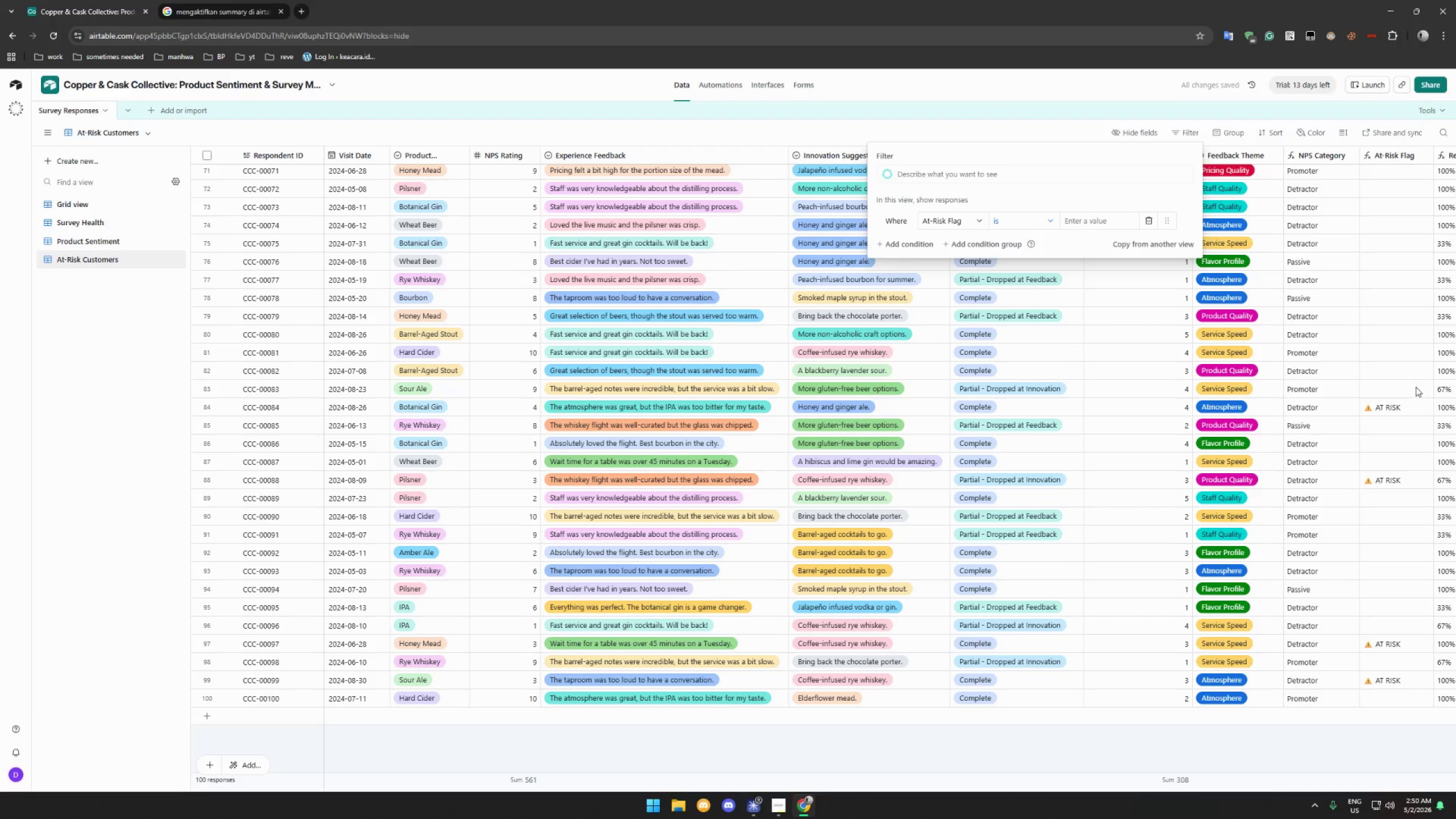 
left_click([1404, 404])
 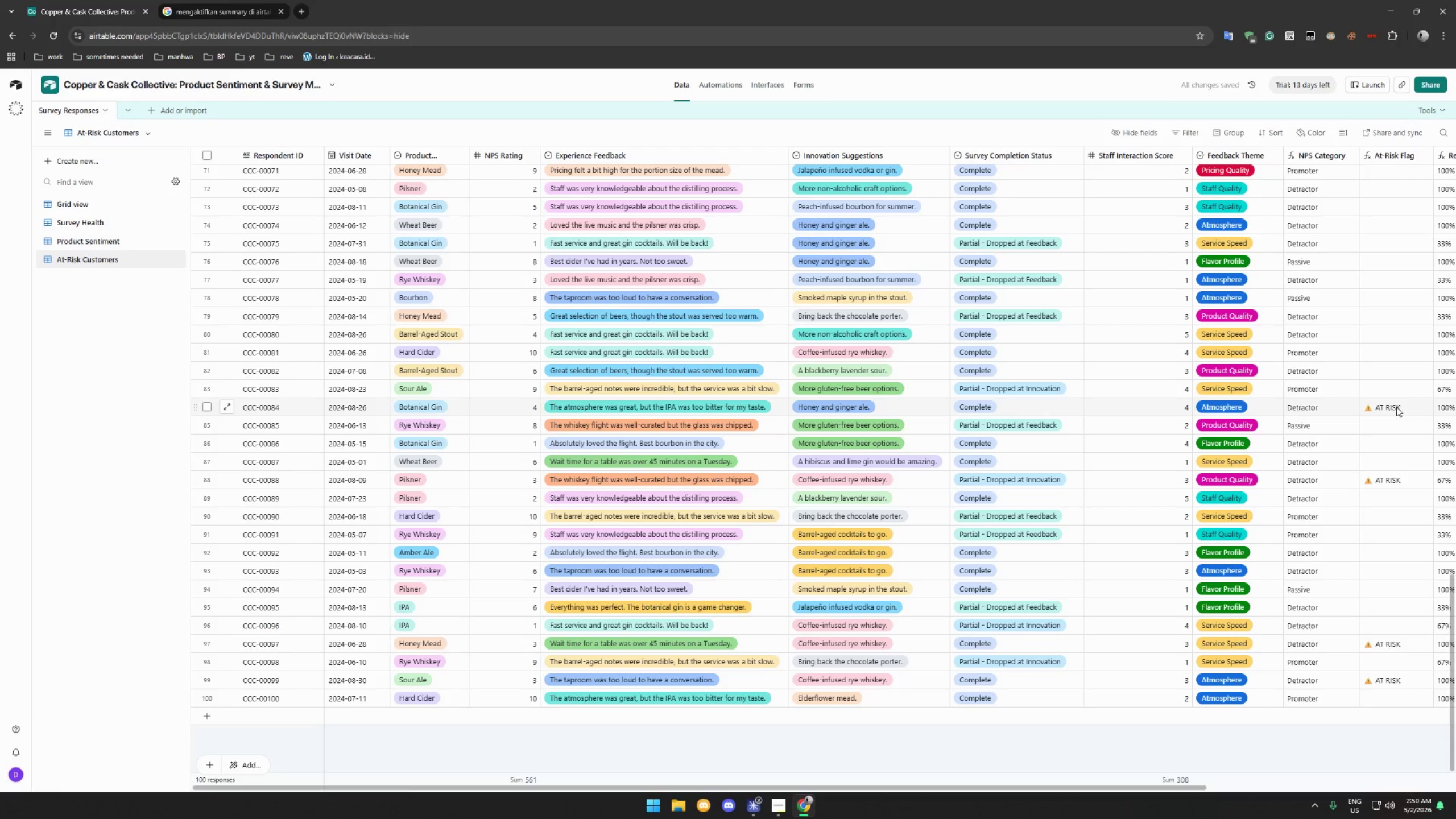 
left_click_drag(start_coordinate=[1405, 407], to_coordinate=[1379, 407])
 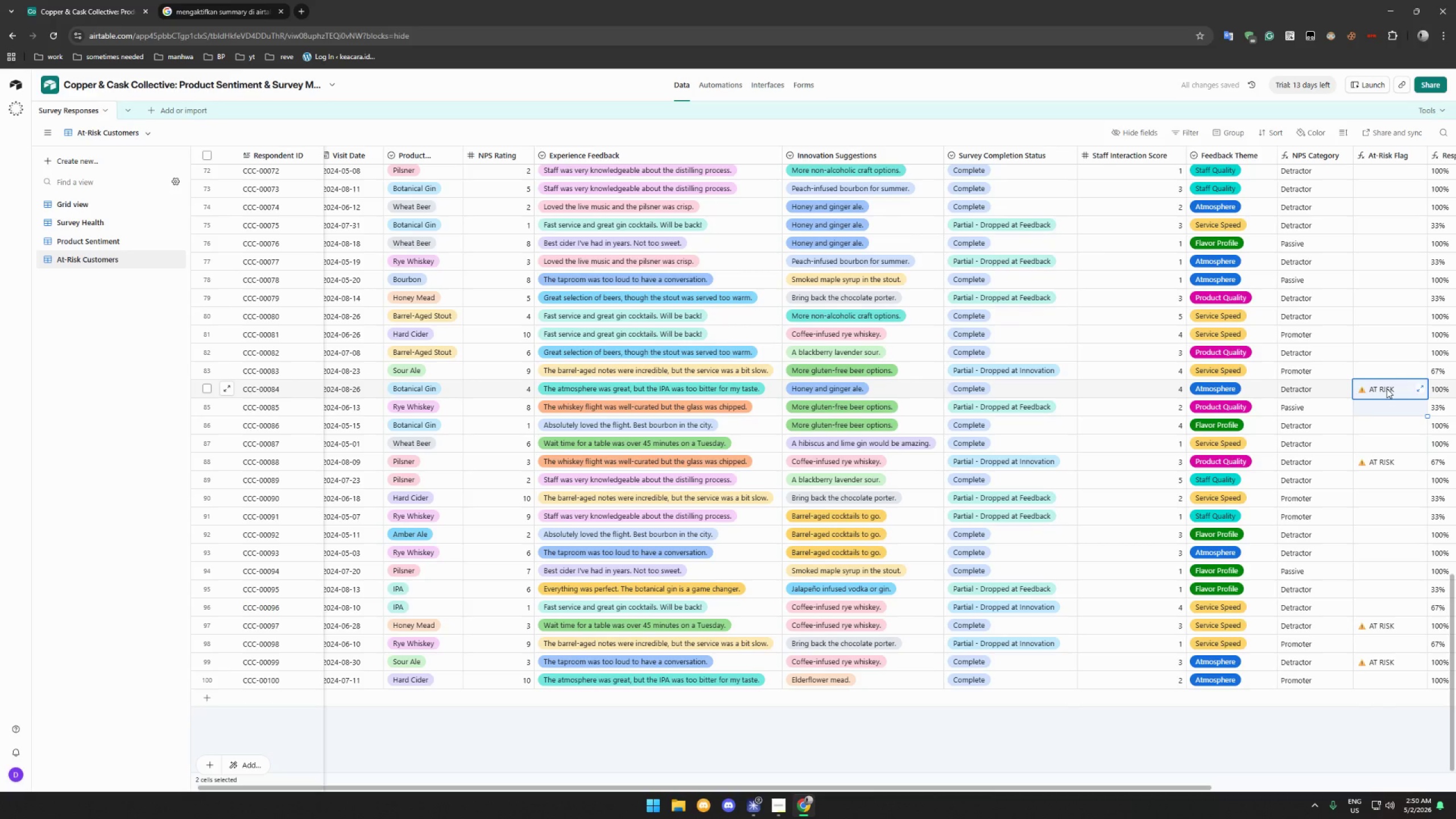 
double_click([1387, 388])
 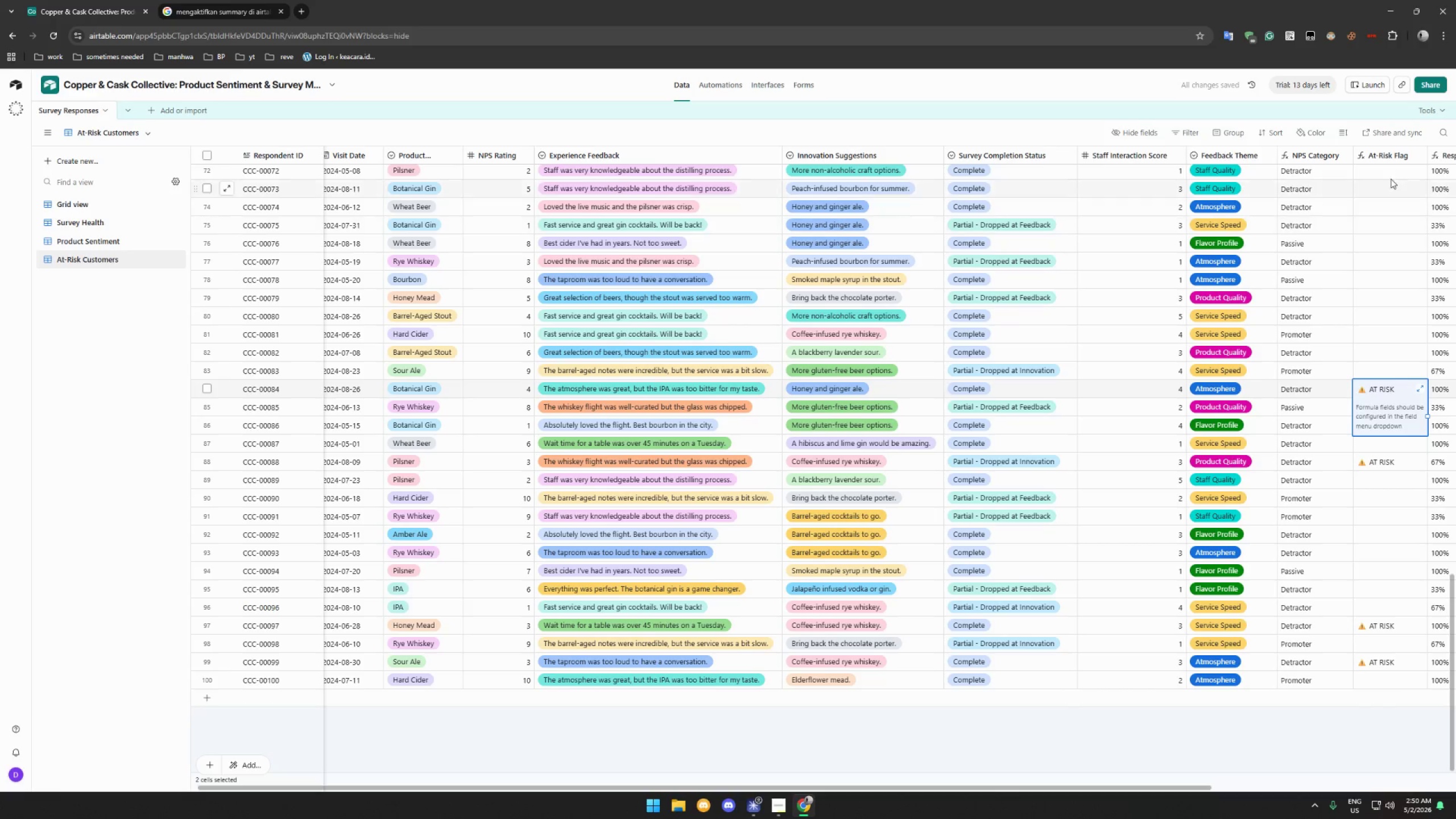 
left_click([1402, 156])
 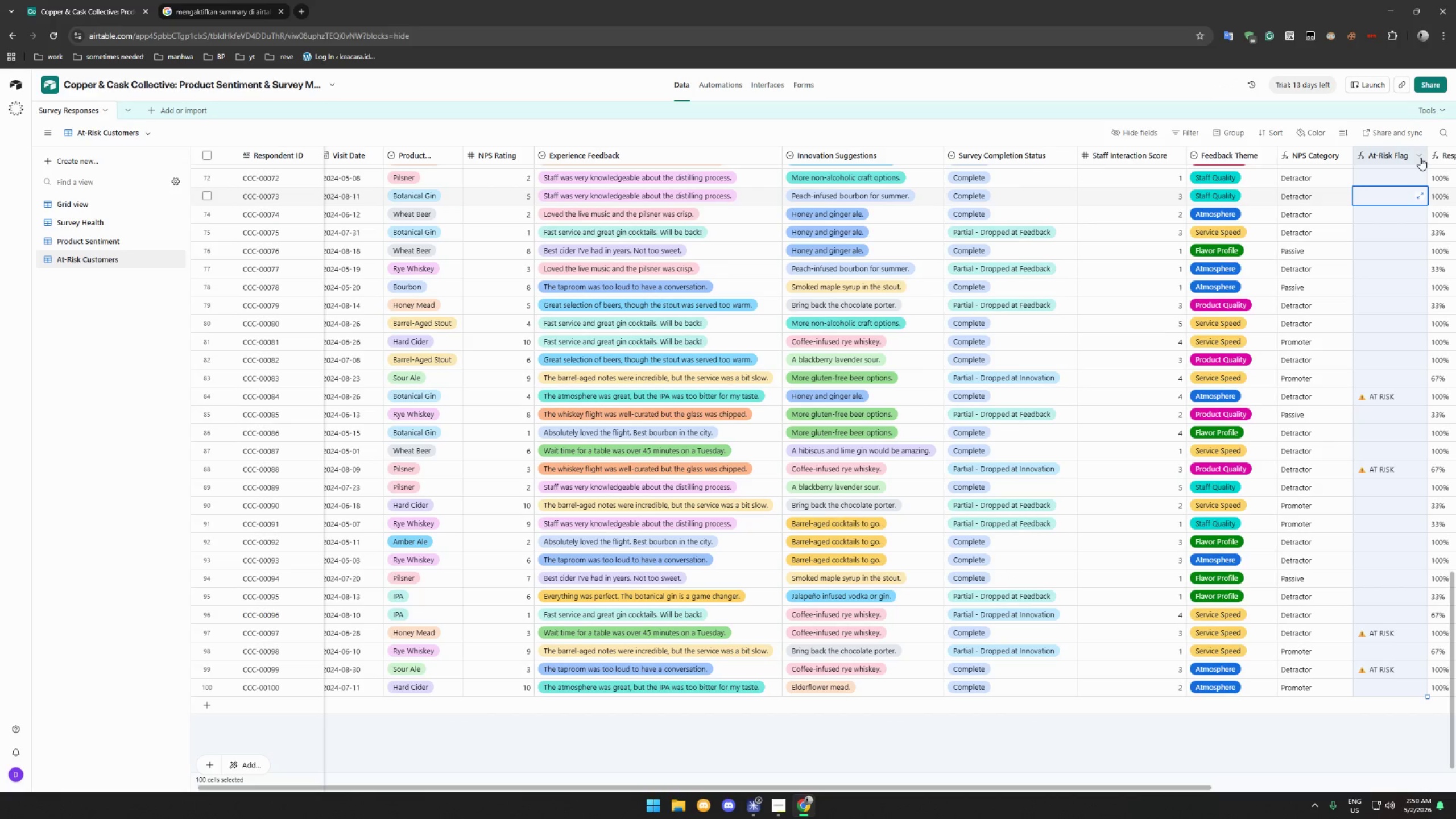 
left_click([1420, 157])
 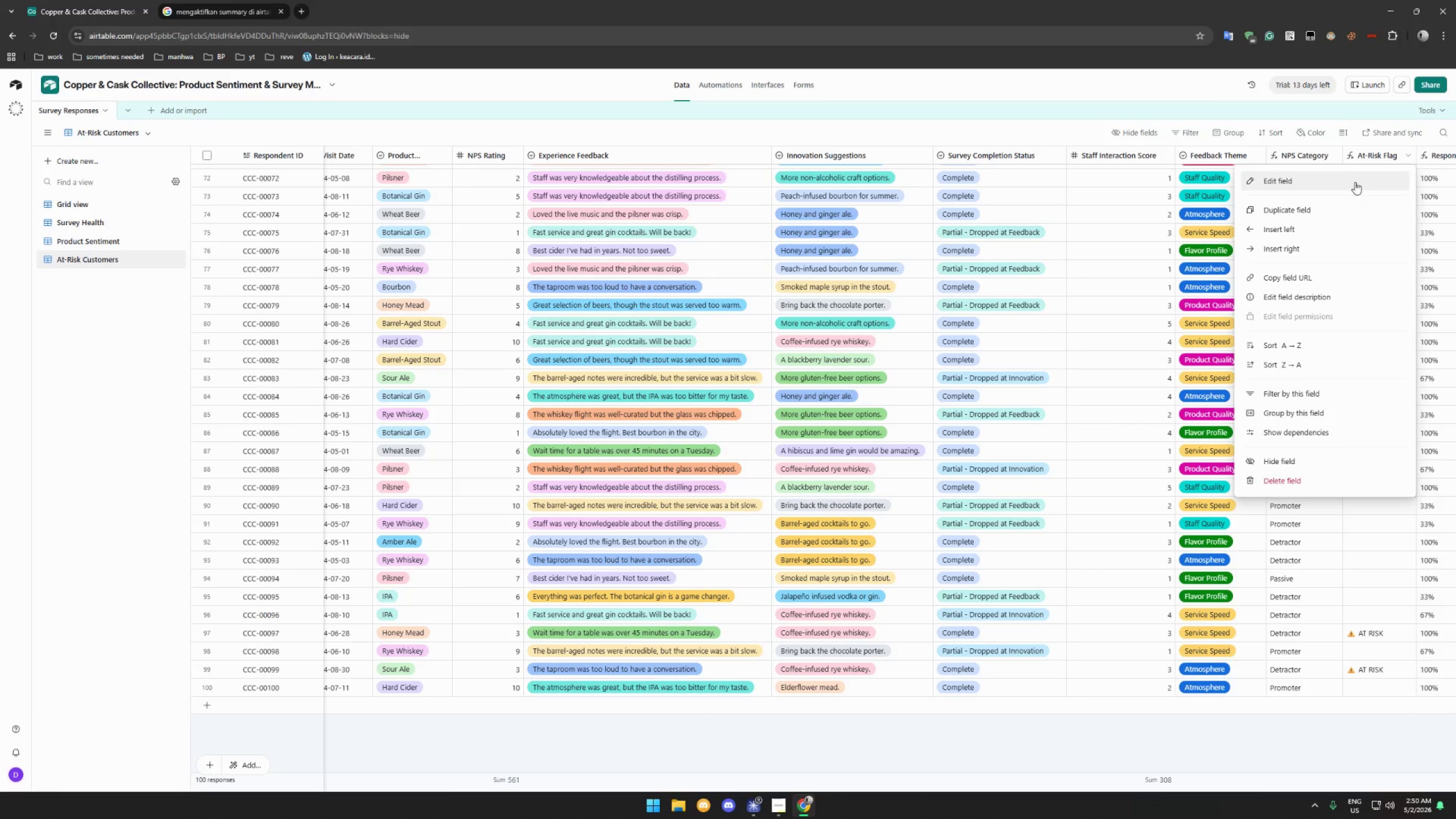 
left_click([1352, 181])
 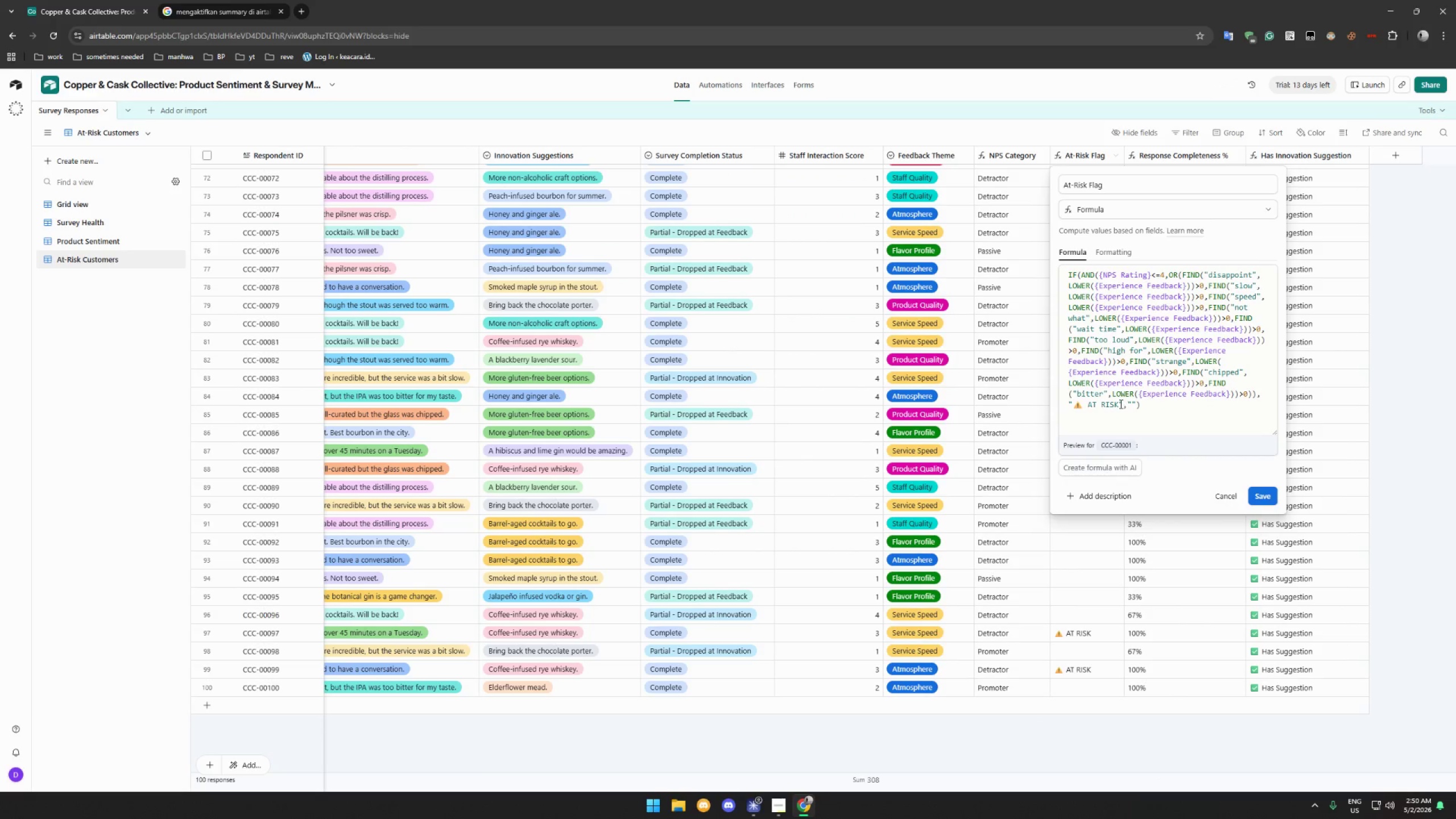 
left_click_drag(start_coordinate=[1118, 403], to_coordinate=[1077, 404])
 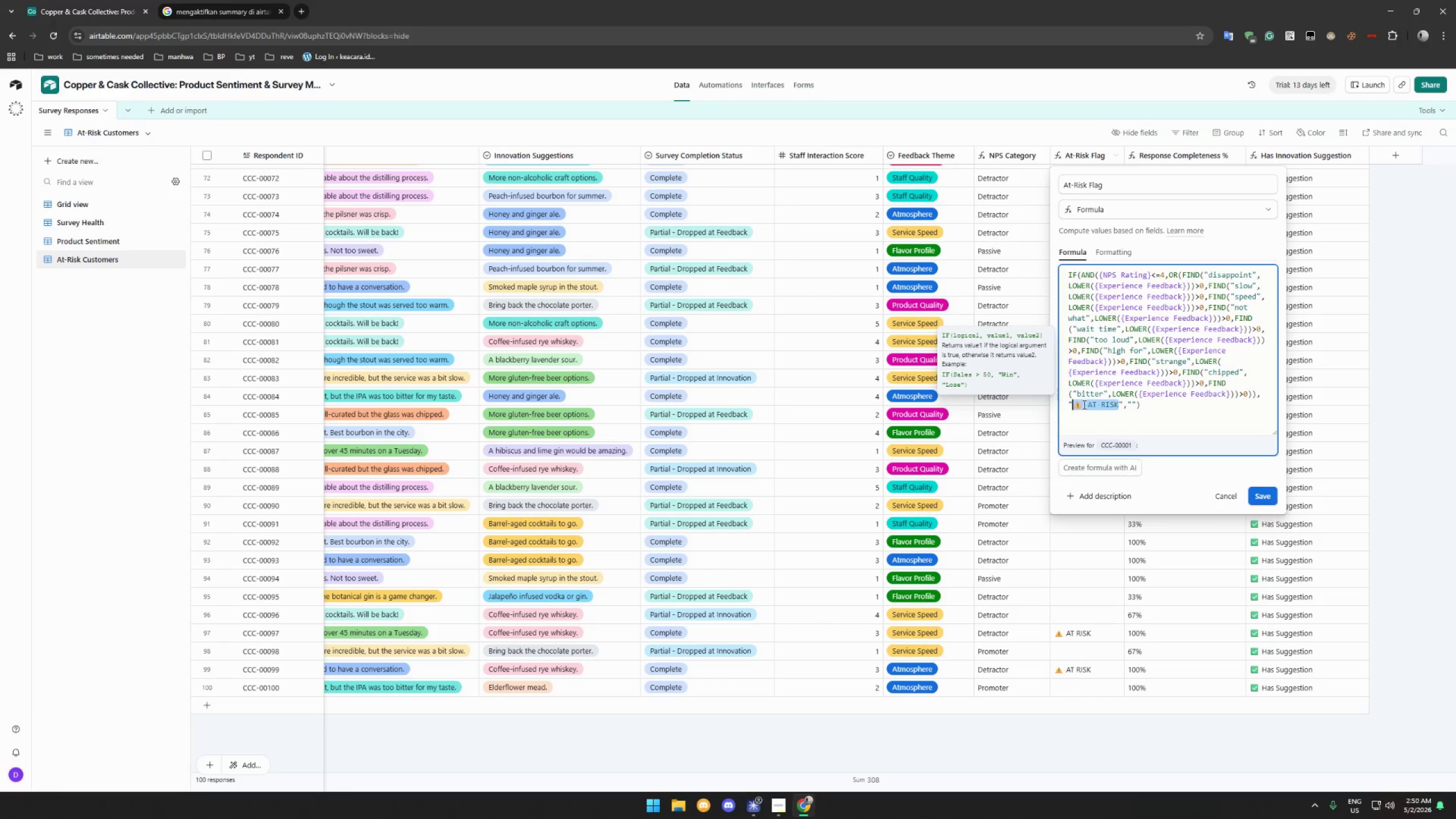 
key(Control+C)
 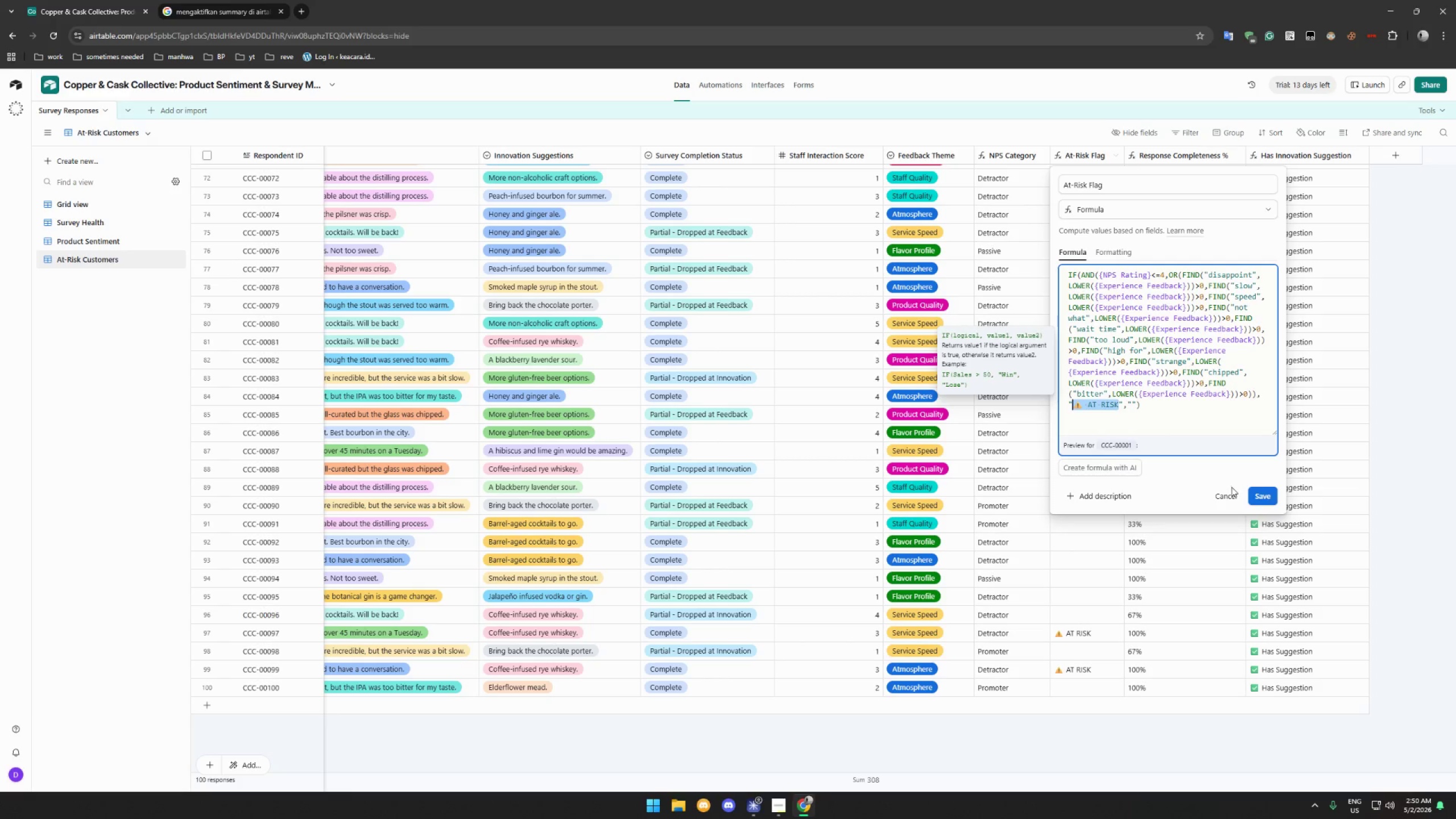 
left_click([1232, 490])
 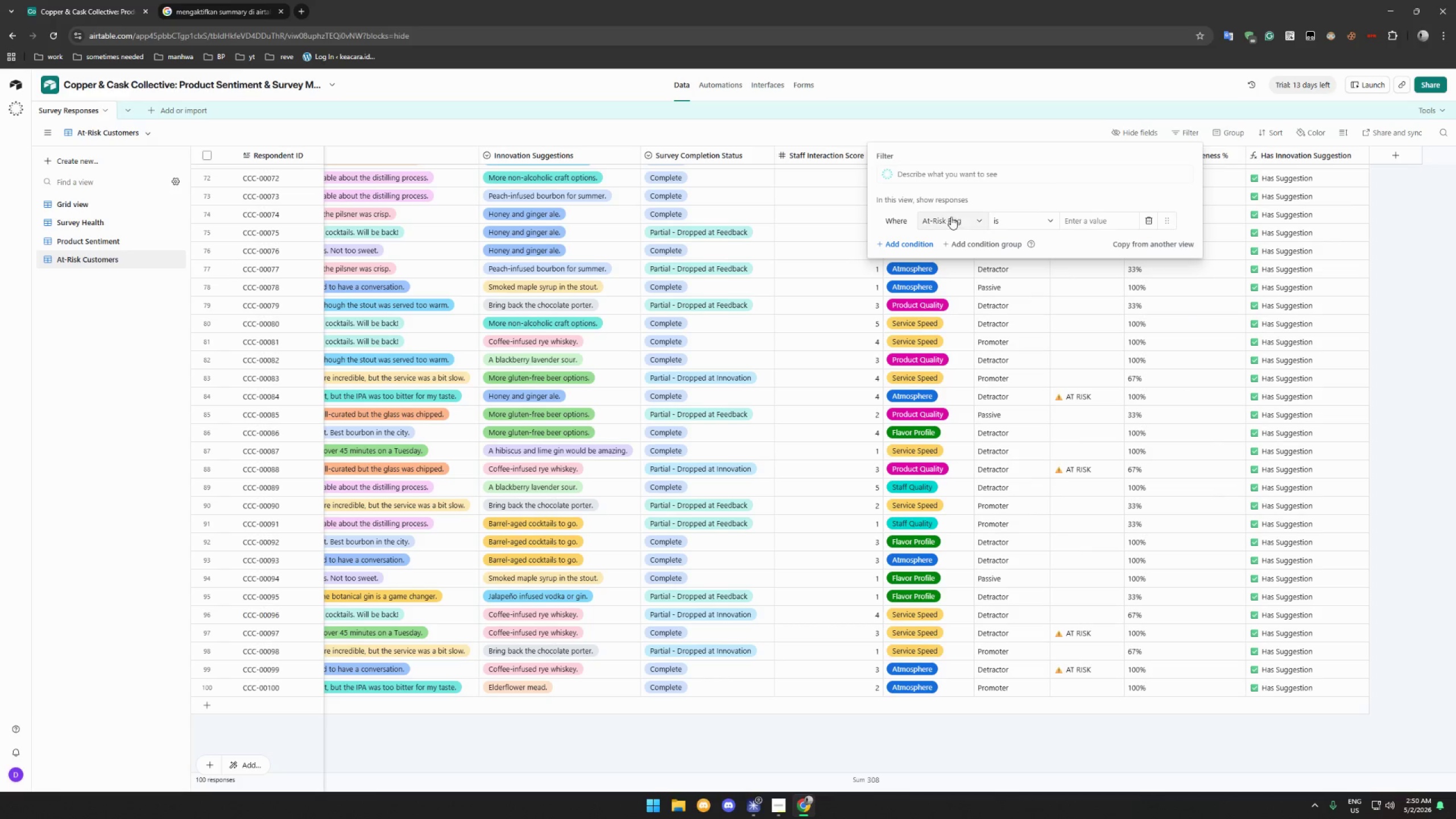 
left_click([1107, 216])
 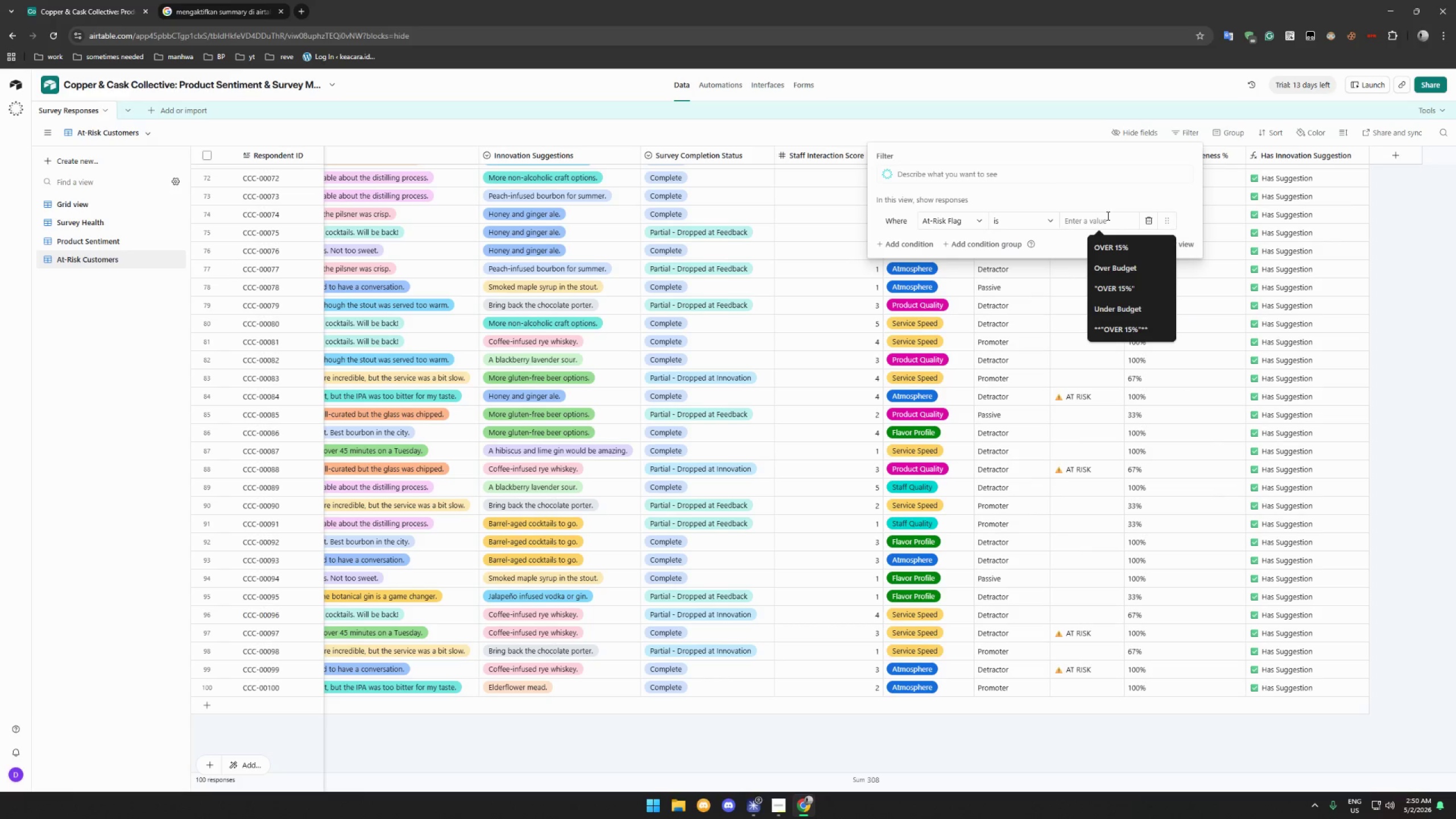 
key(Control+V)
 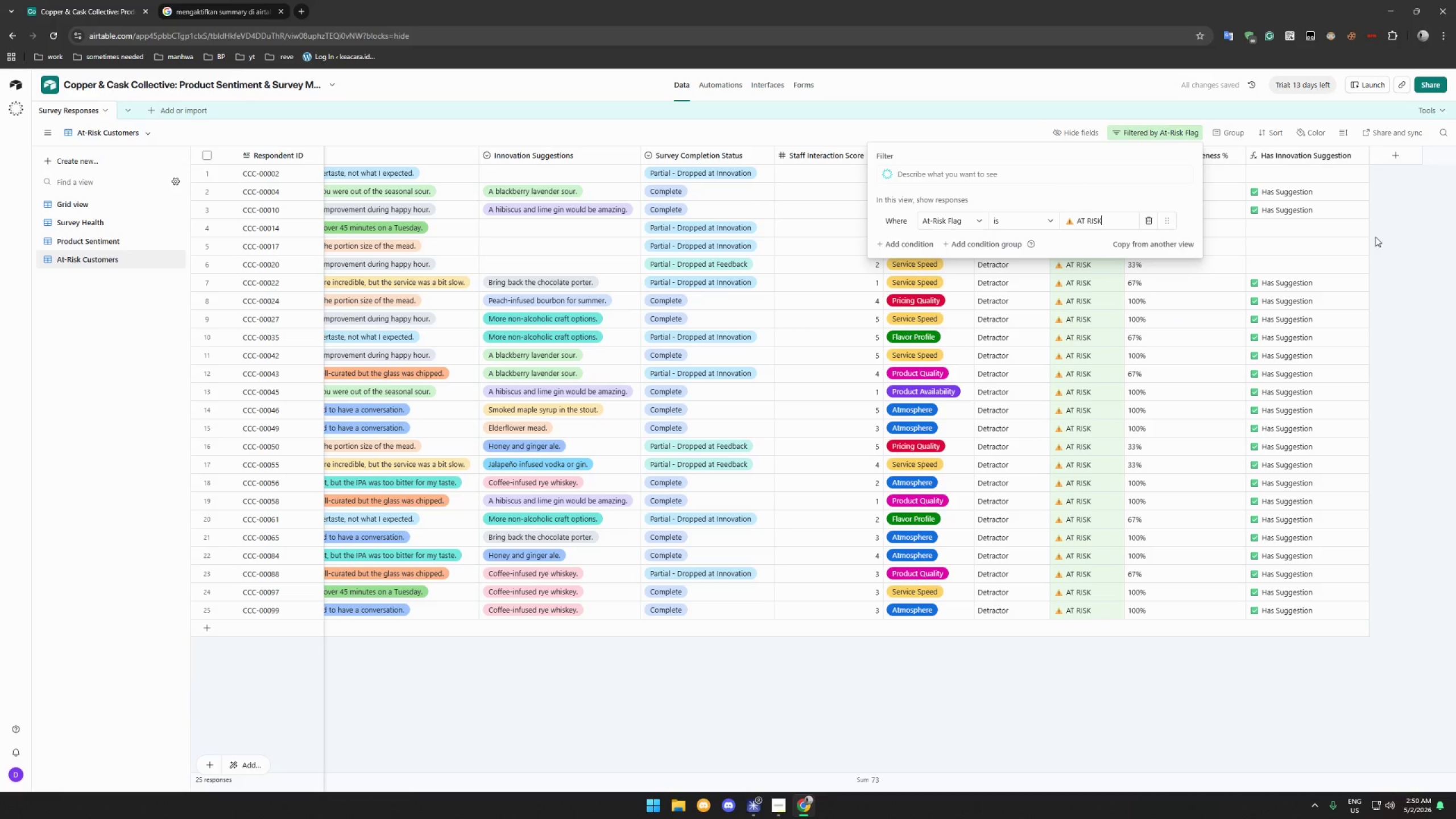 
left_click([1409, 237])
 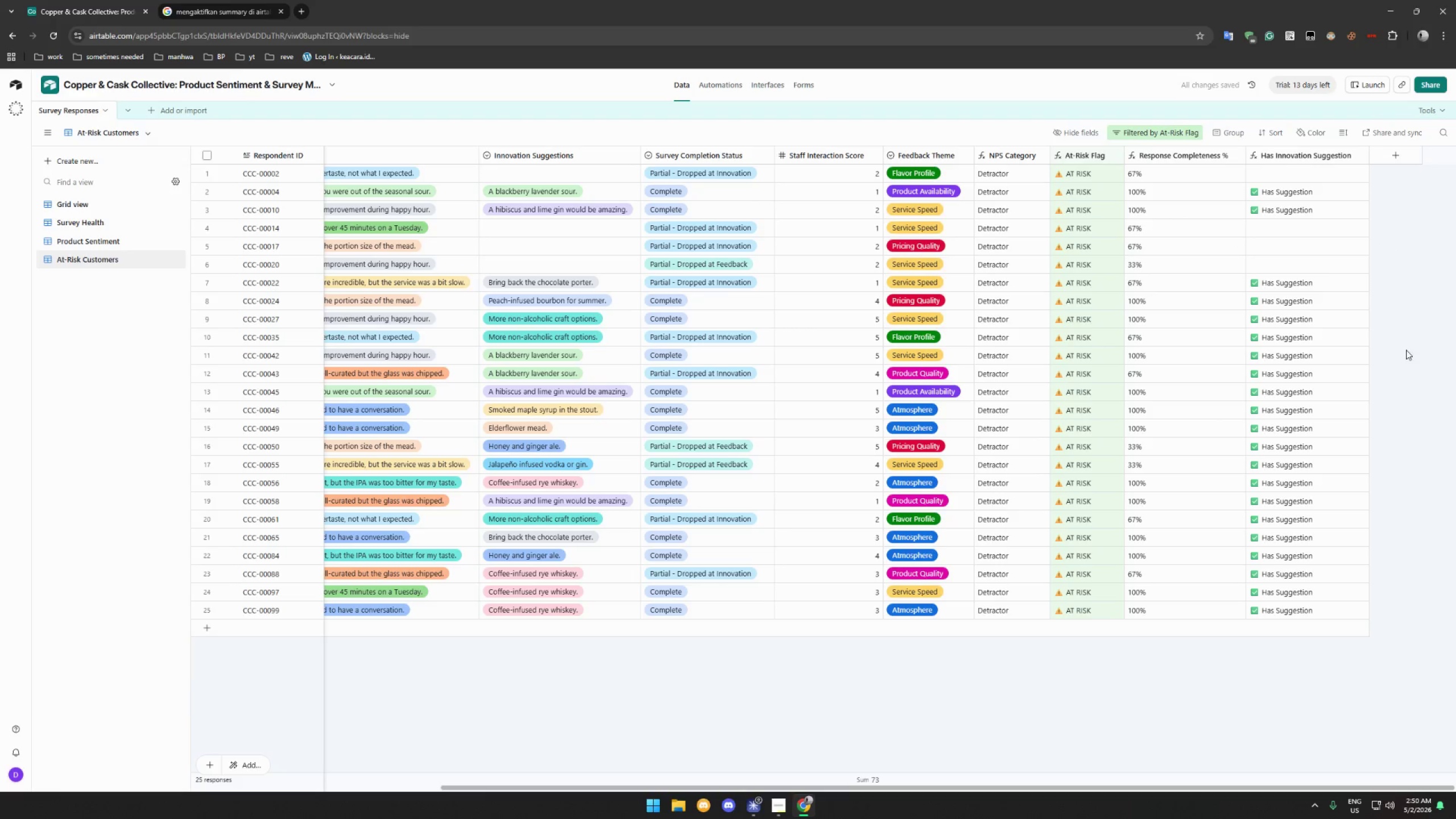 
scroll: coordinate [601, 253], scroll_direction: up, amount: 8.0
 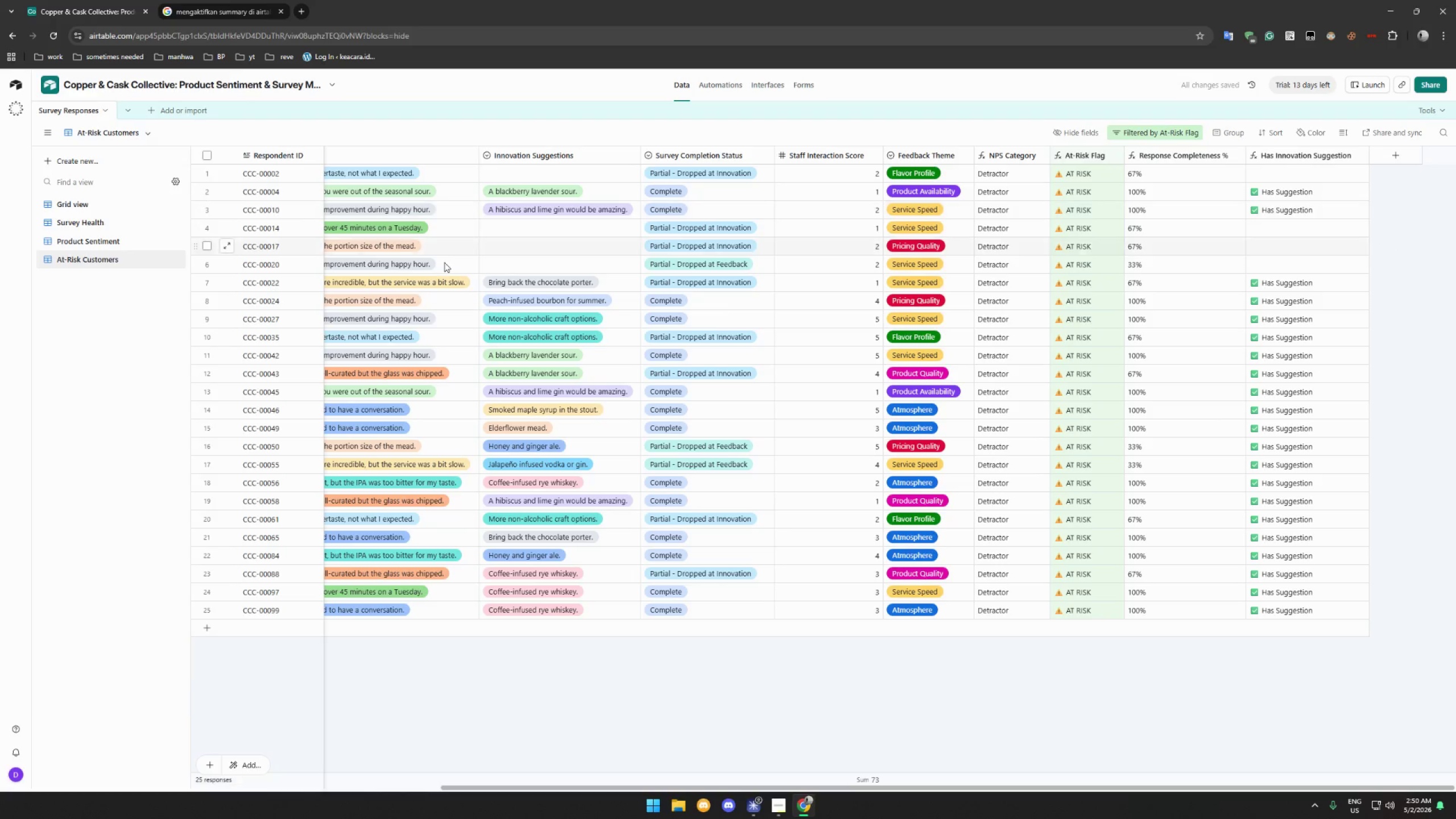 
scroll: coordinate [527, 330], scroll_direction: none, amount: 0.0
 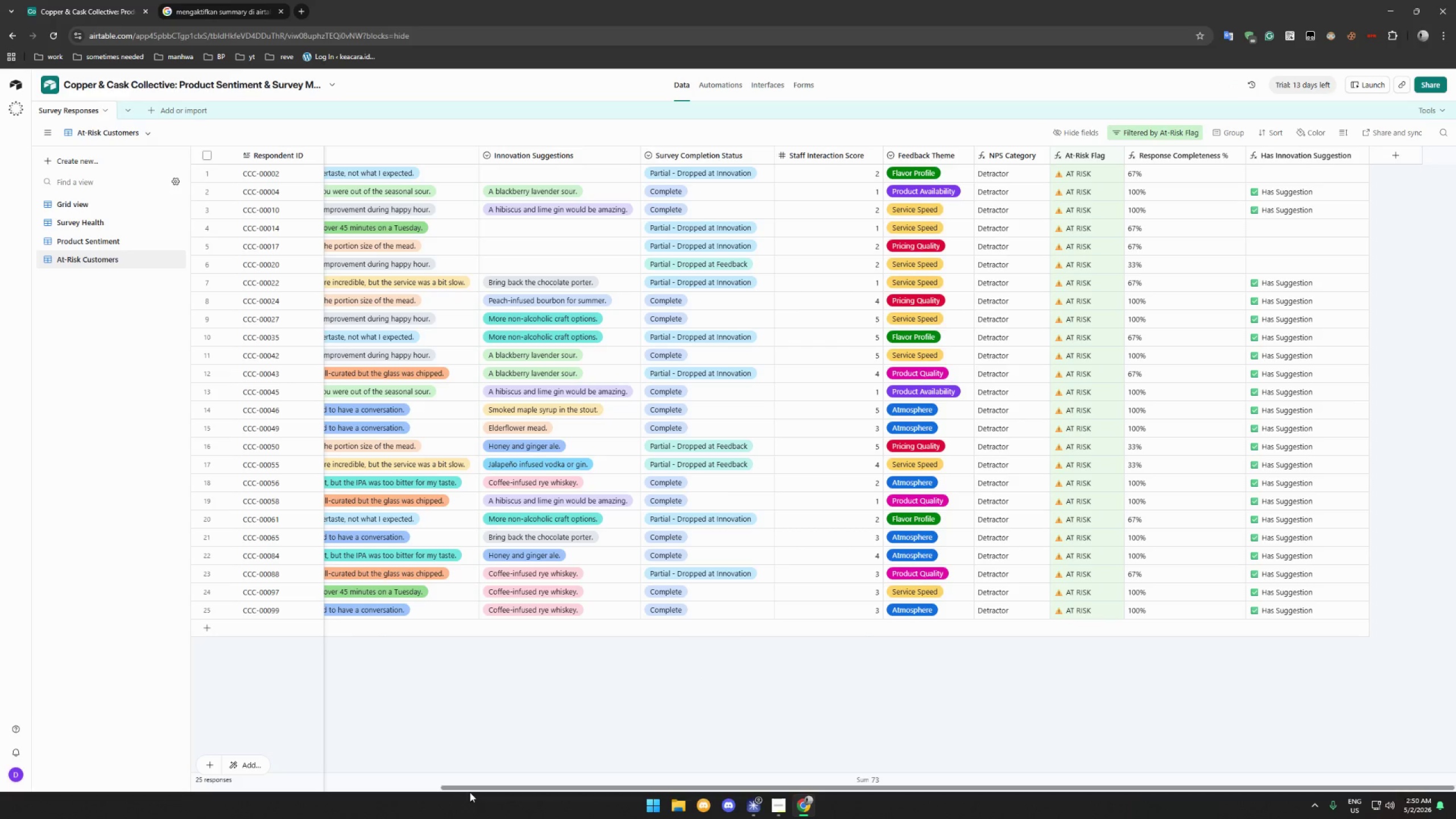 
left_click_drag(start_coordinate=[473, 789], to_coordinate=[304, 769])
 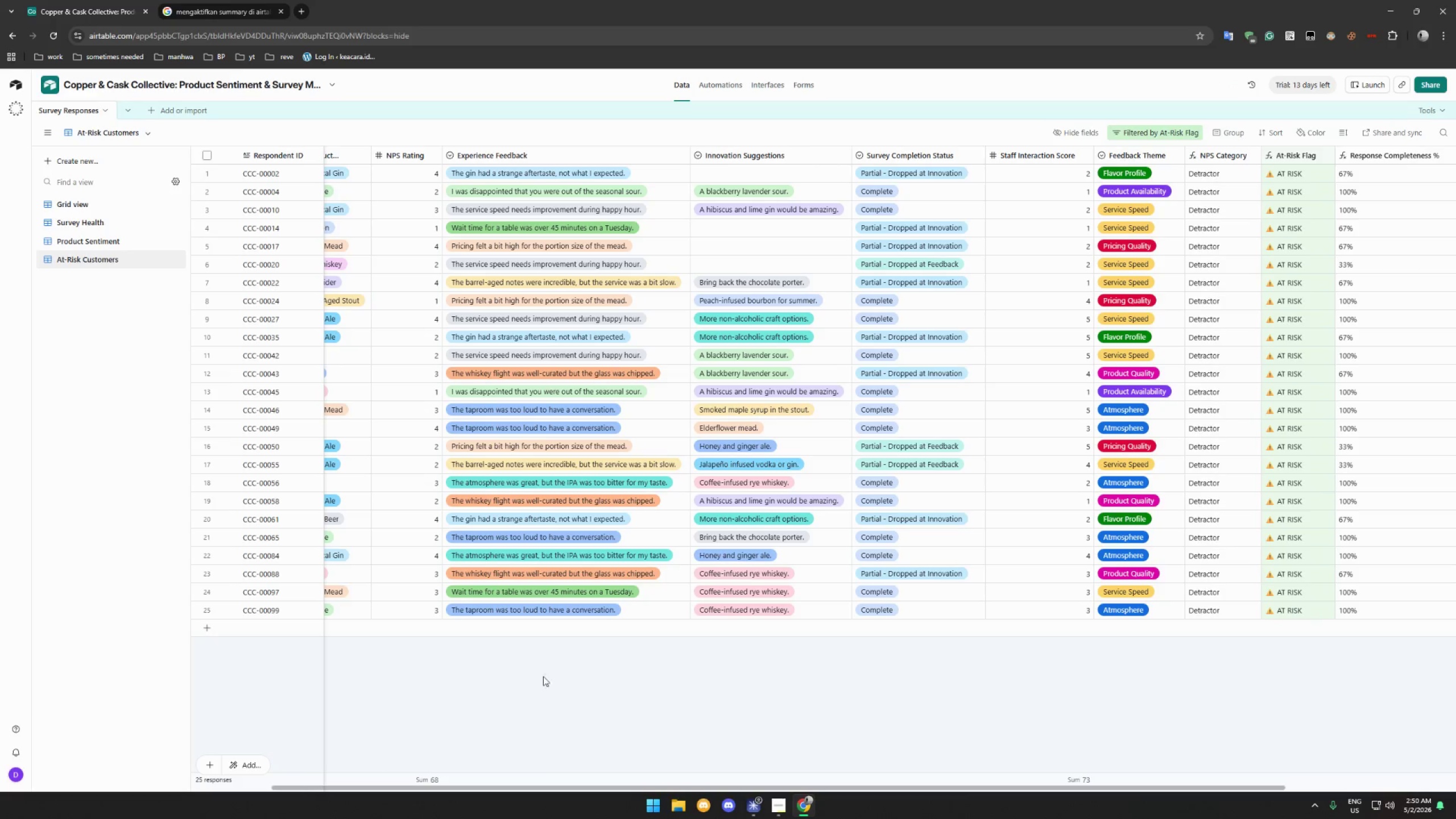 
left_click([531, 687])
 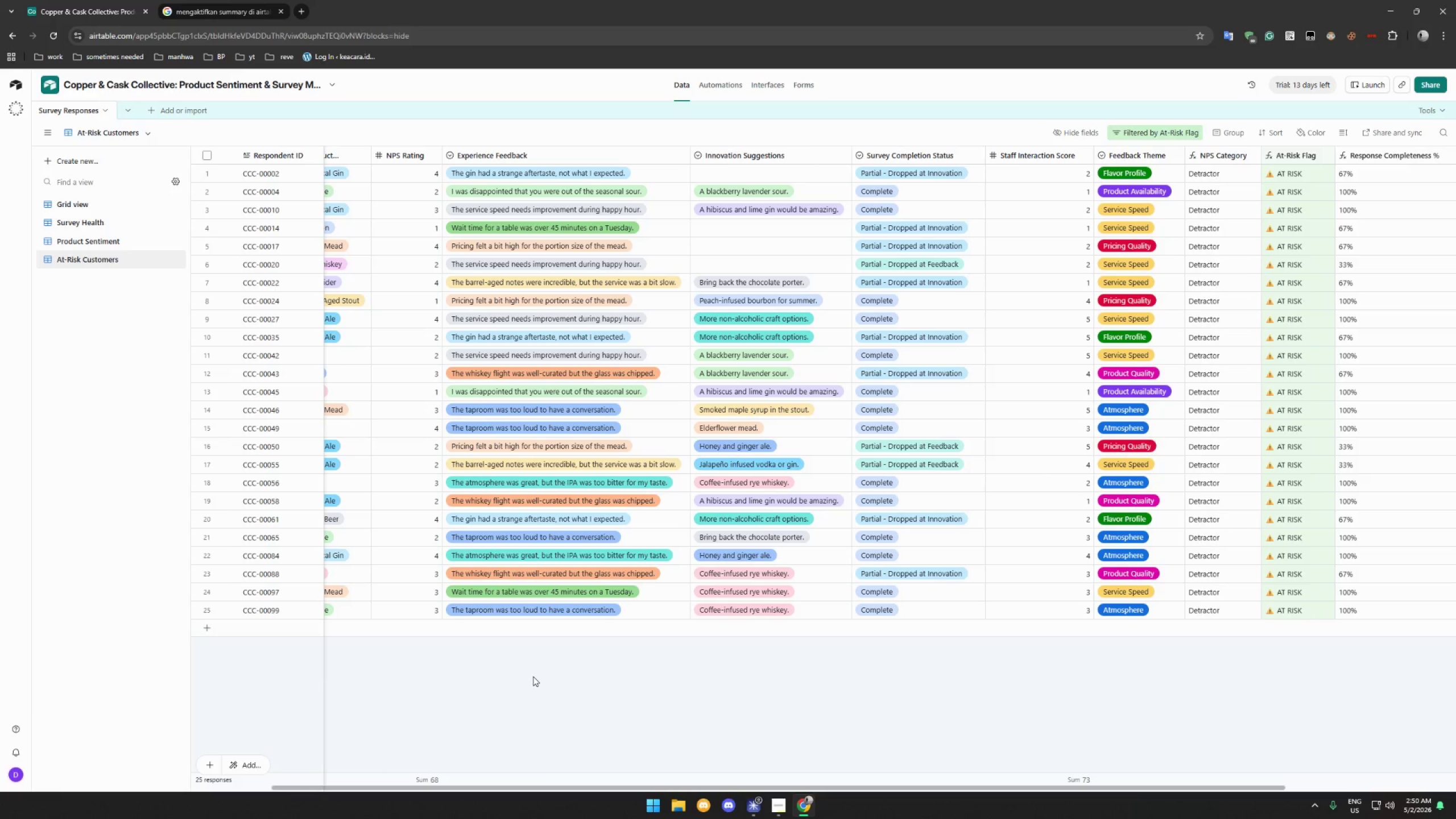 
wait(10.95)
 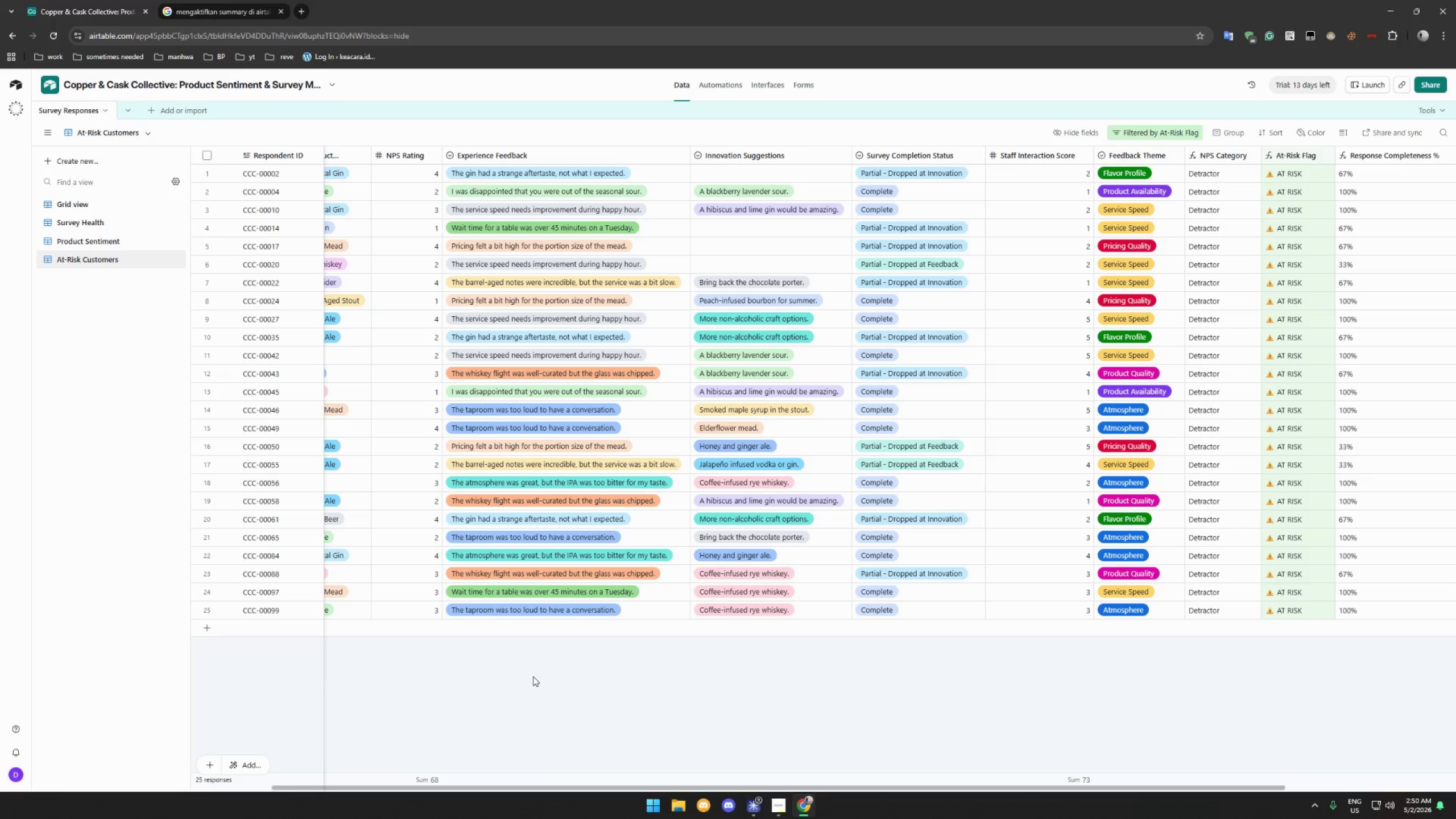 
left_click([77, 163])
 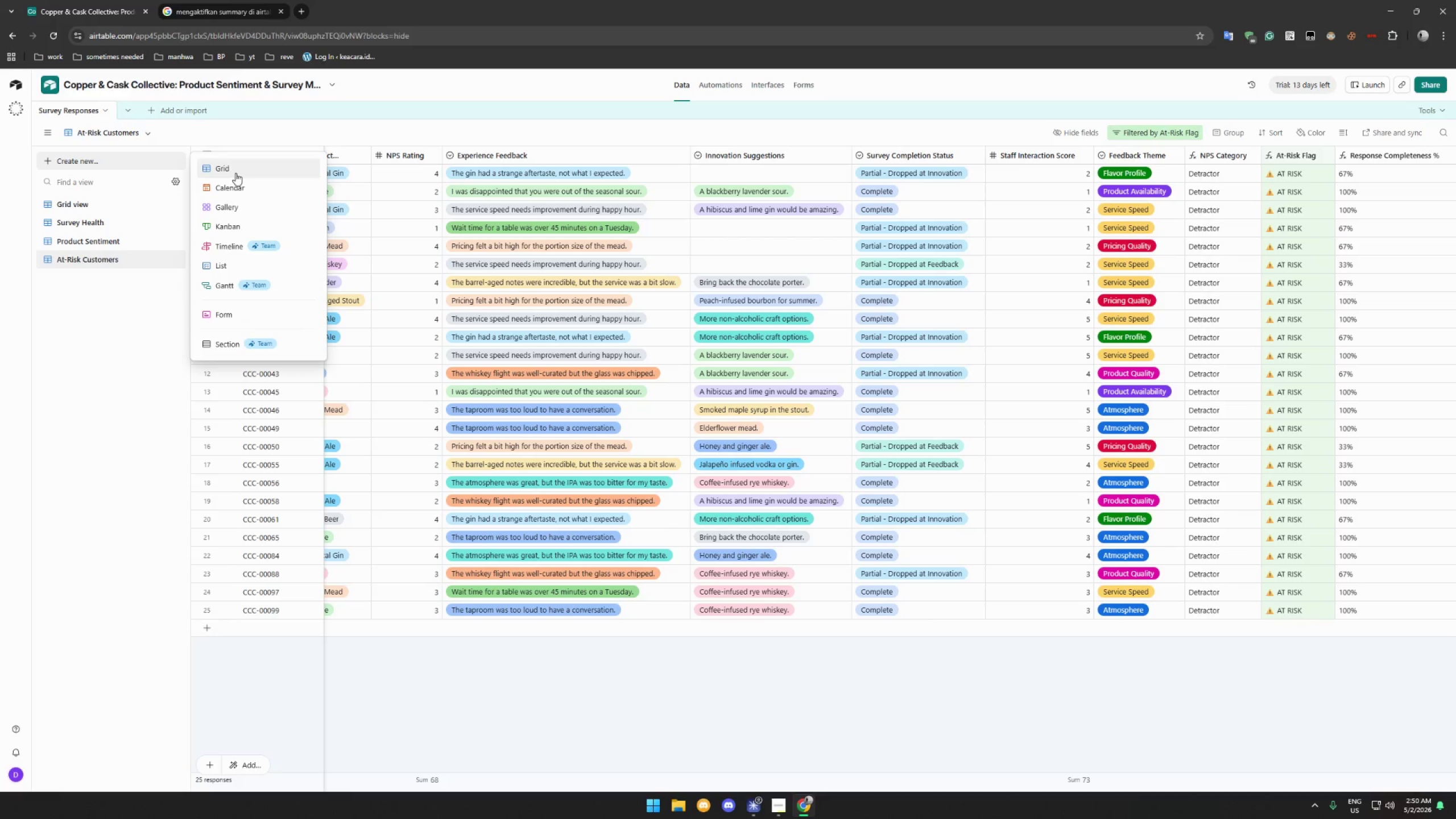 
left_click([235, 172])
 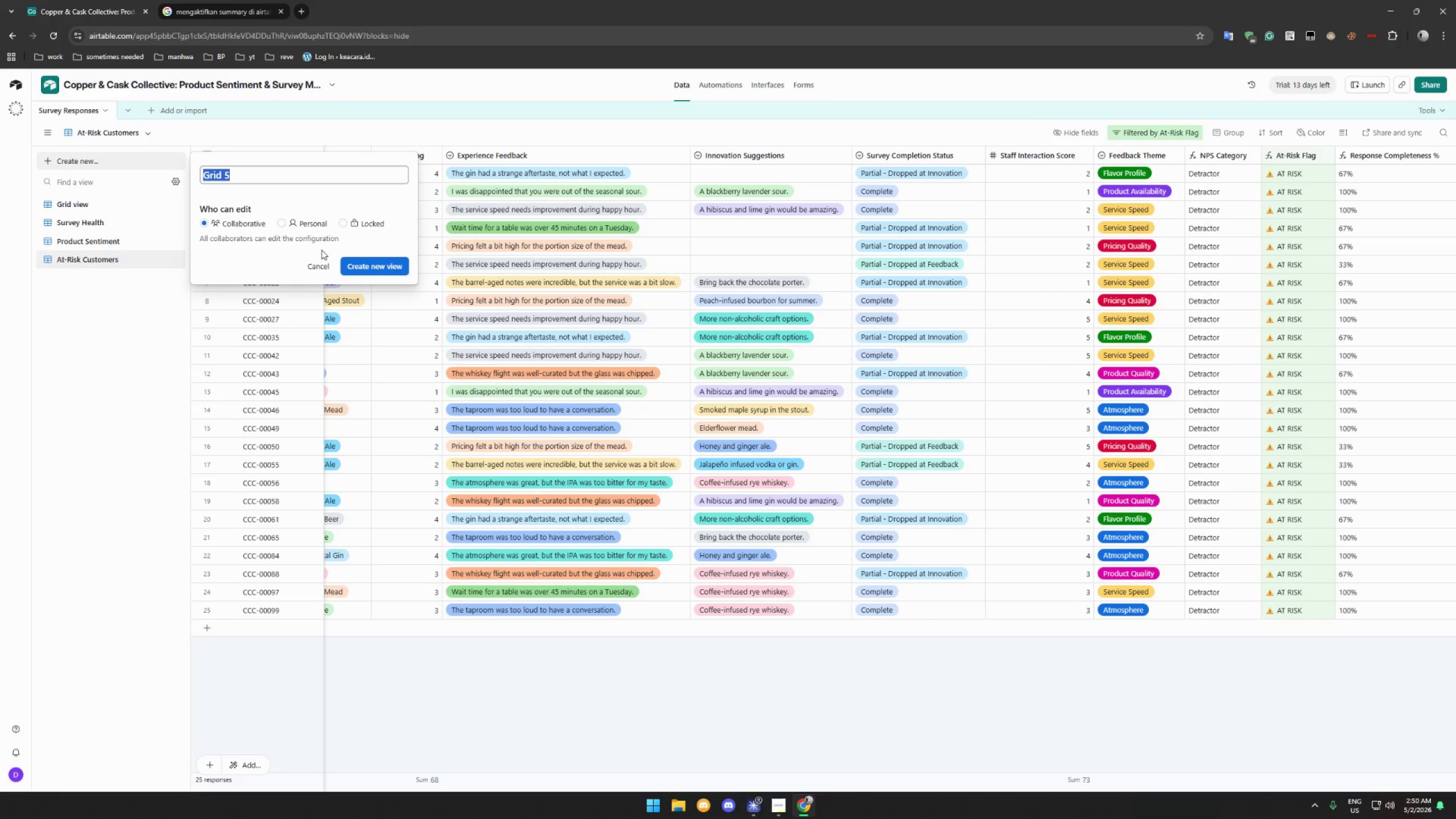 
type(Innovation Idea)
 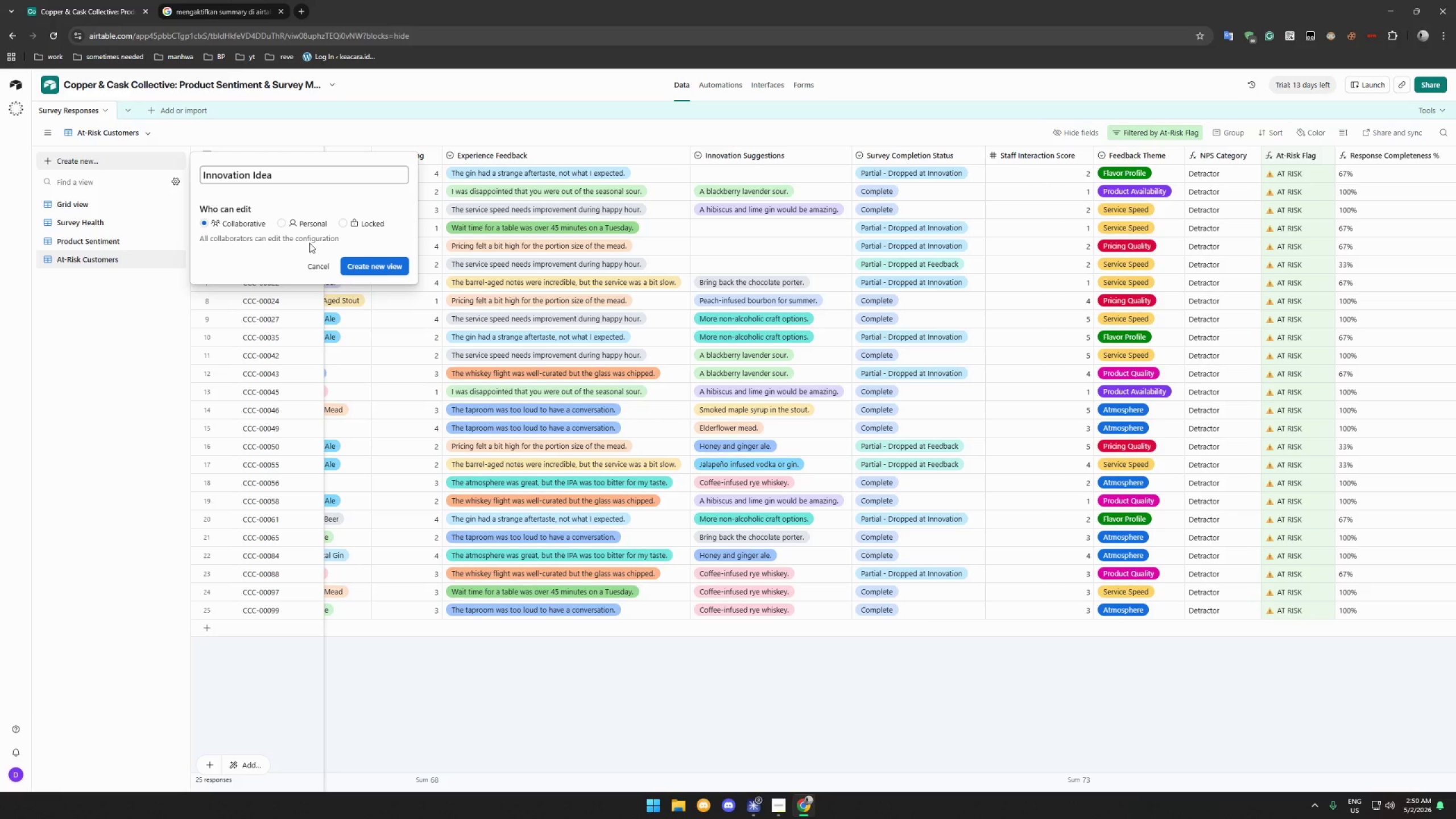 
key(S)
 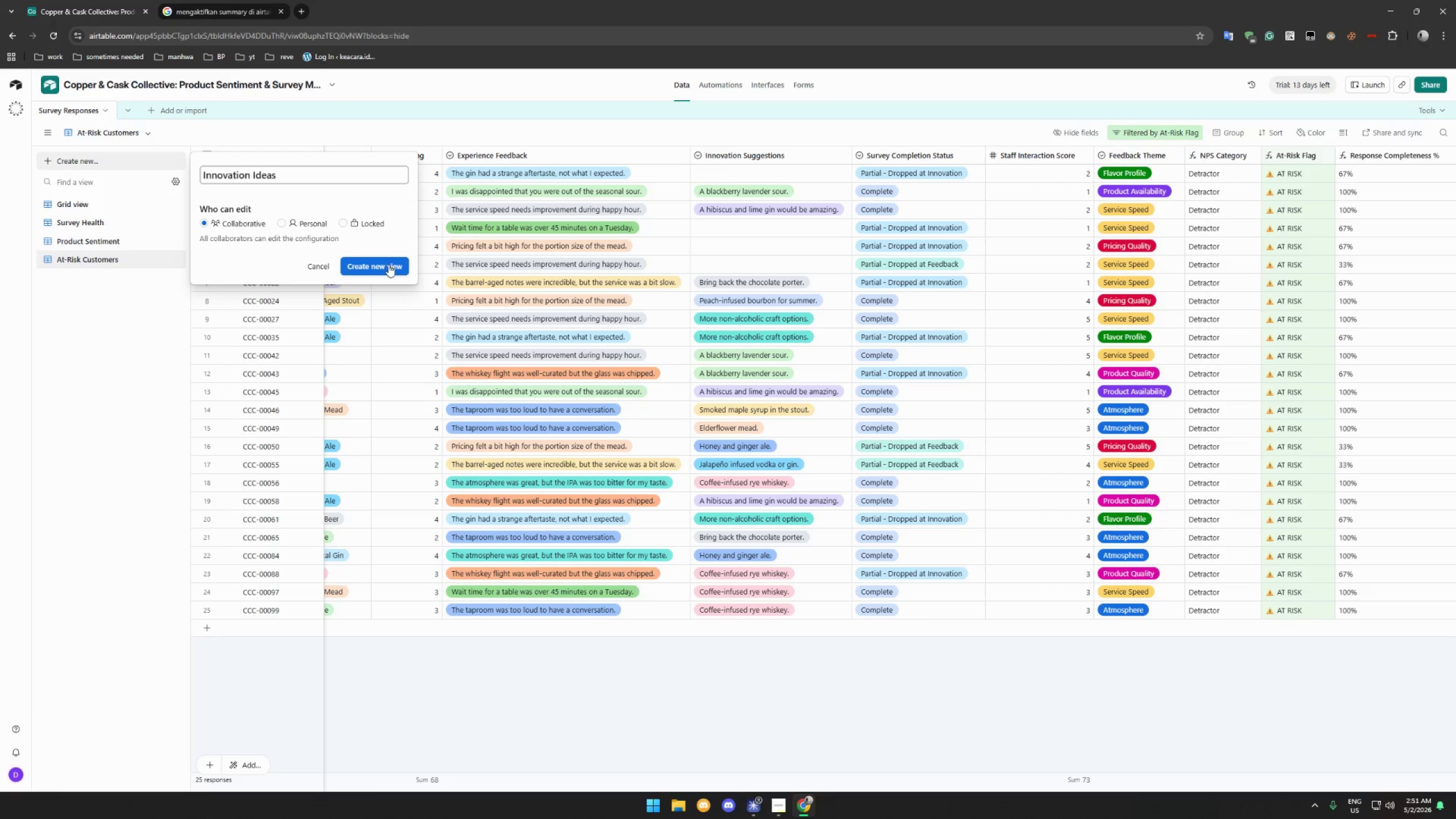 
left_click([388, 264])
 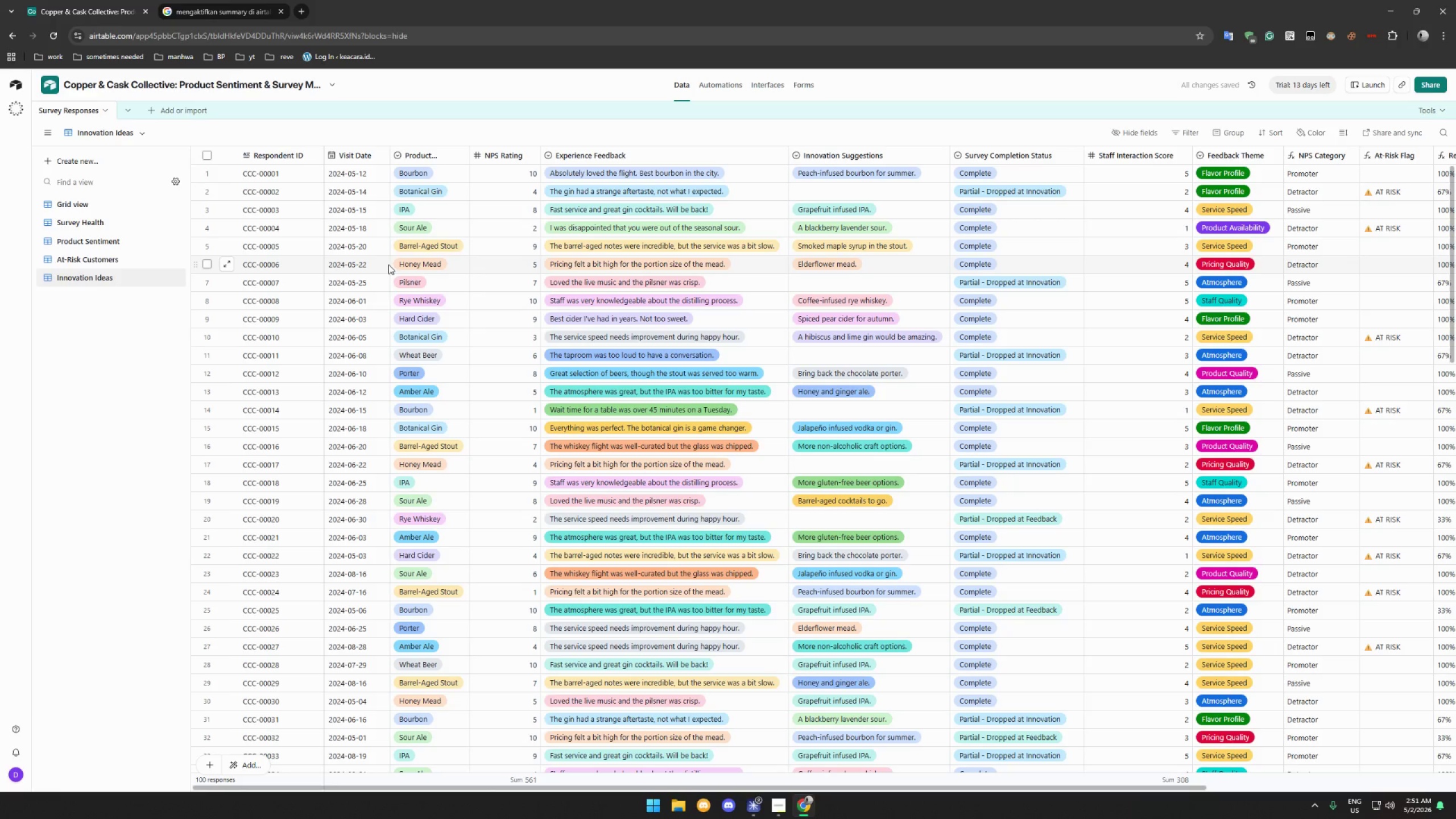 
wait(9.3)
 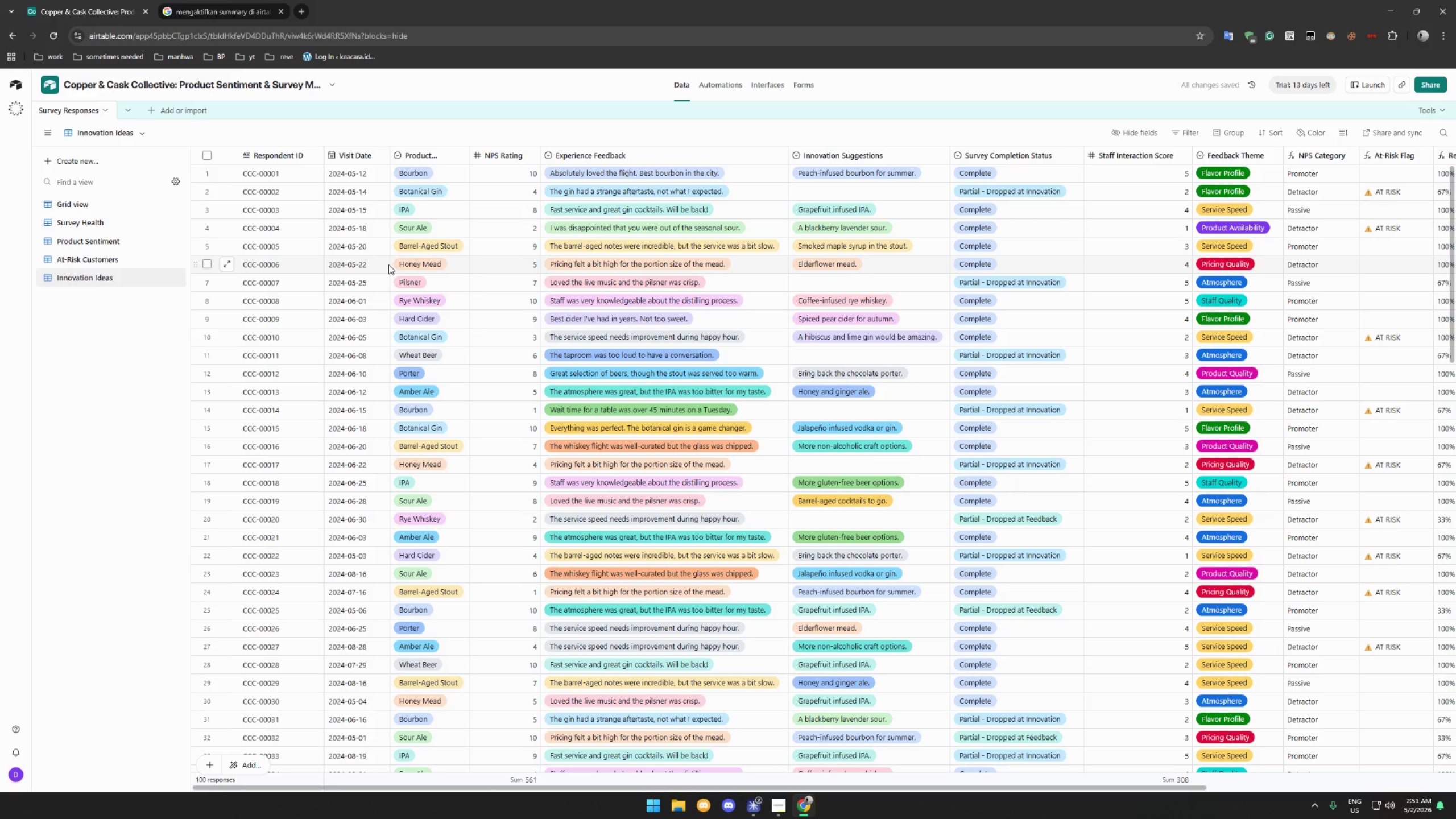 
left_click([1181, 133])
 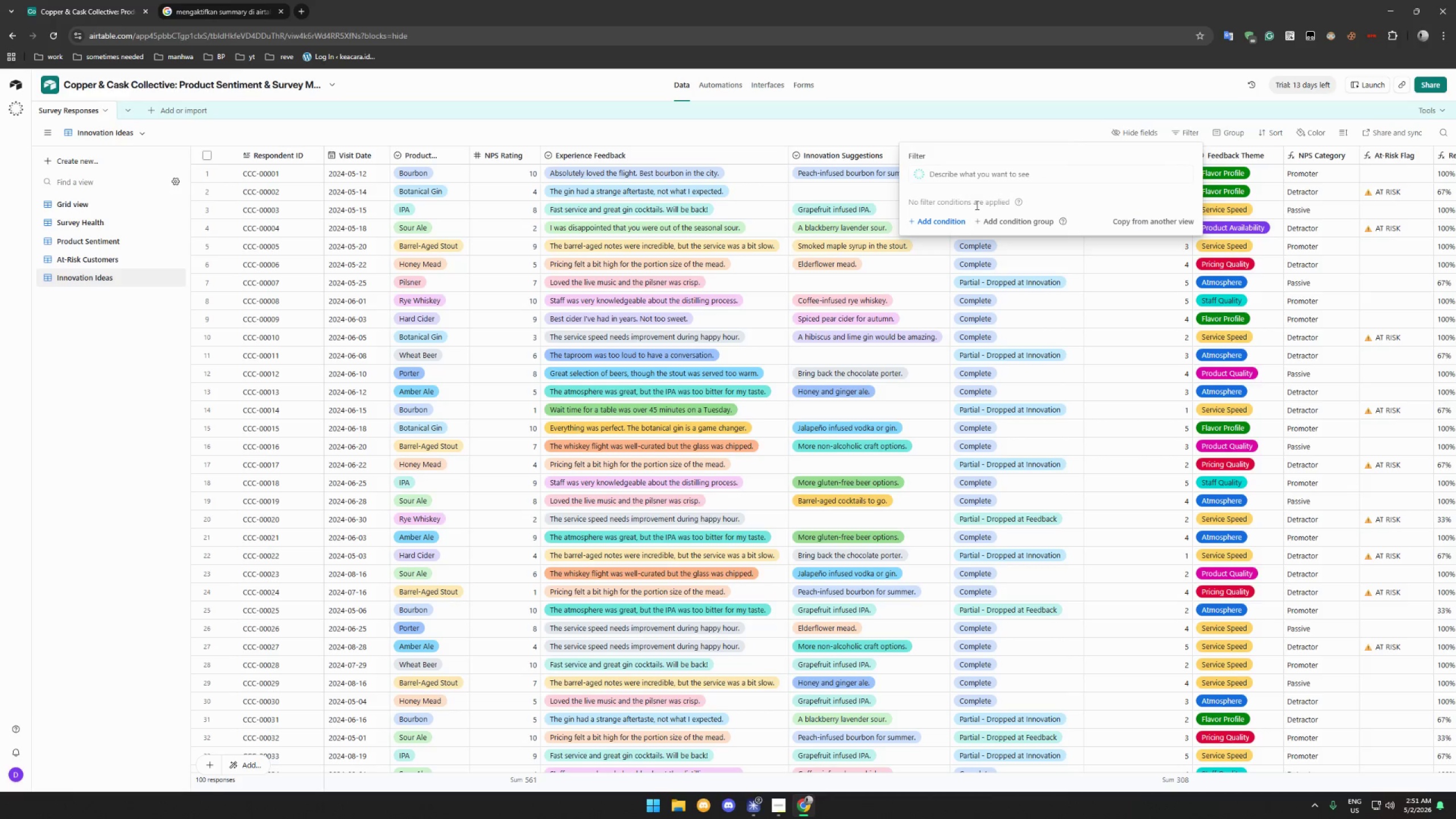 
left_click([928, 224])
 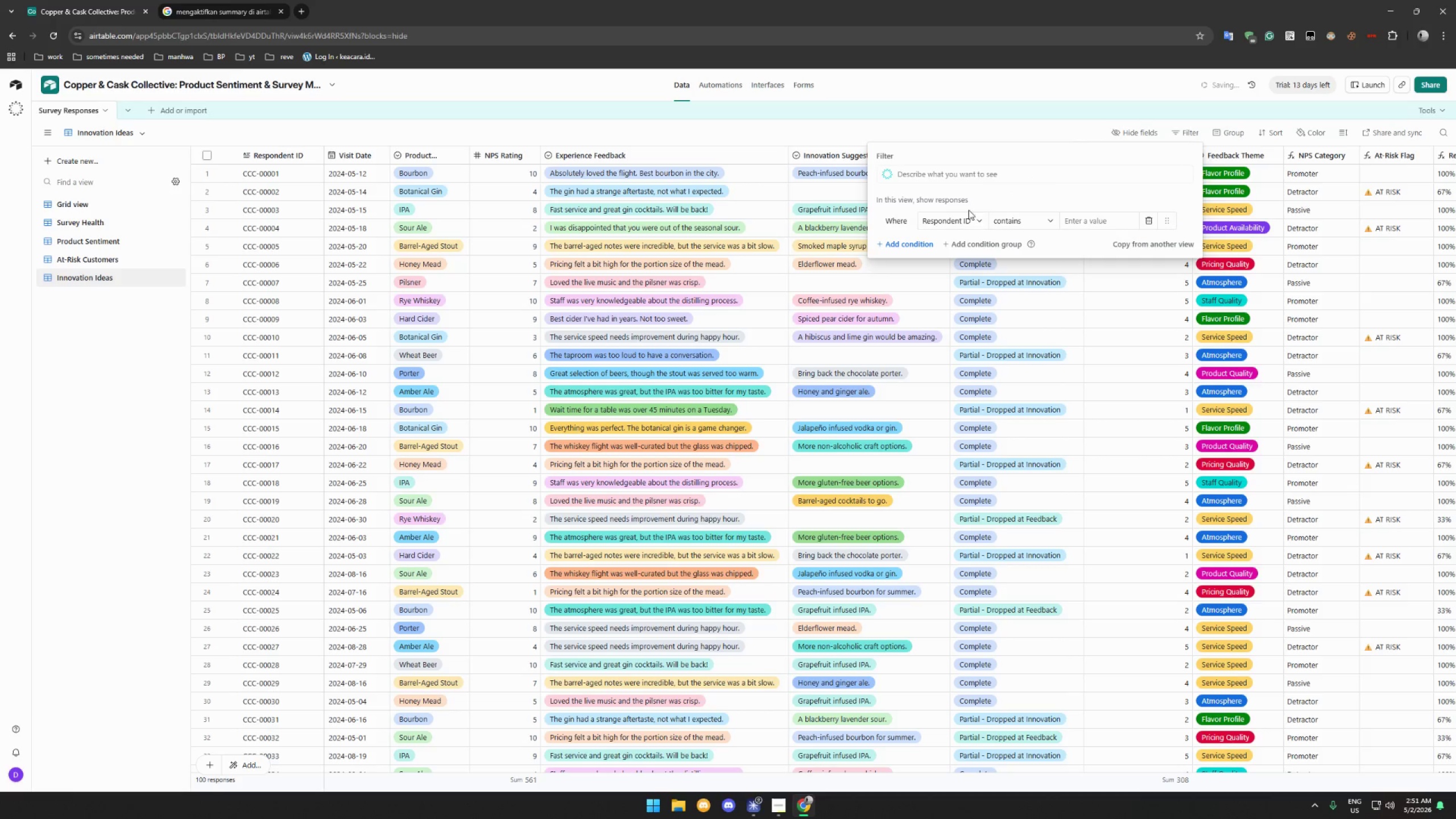 
left_click([956, 225])
 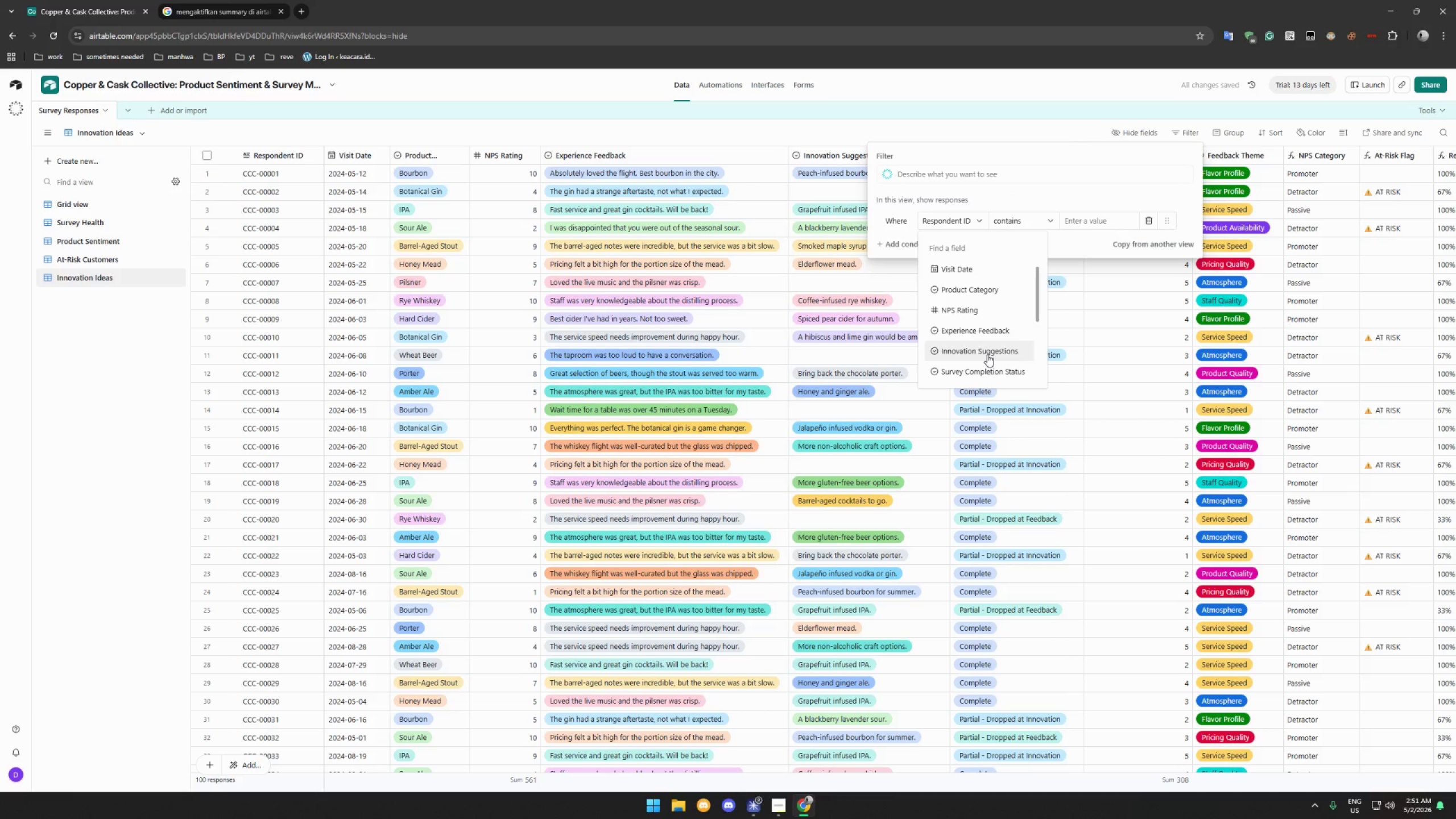 
wait(5.31)
 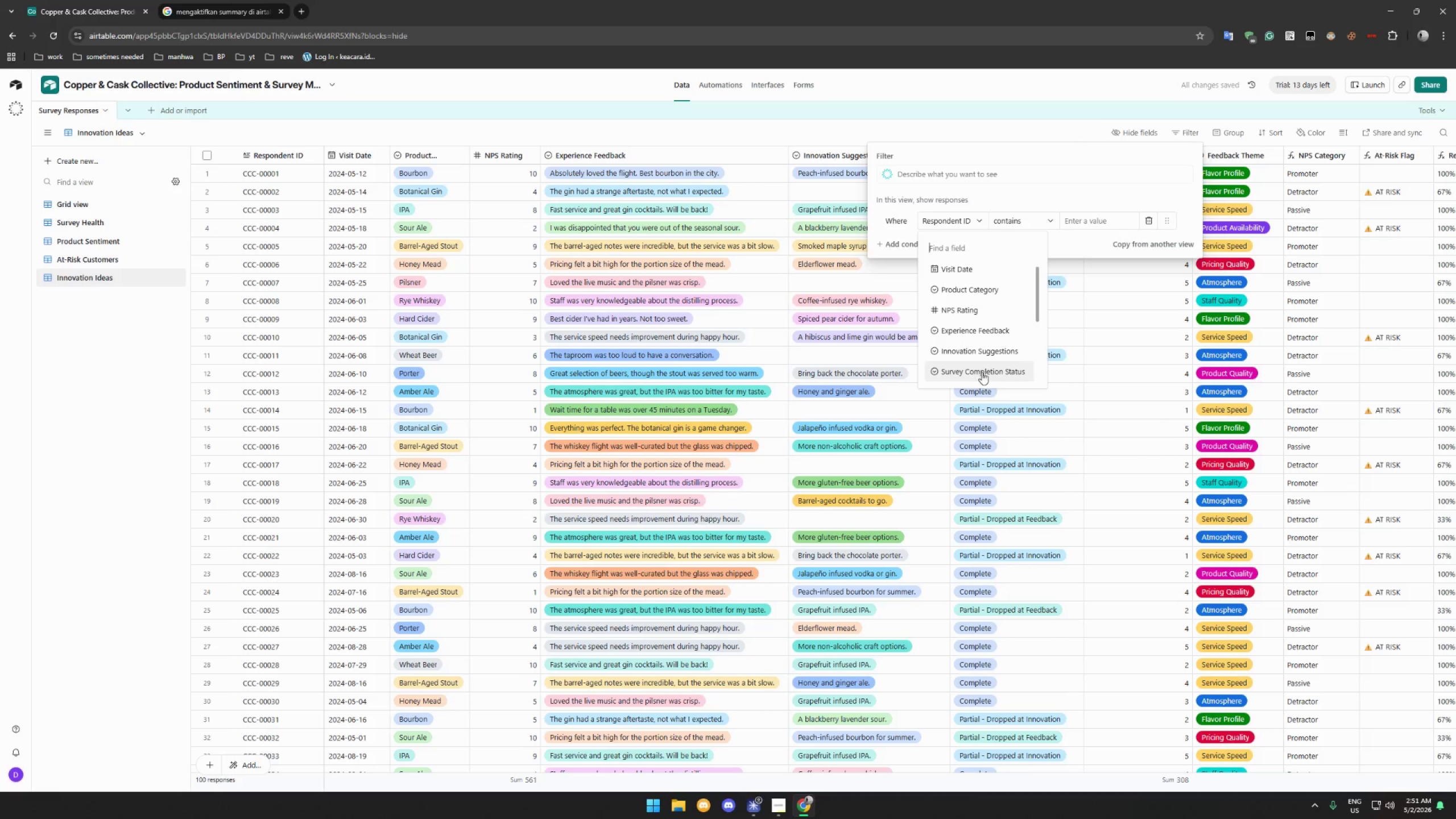 
left_click([987, 354])
 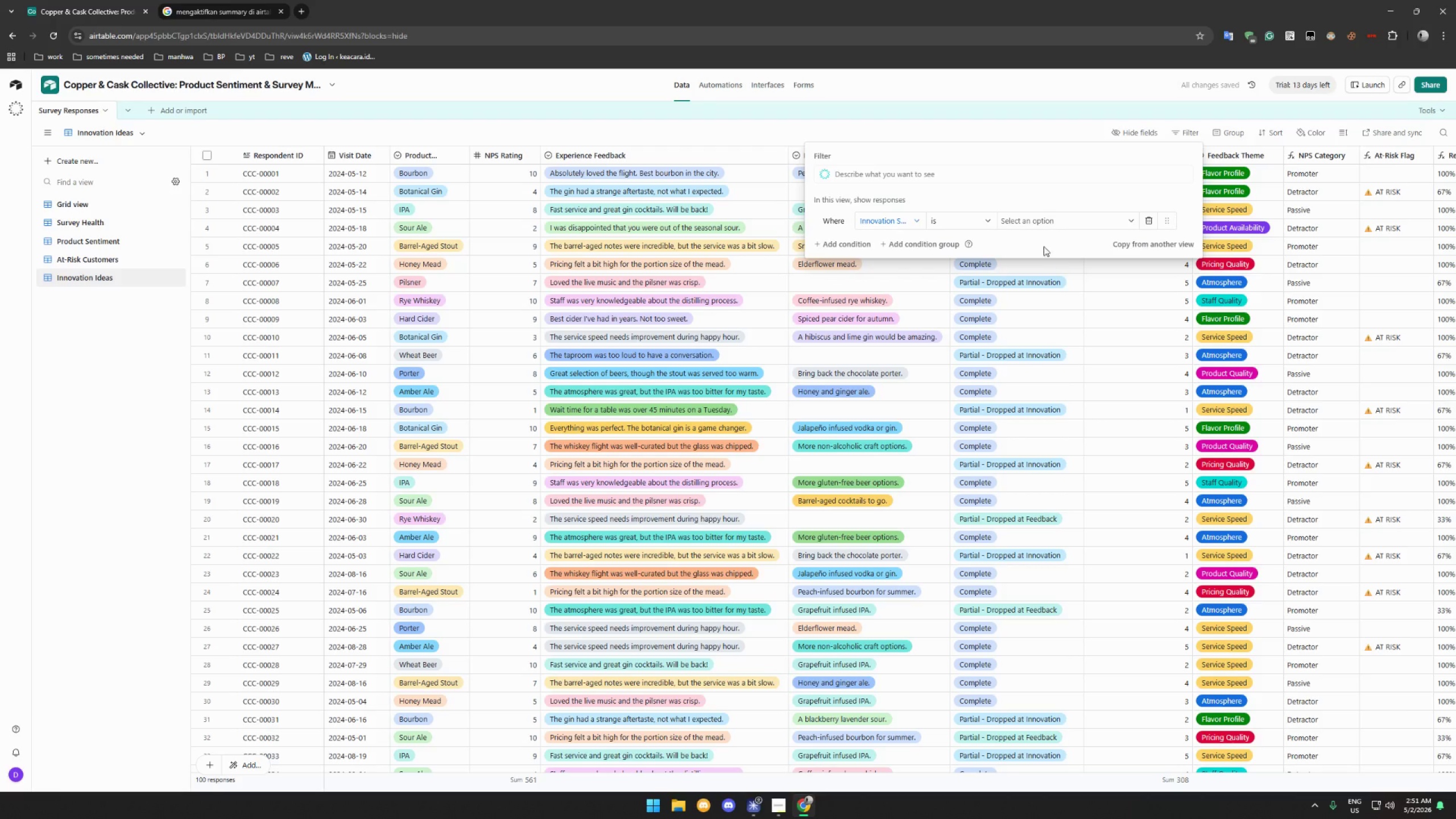 
left_click([958, 219])
 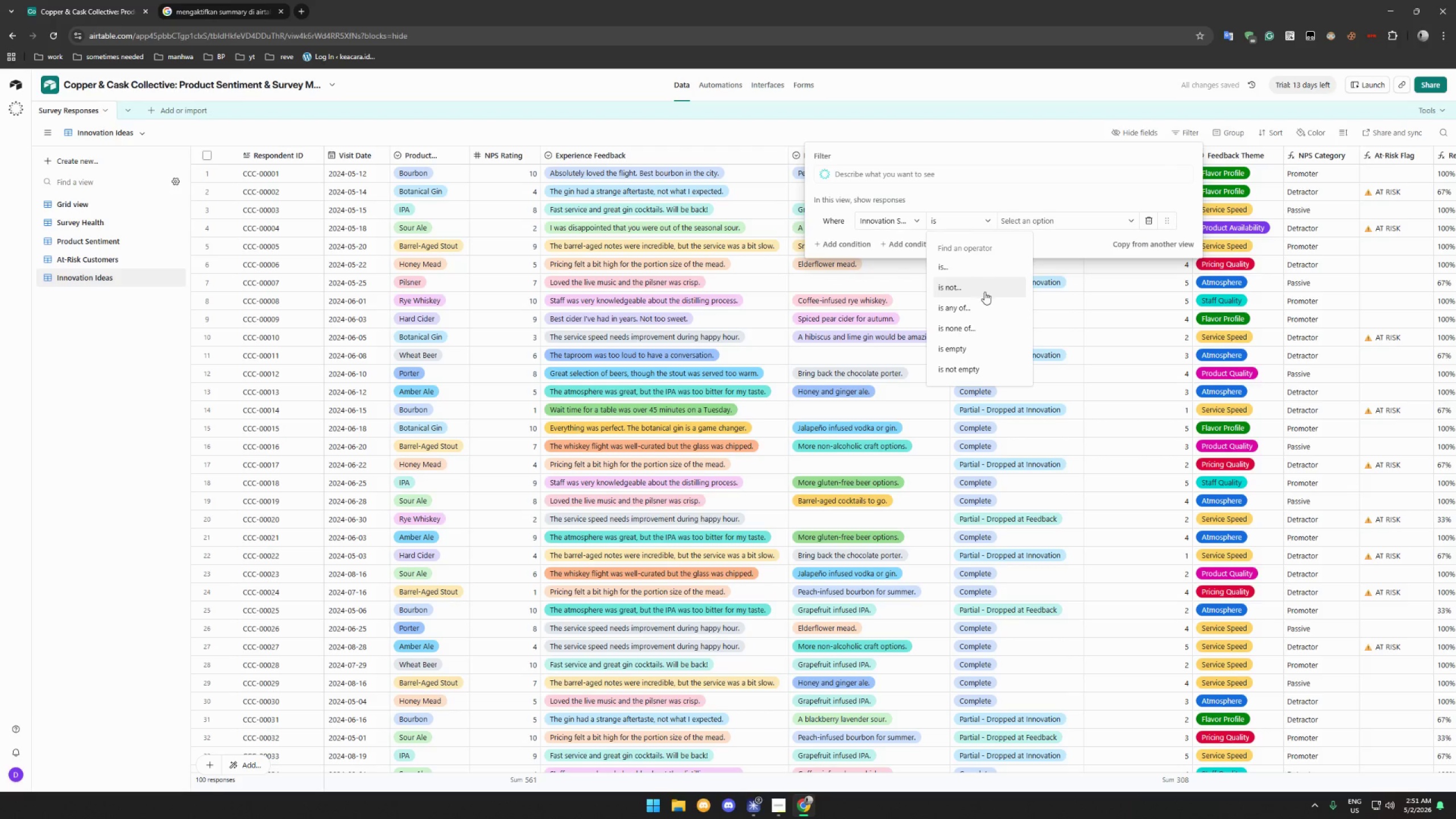 
left_click([977, 365])
 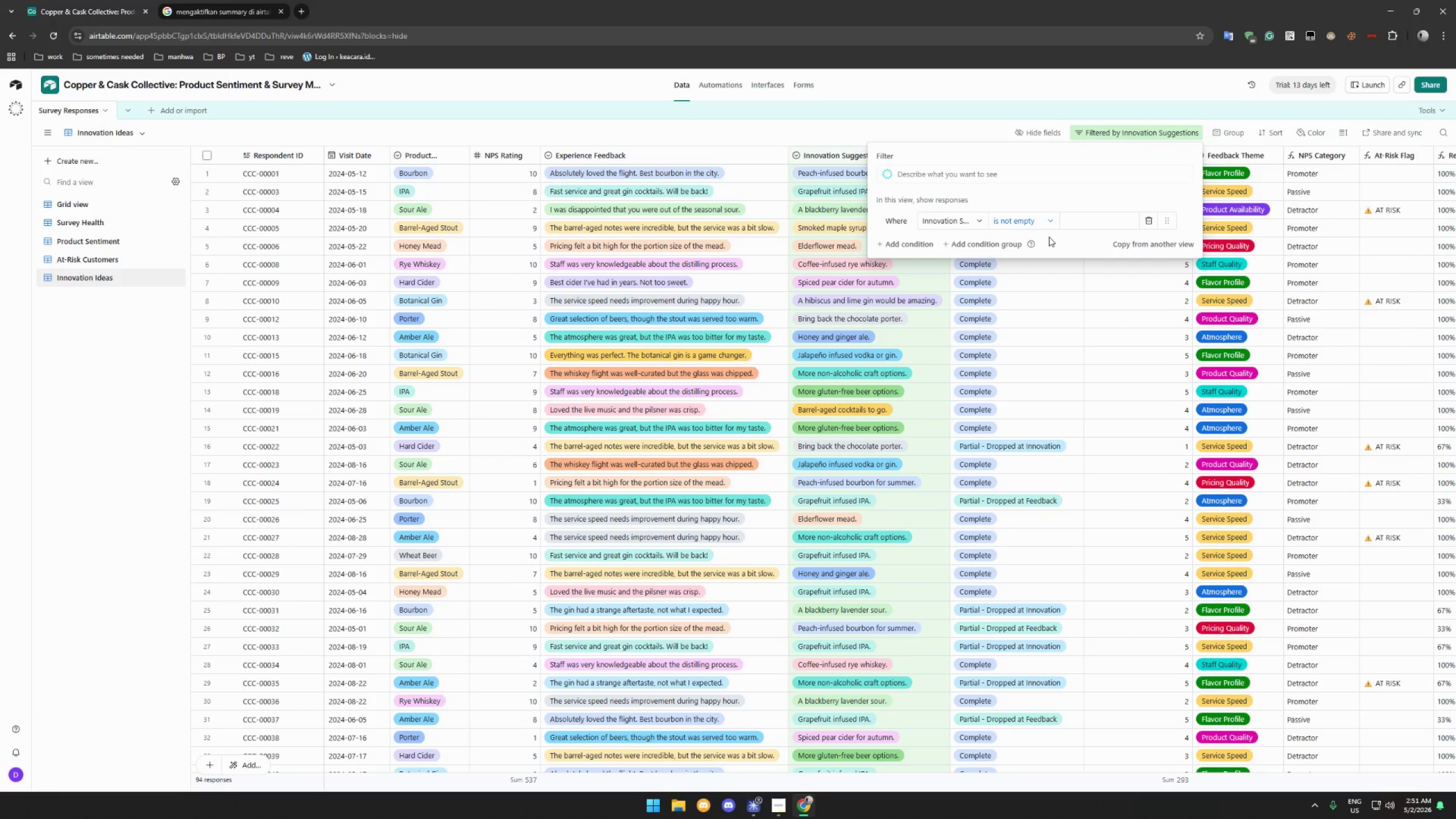 
wait(14.47)
 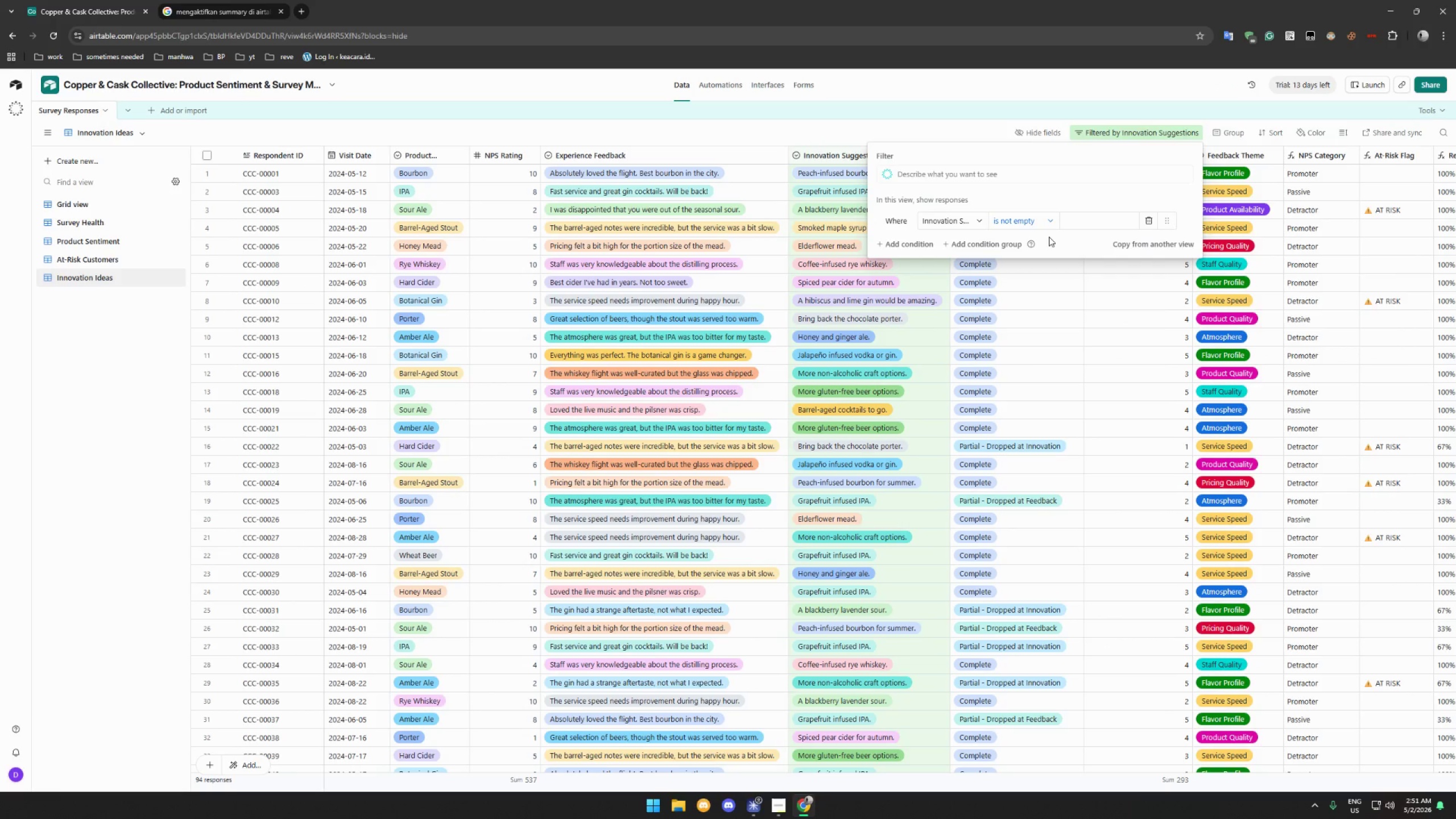 
left_click([1238, 134])
 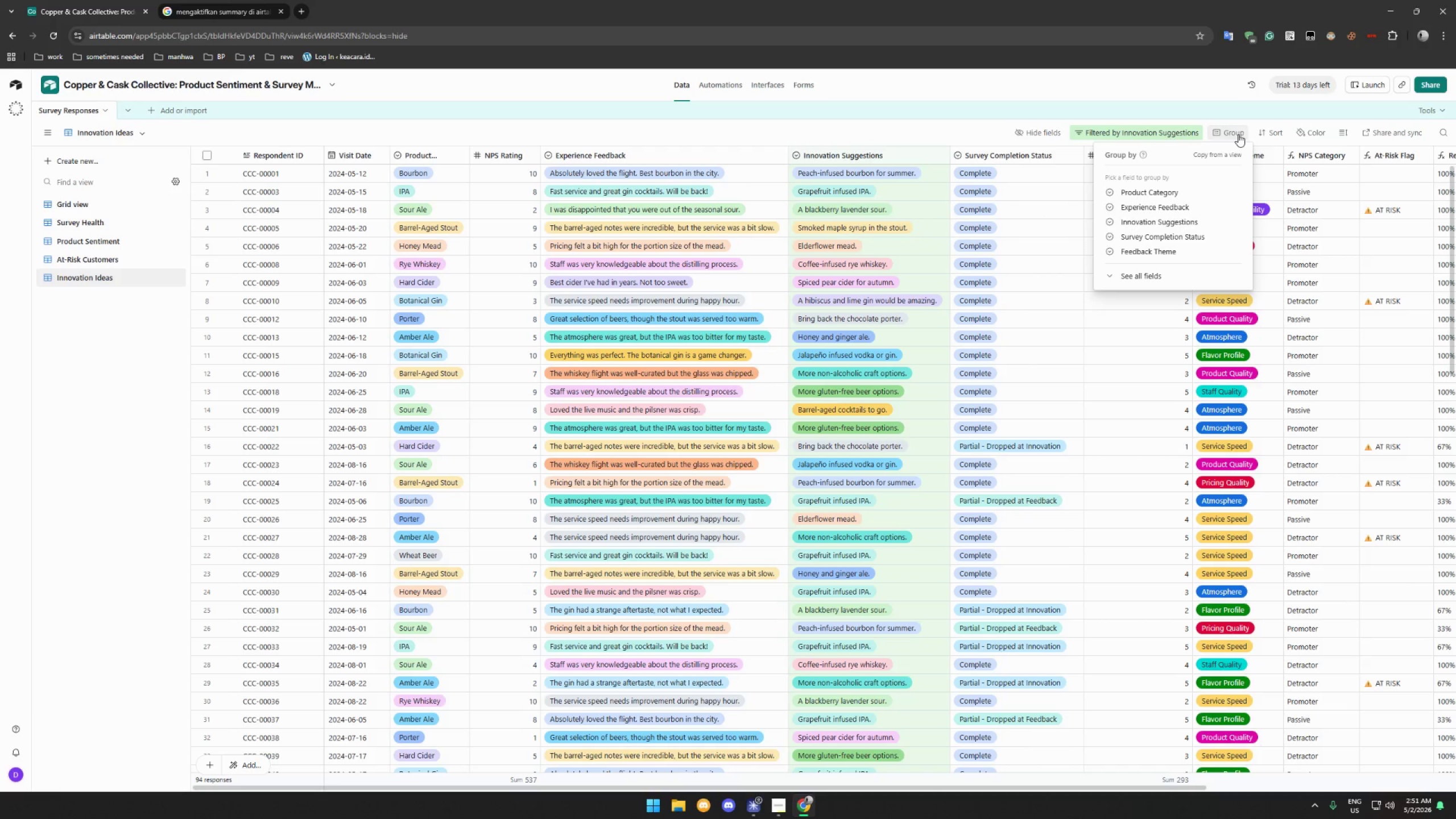 
left_click([1174, 192])
 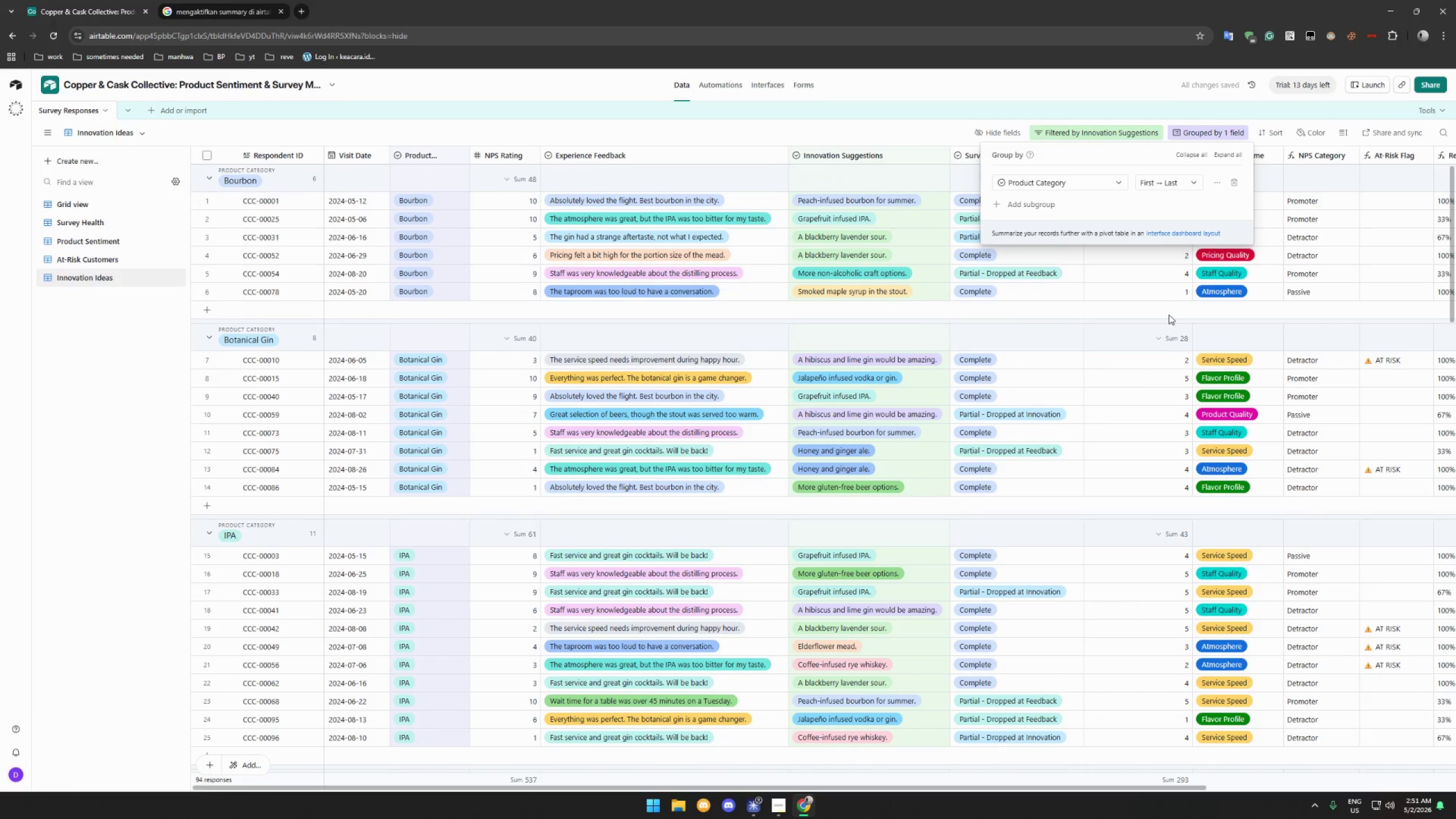 
left_click([1169, 313])
 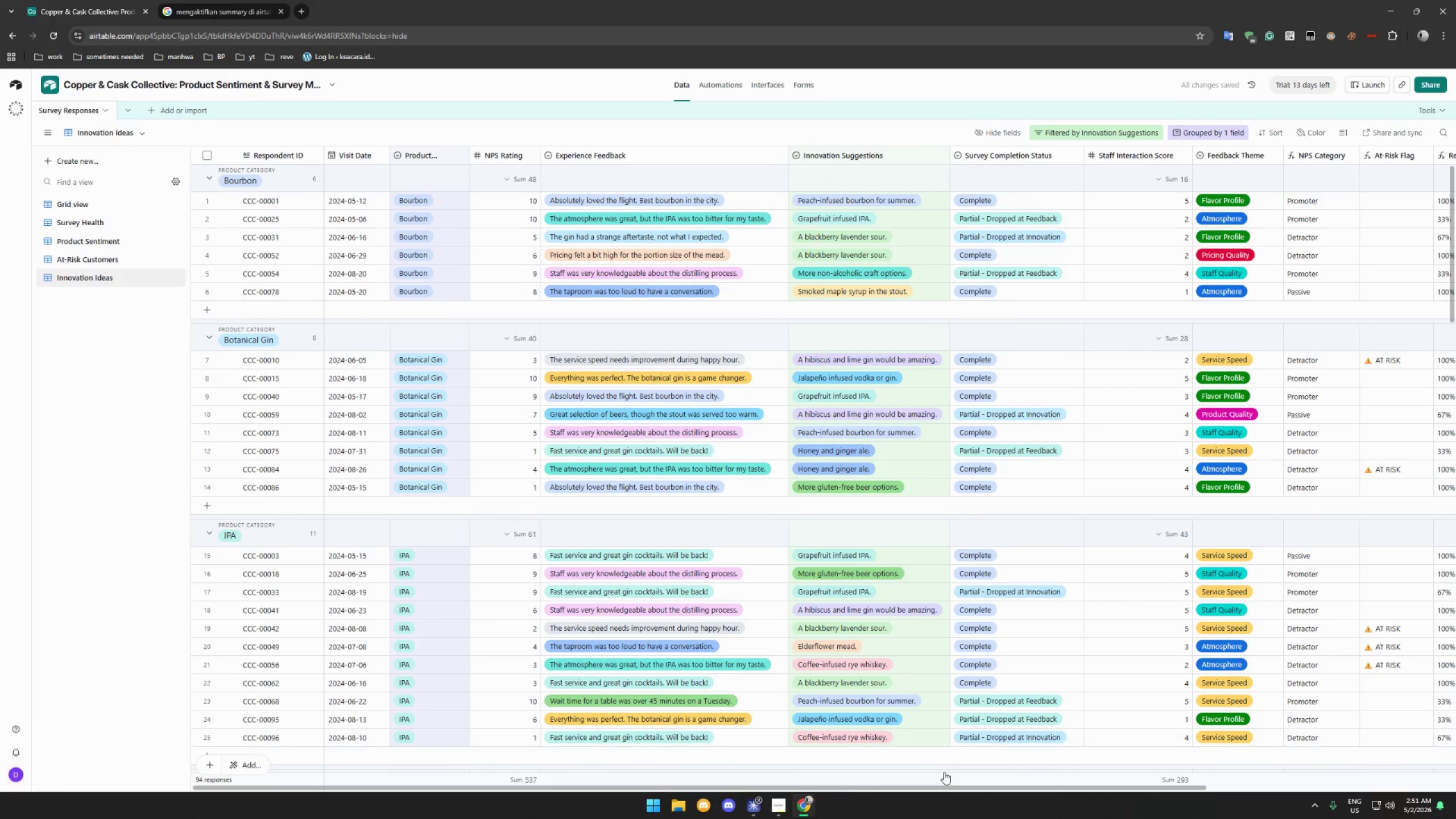 
left_click_drag(start_coordinate=[952, 787], to_coordinate=[859, 765])
 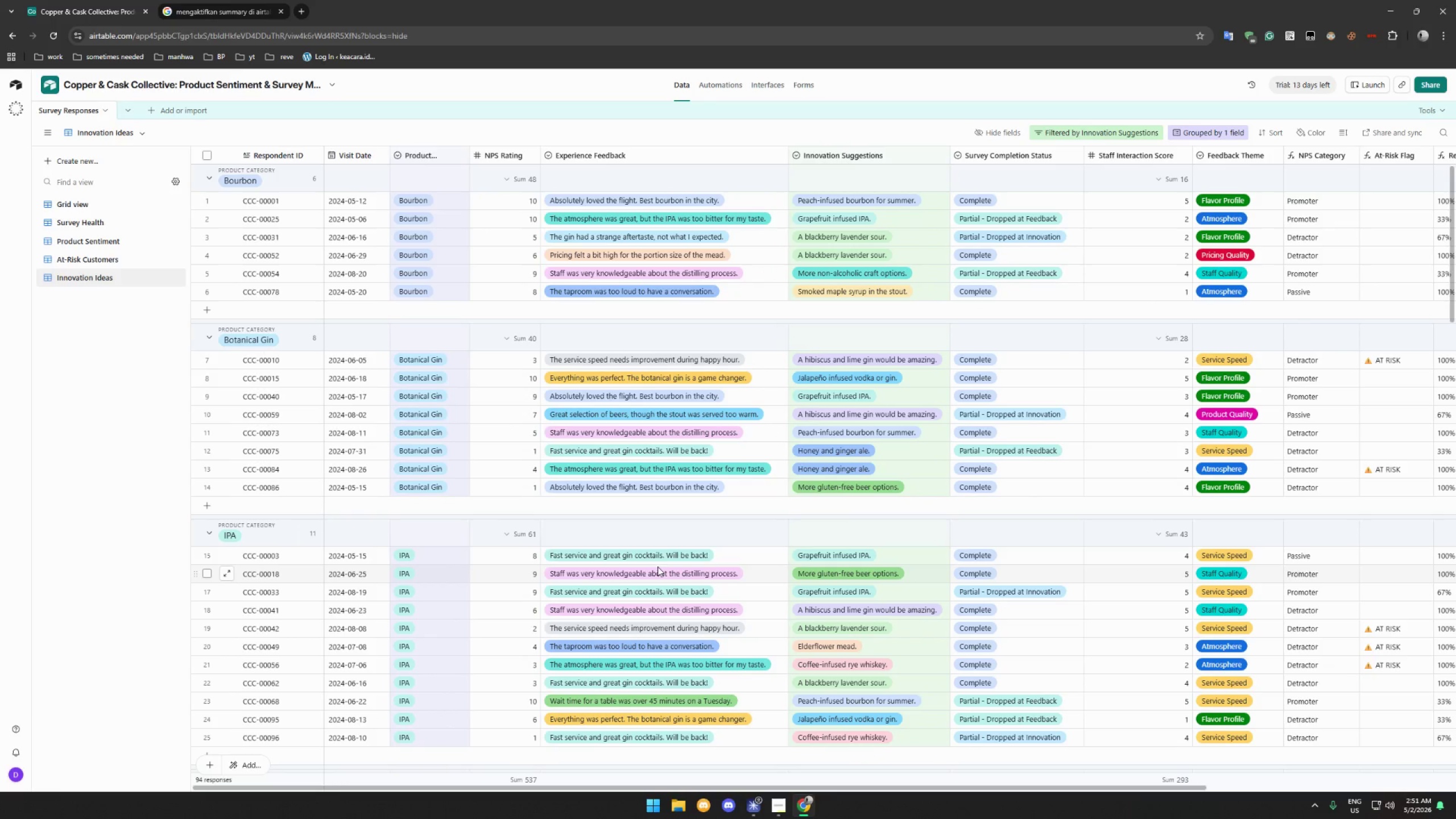 
wait(7.34)
 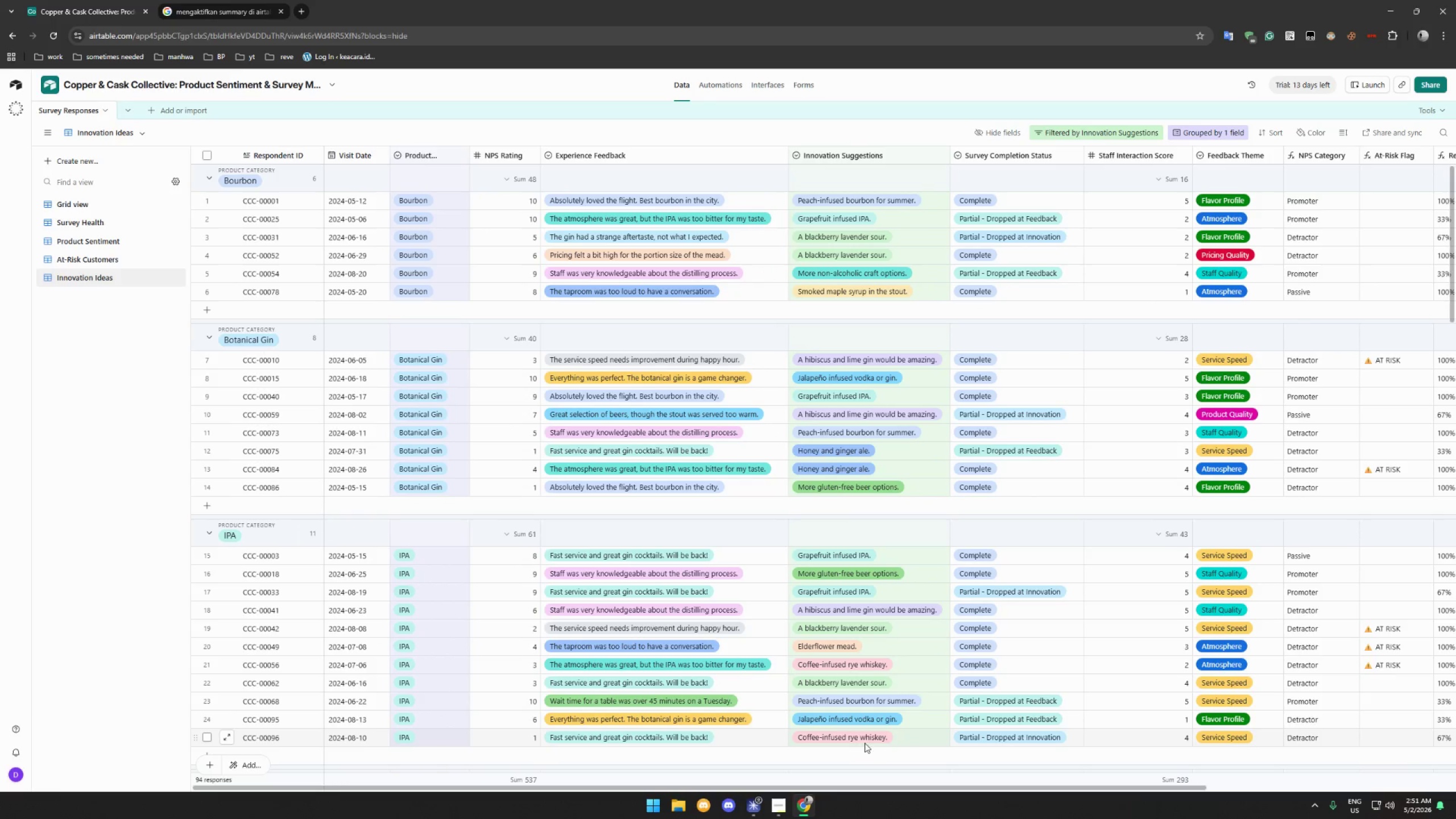 
left_click([76, 167])
 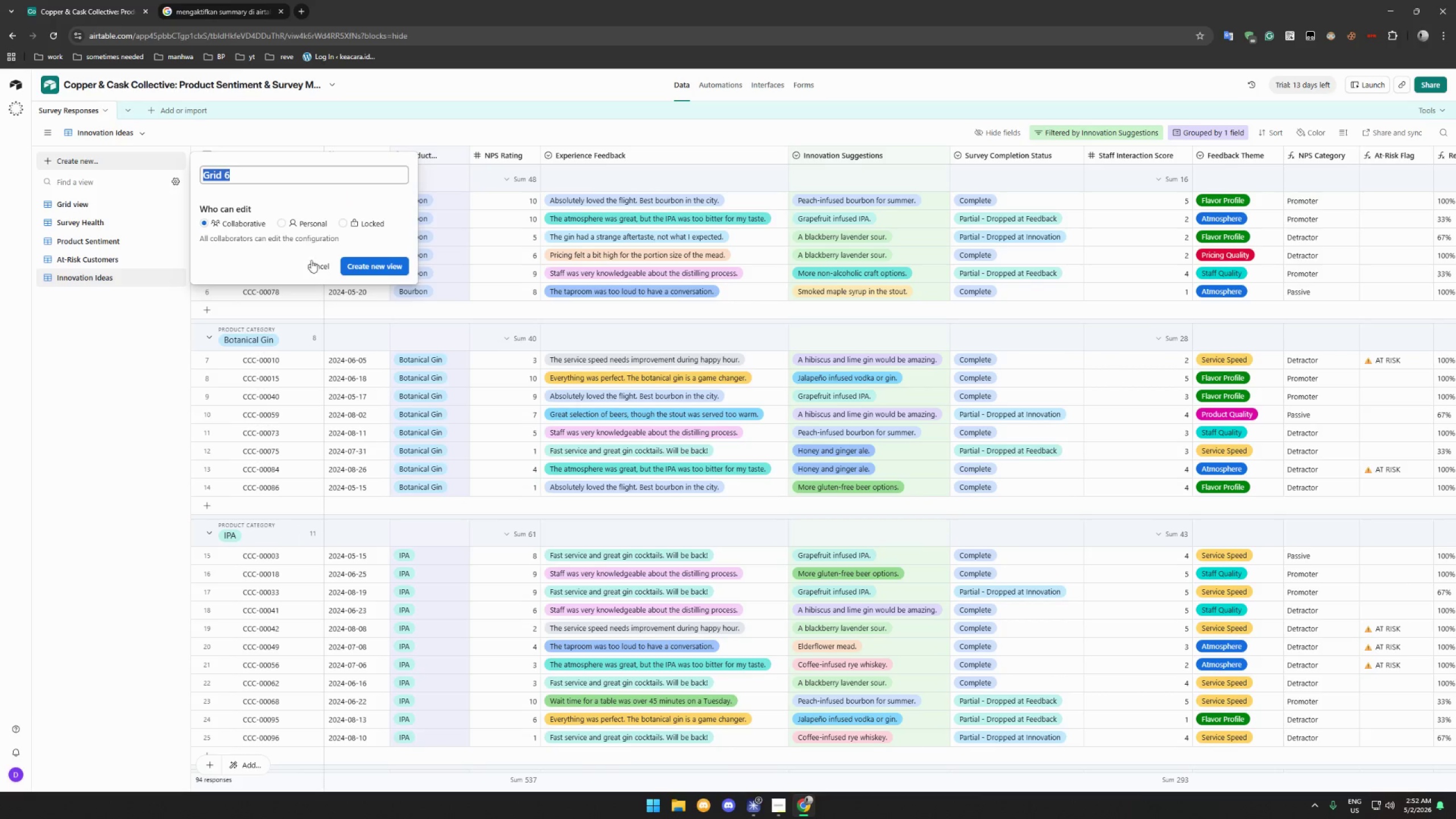 
type(Feedback Themes)
 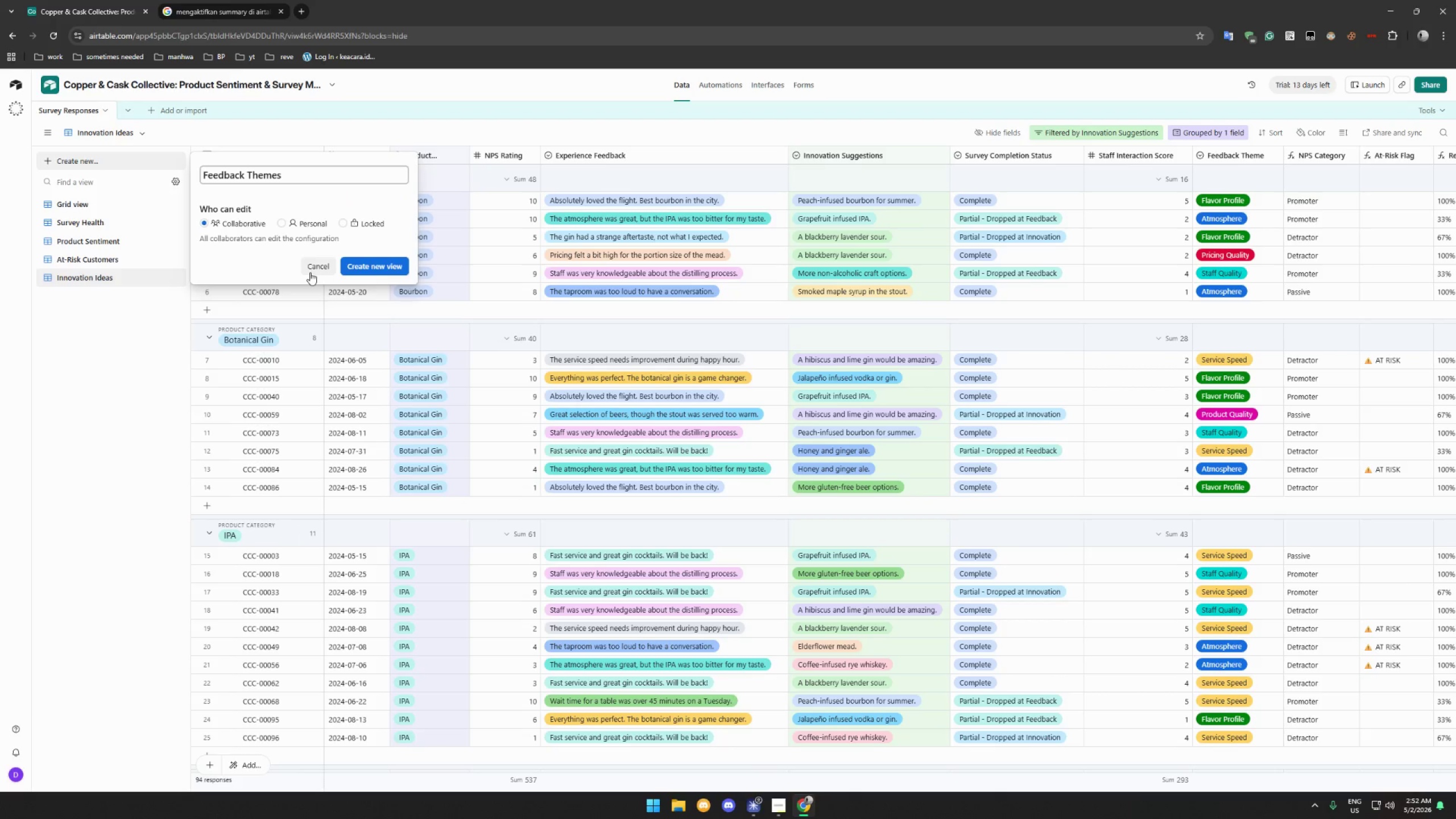 
left_click([367, 263])
 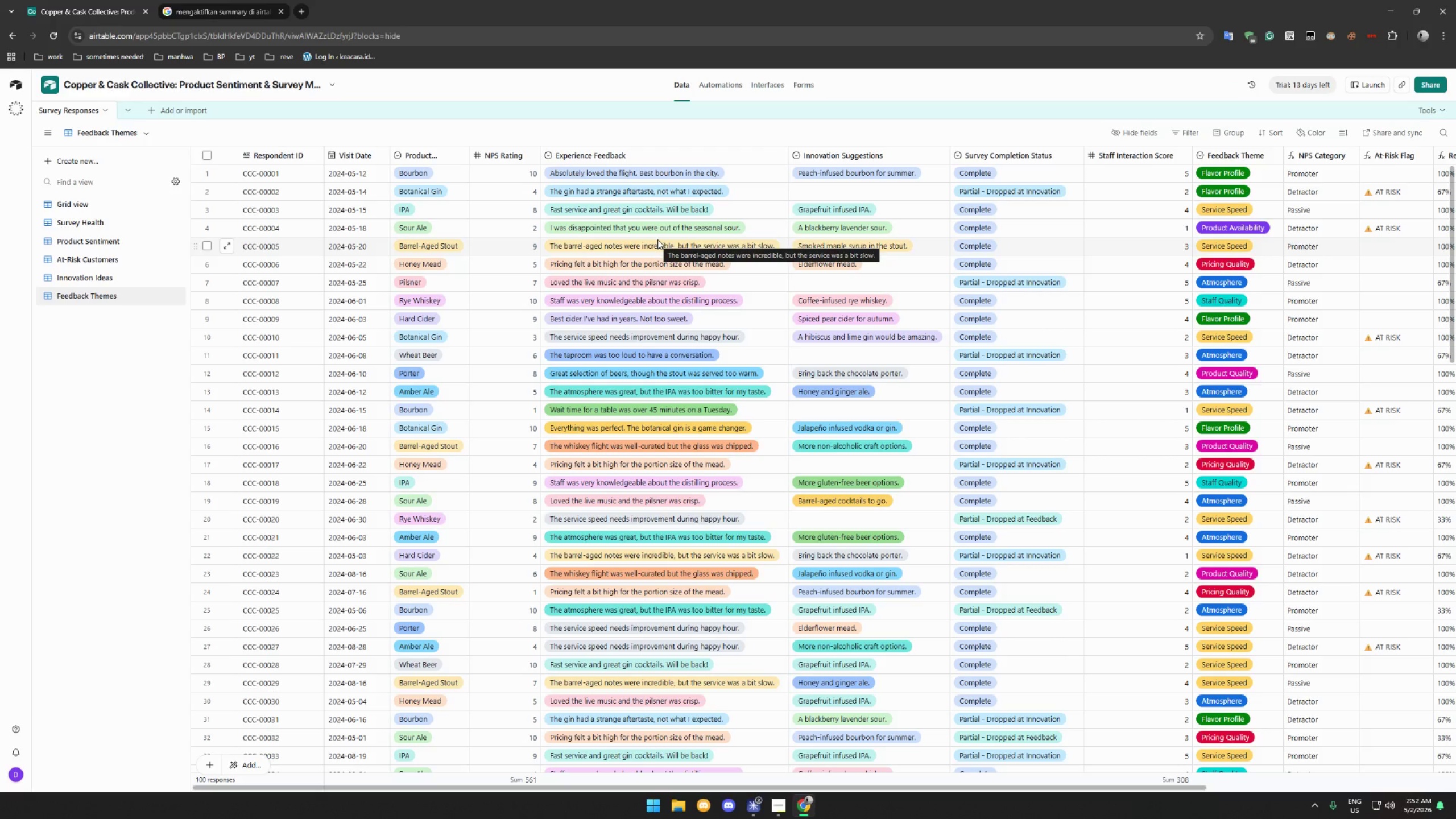 
wait(11.92)
 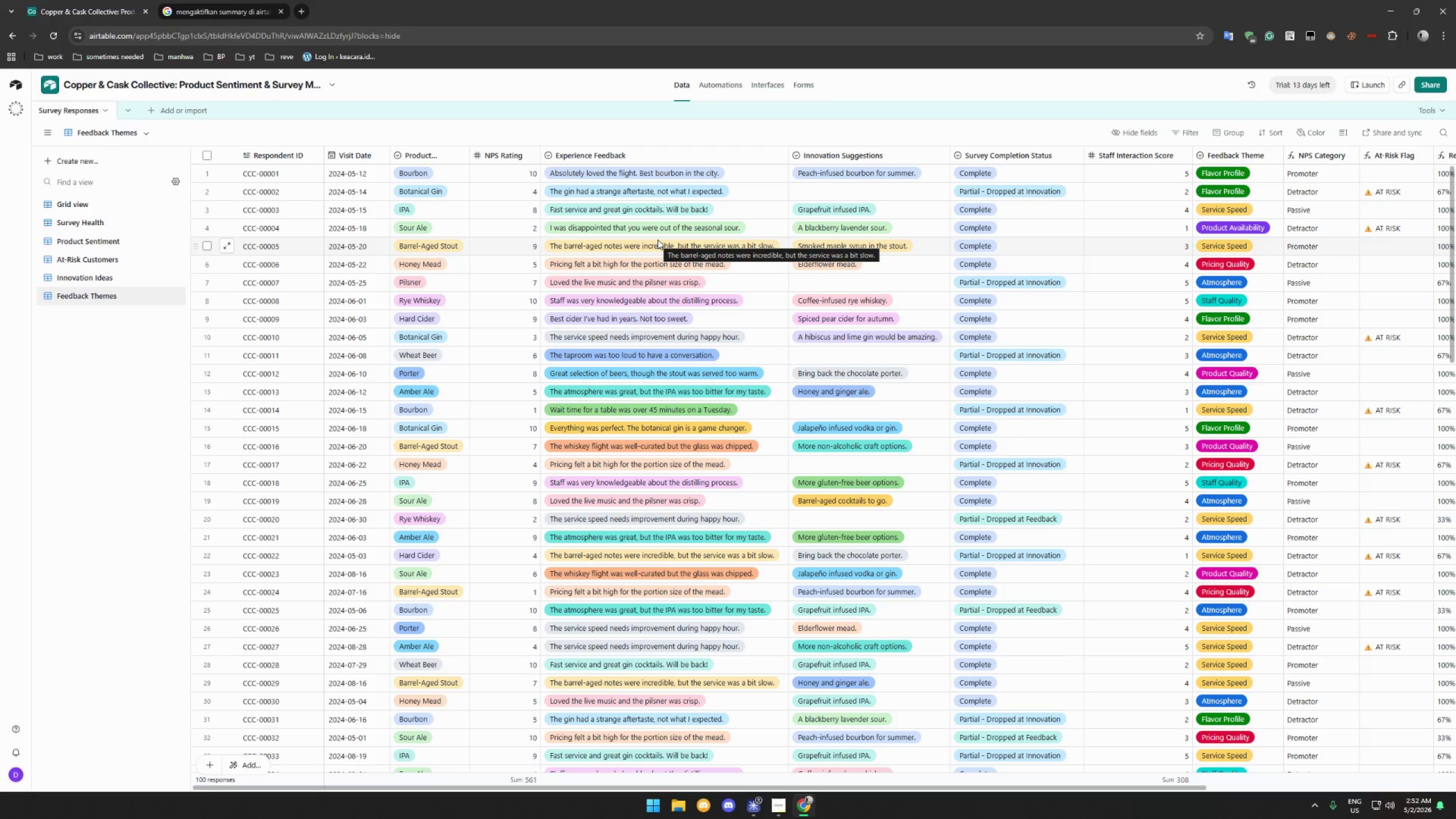 
double_click([86, 292])
 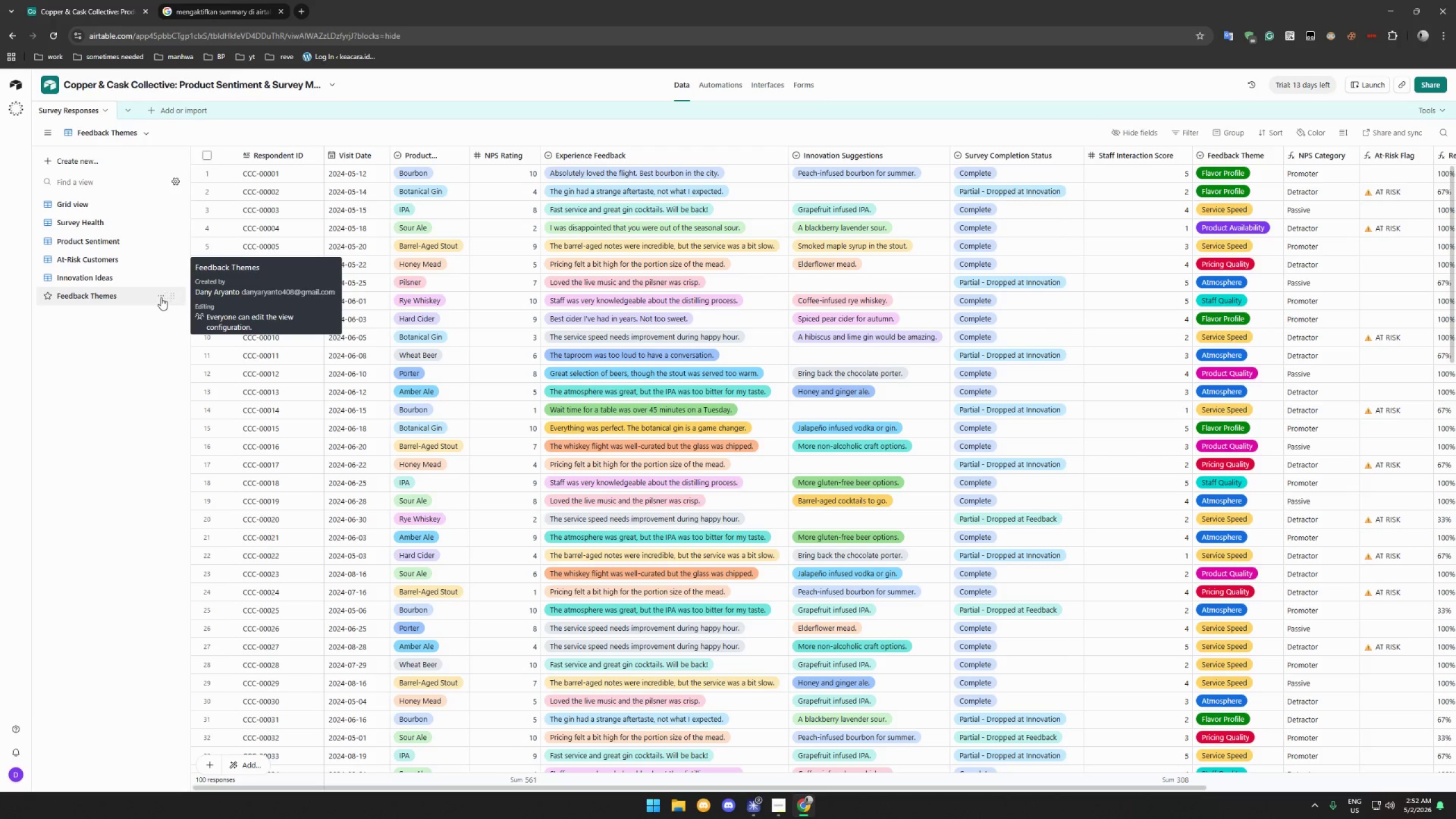 
left_click([160, 297])
 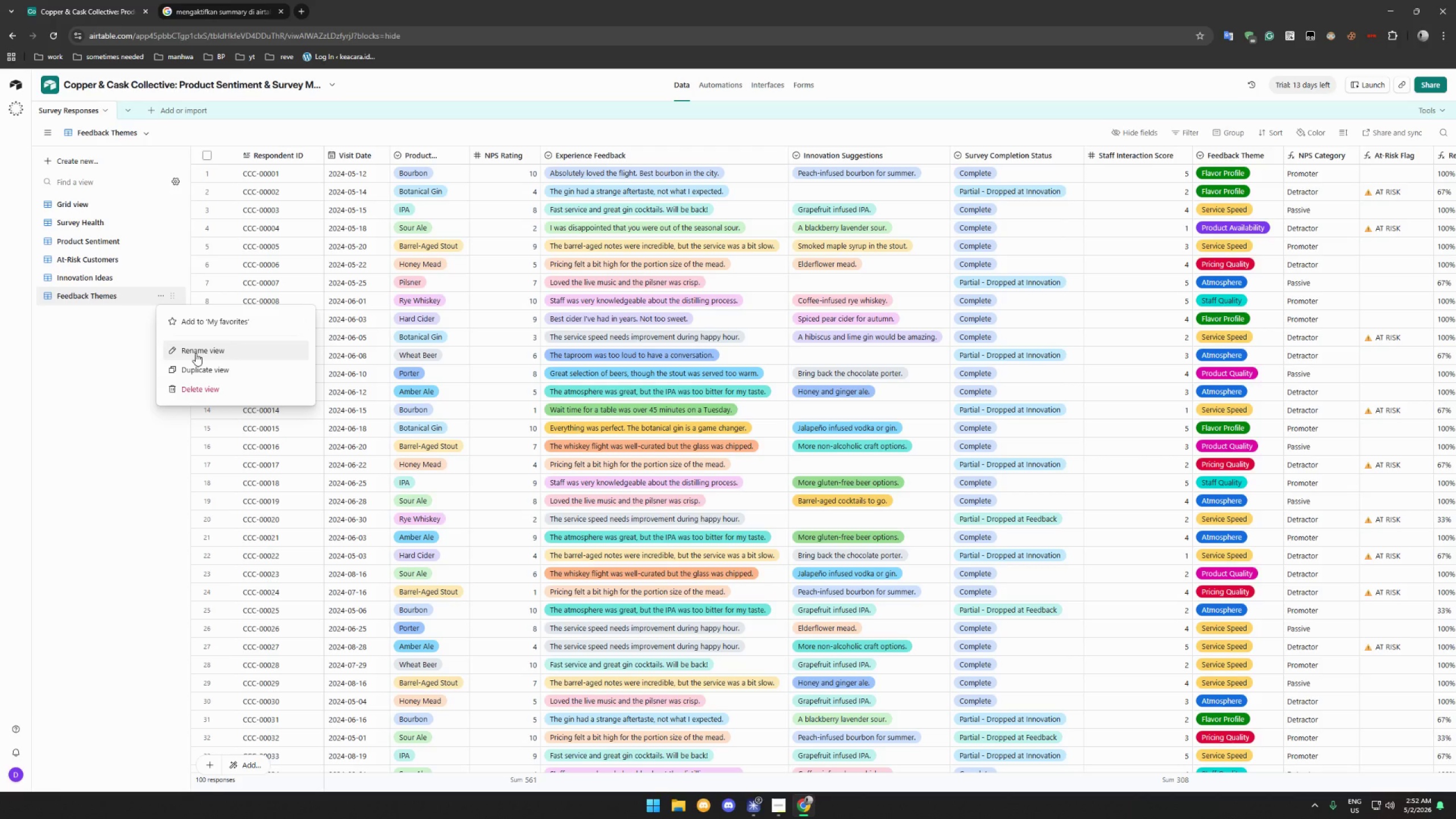 
left_click([196, 353])
 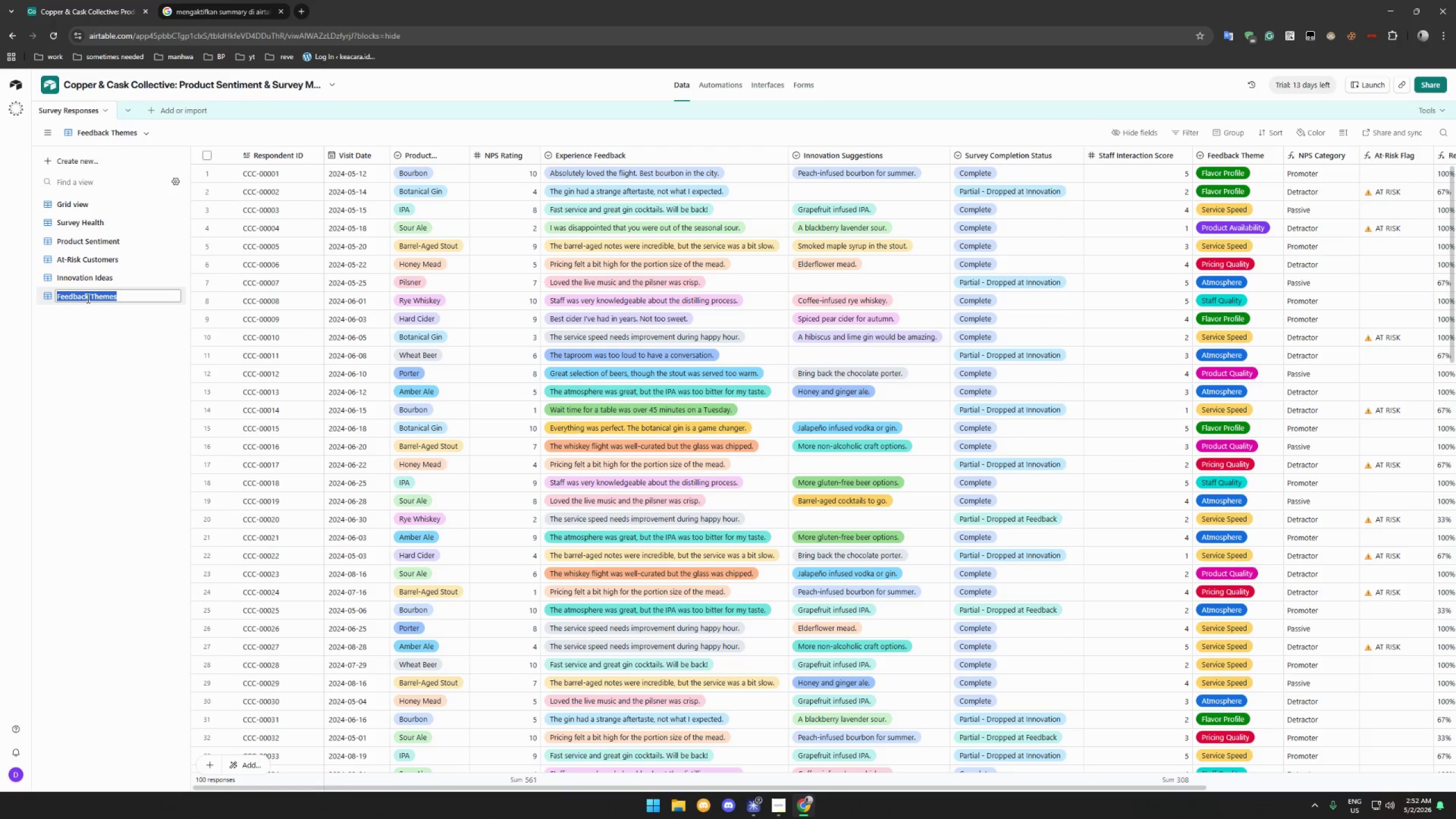 
left_click([87, 298])
 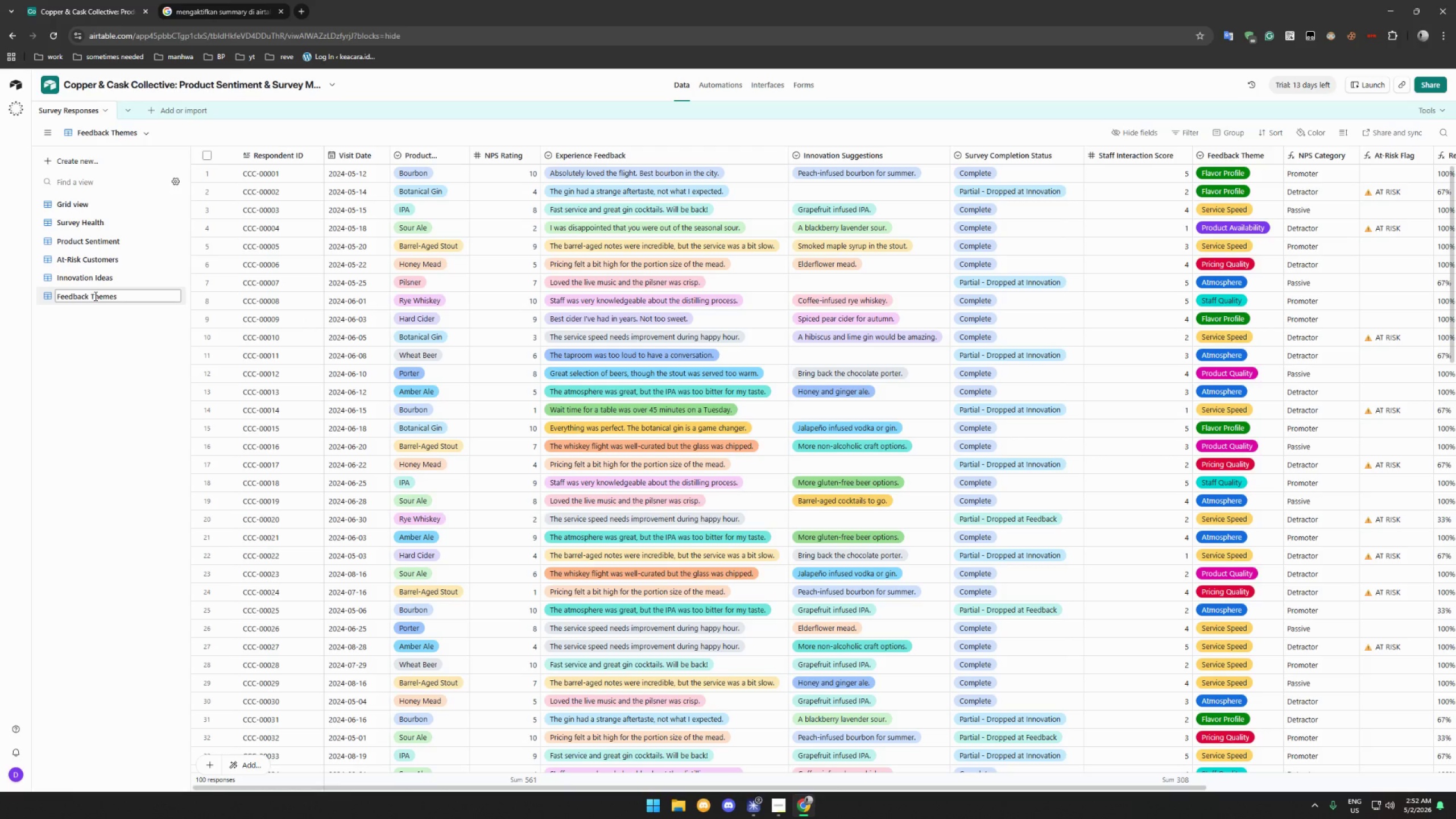 
type( by)
 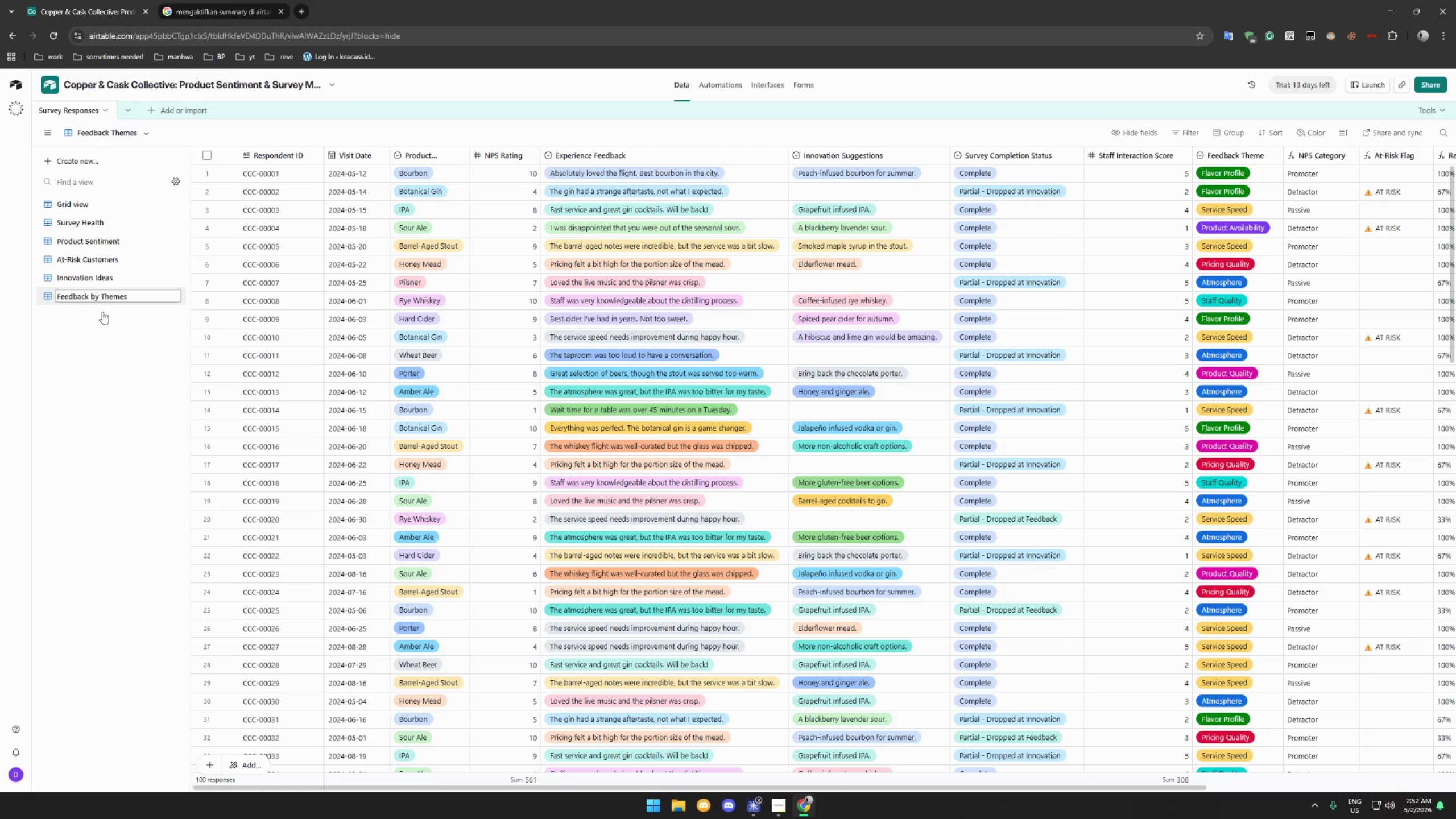 
left_click([112, 343])
 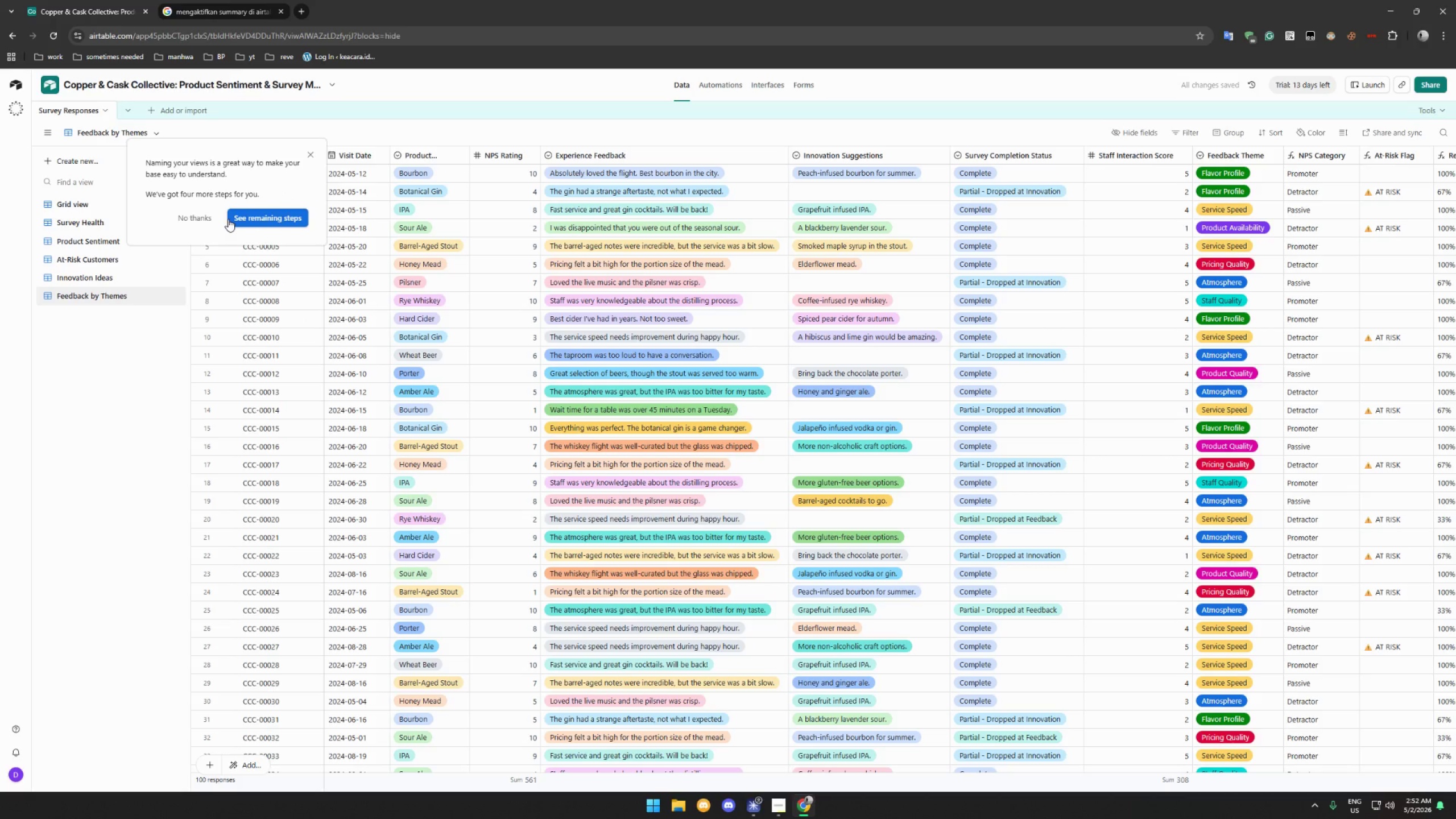 
wait(9.34)
 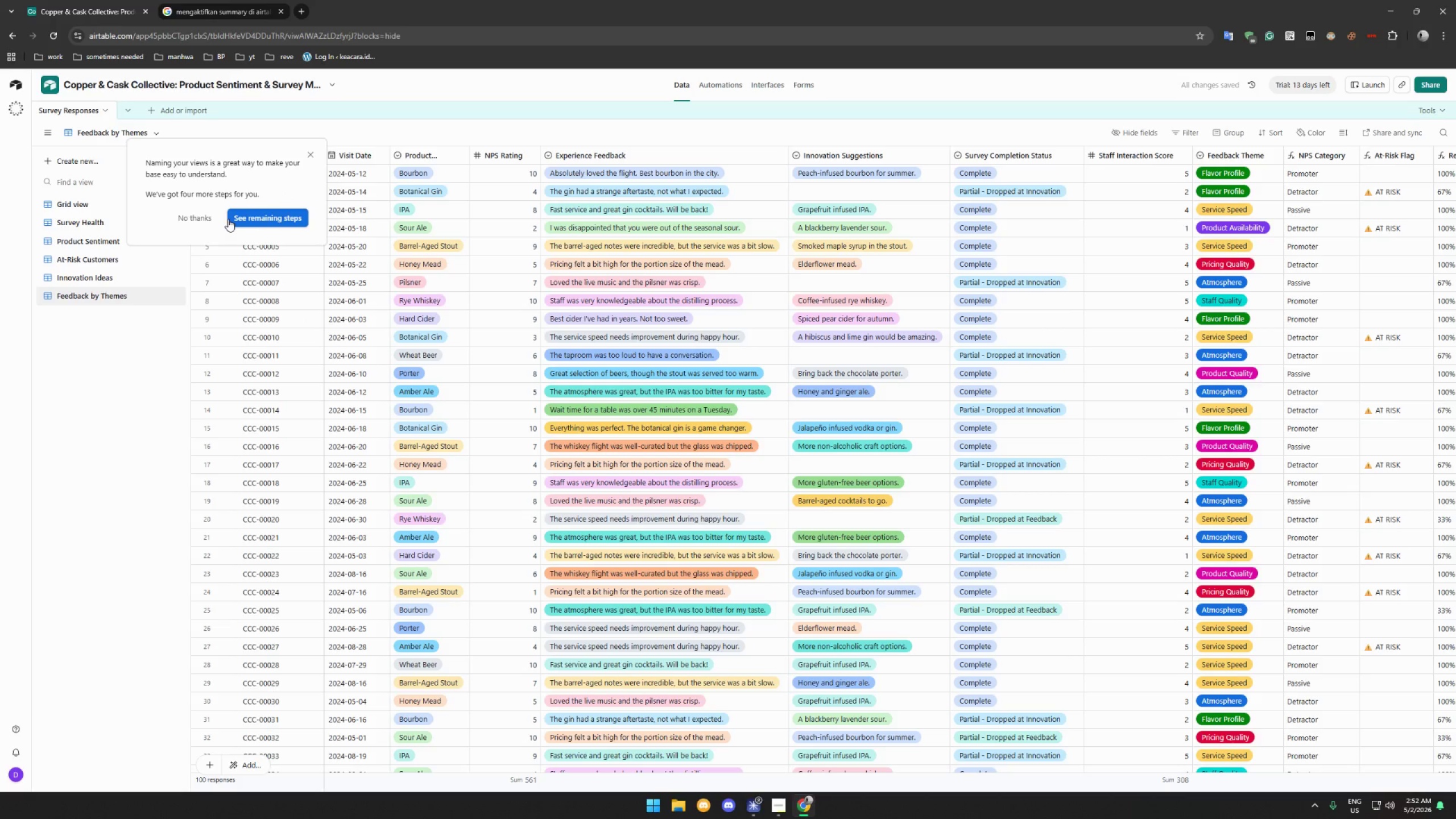 
left_click([198, 217])
 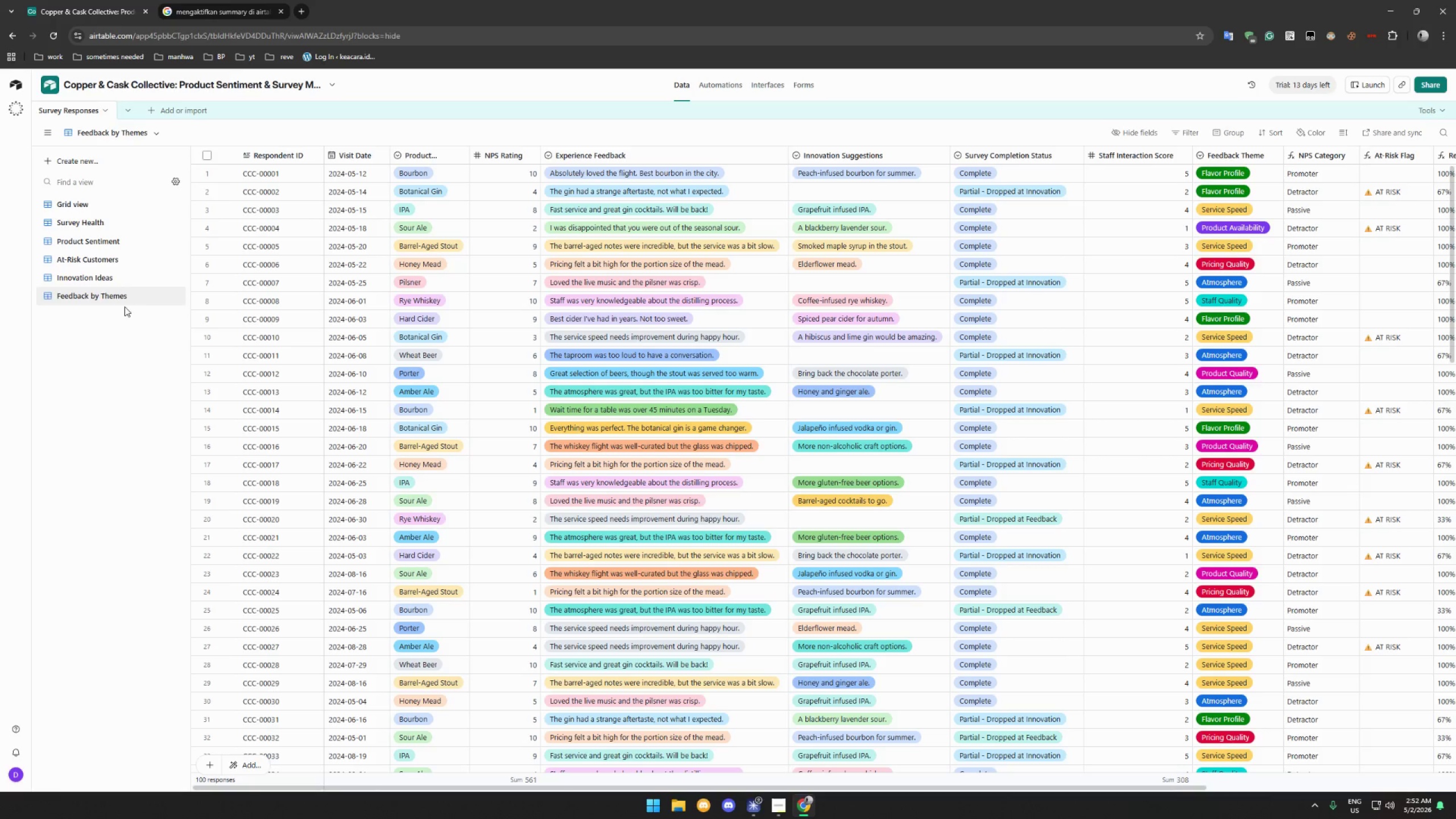 
mouse_move([125, 237])
 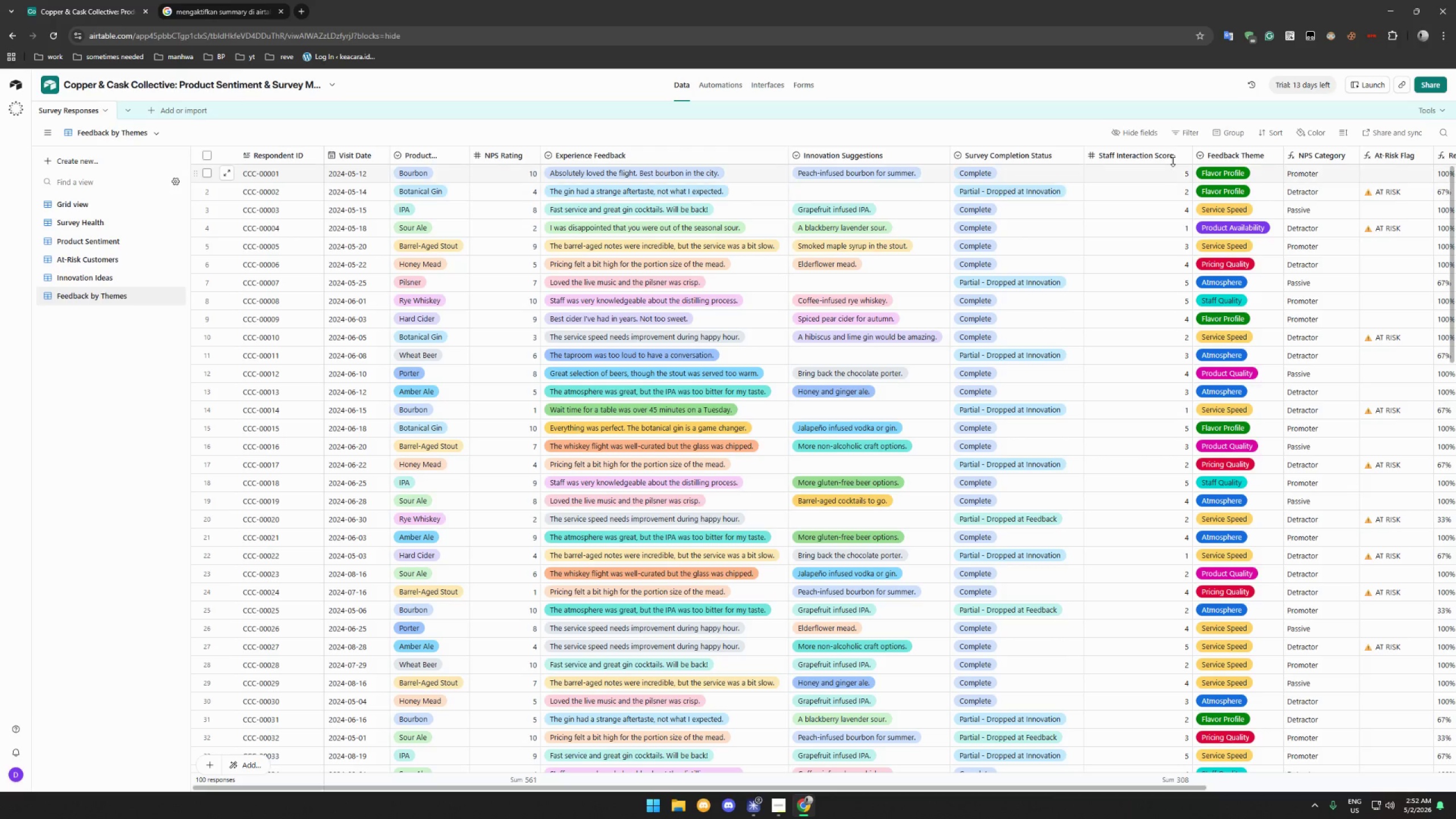 
left_click([1228, 133])
 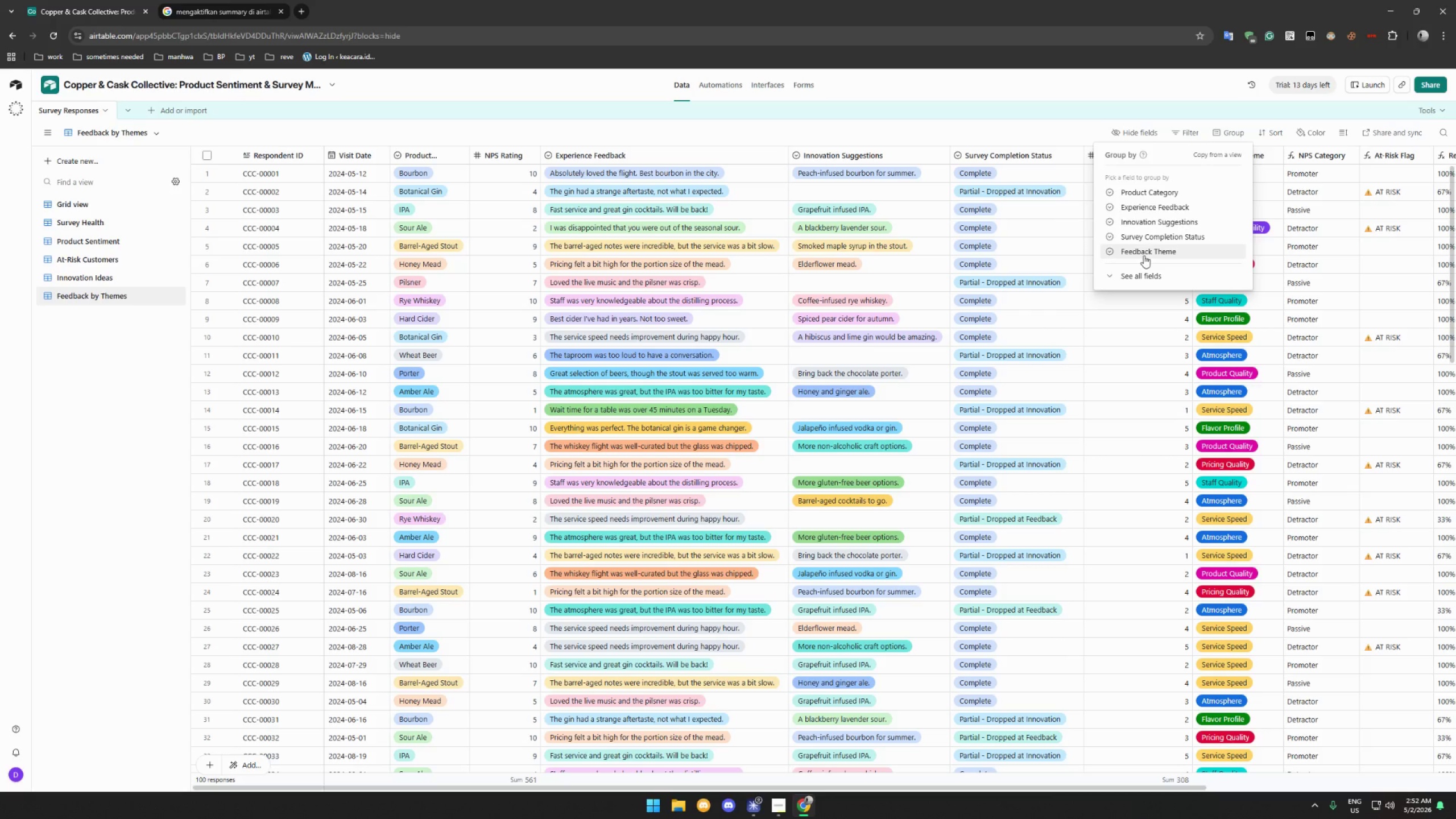 
left_click([1144, 255])
 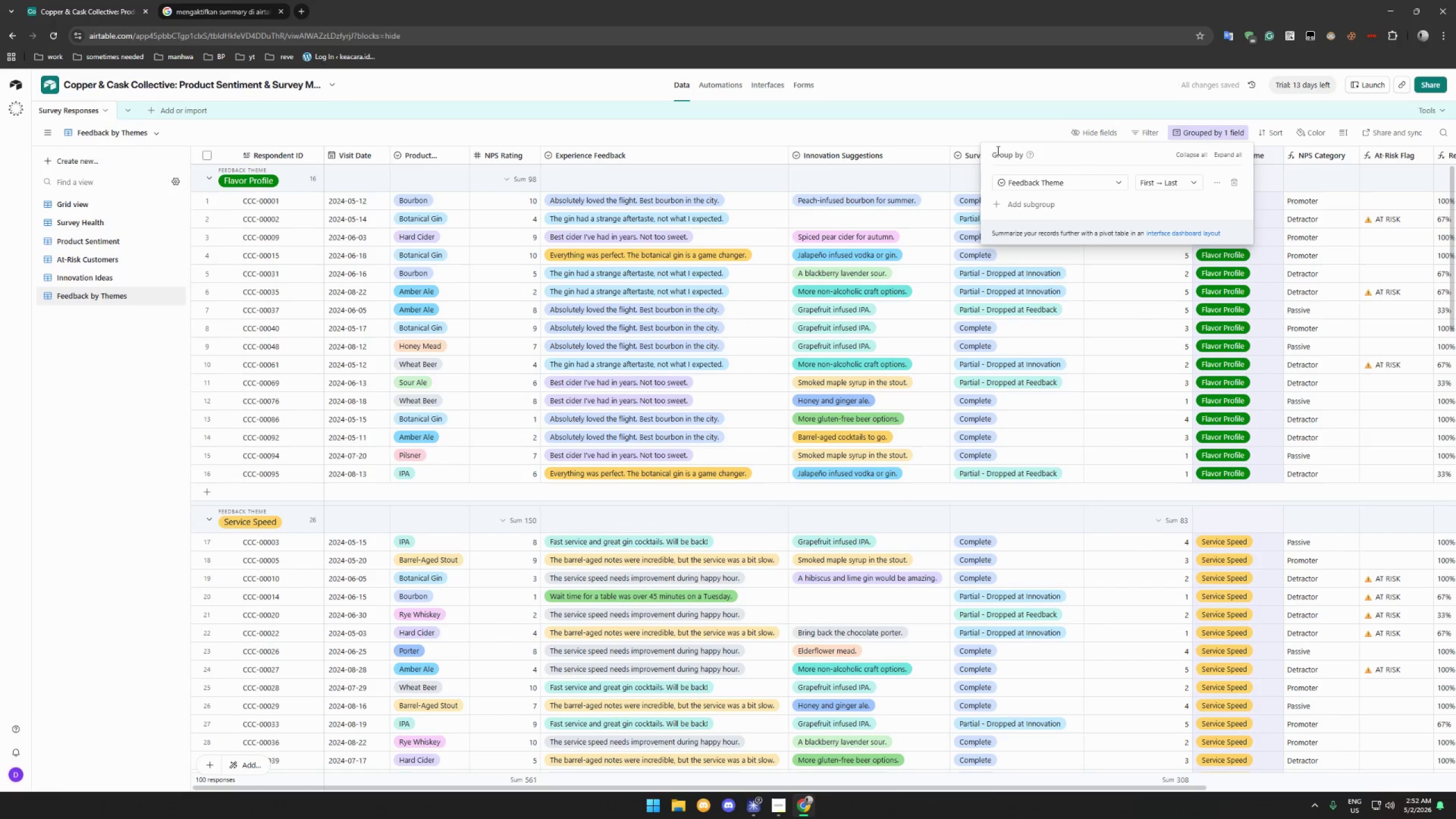 
left_click([892, 122])
 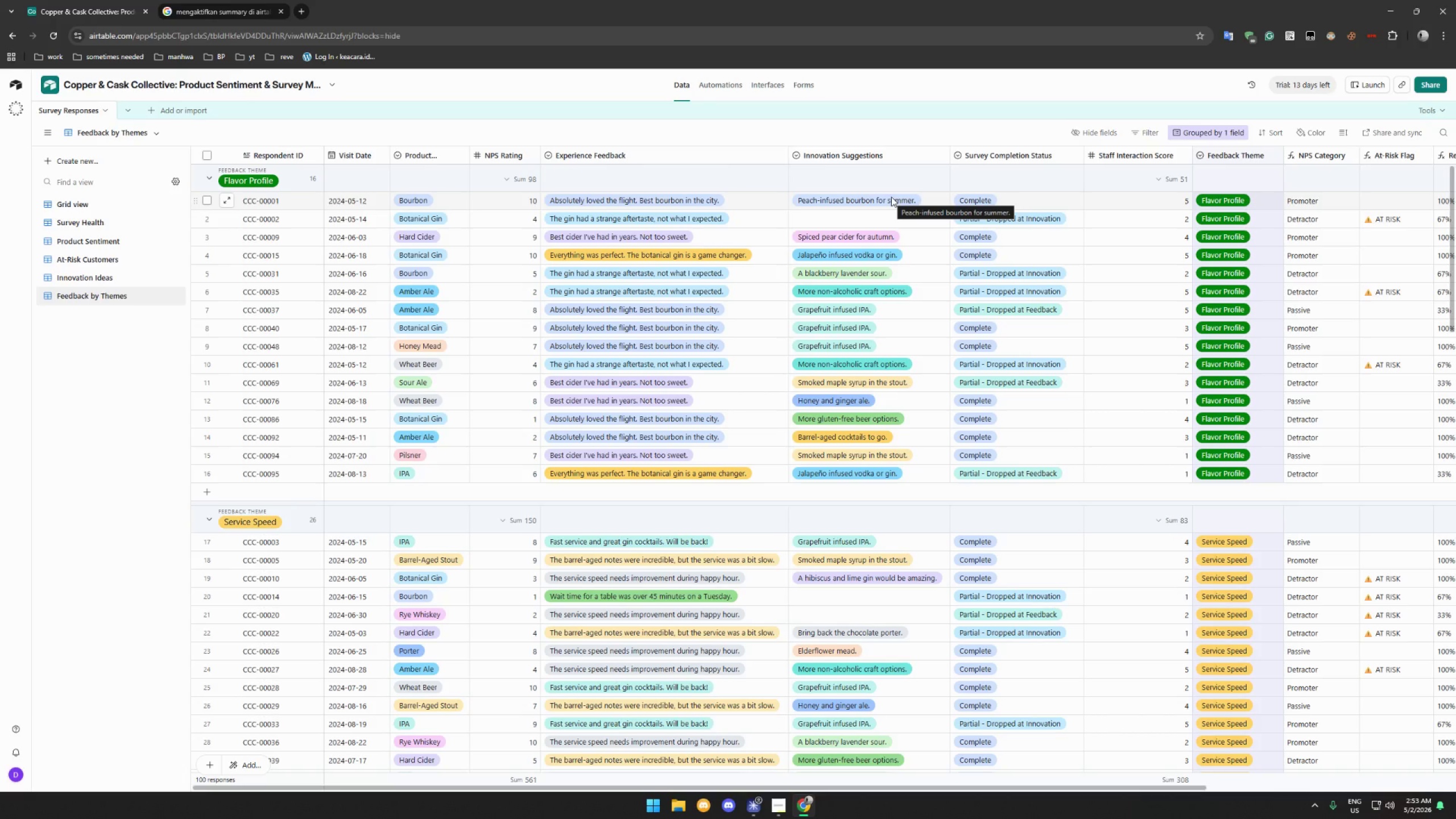 
wait(15.69)
 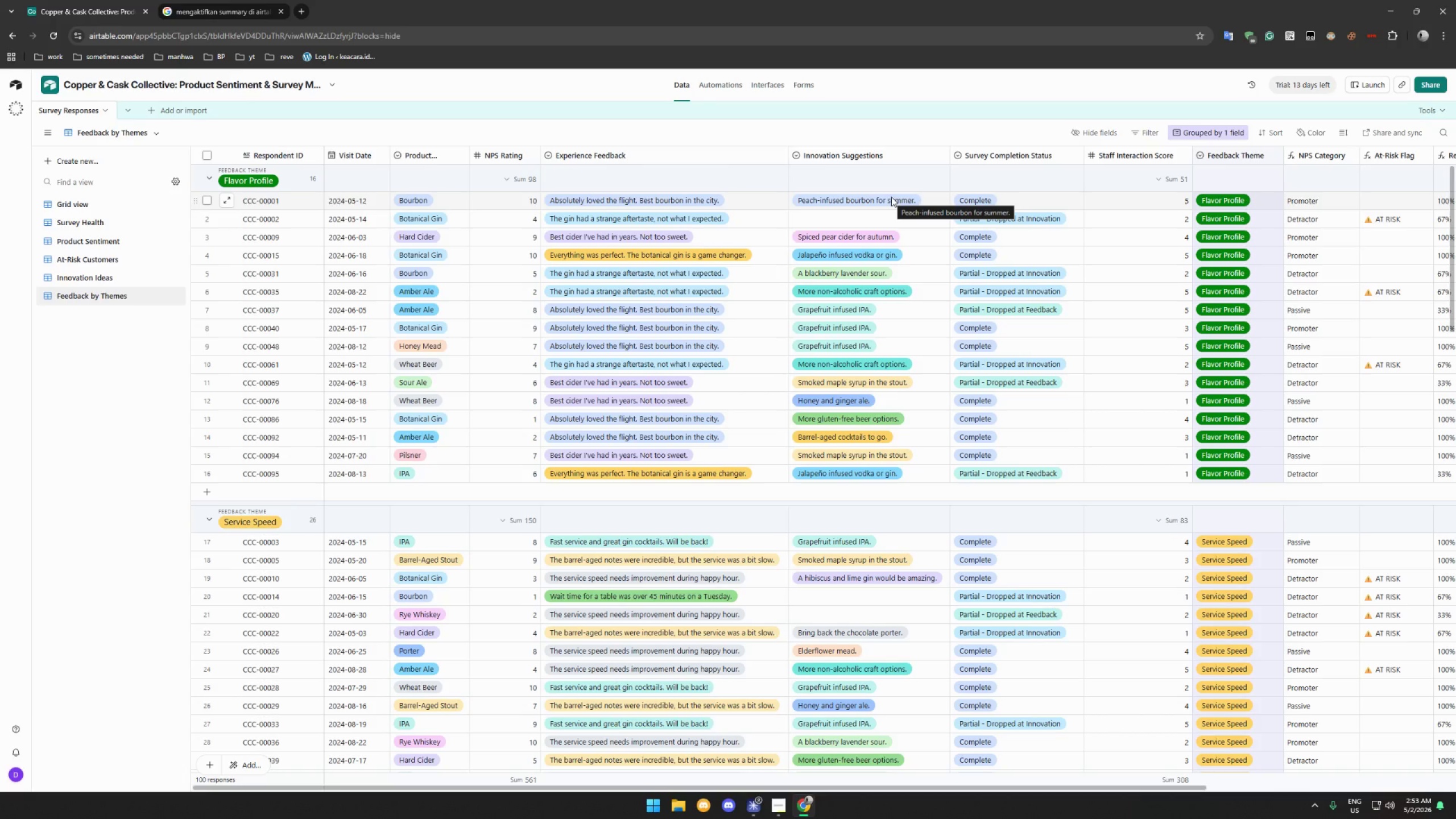 
left_click([519, 179])
 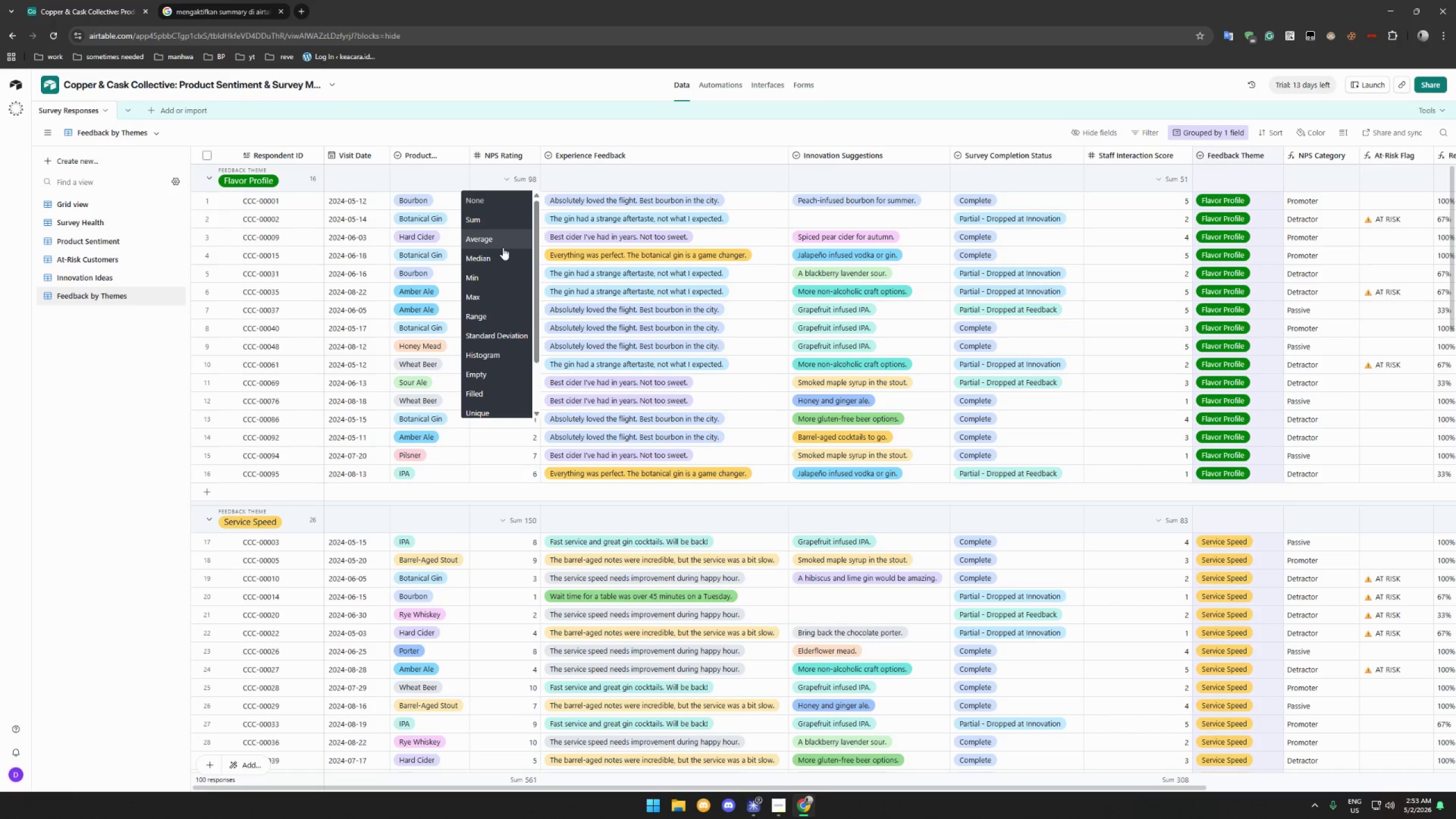 
left_click([504, 241])
 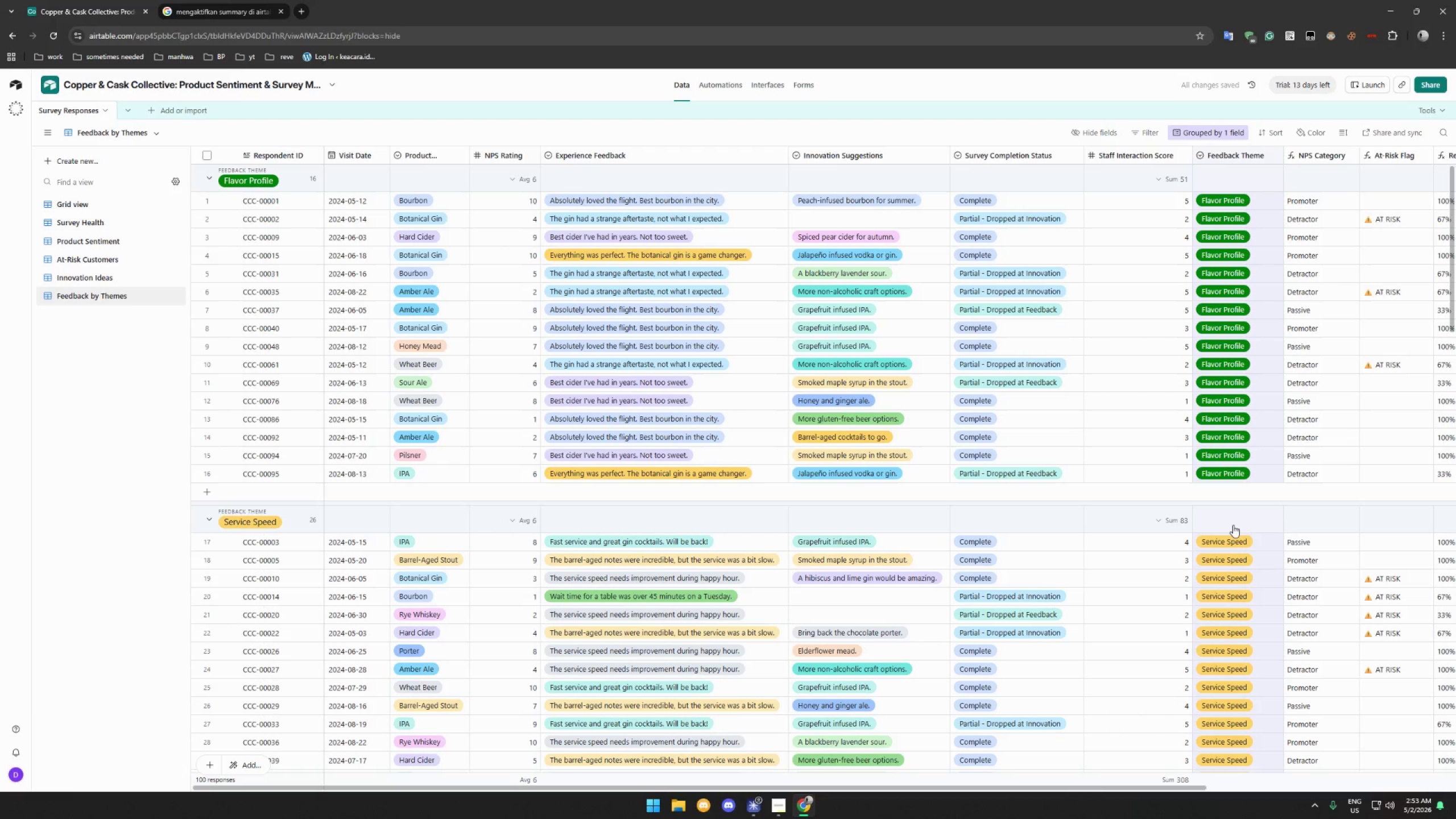 
wait(6.48)
 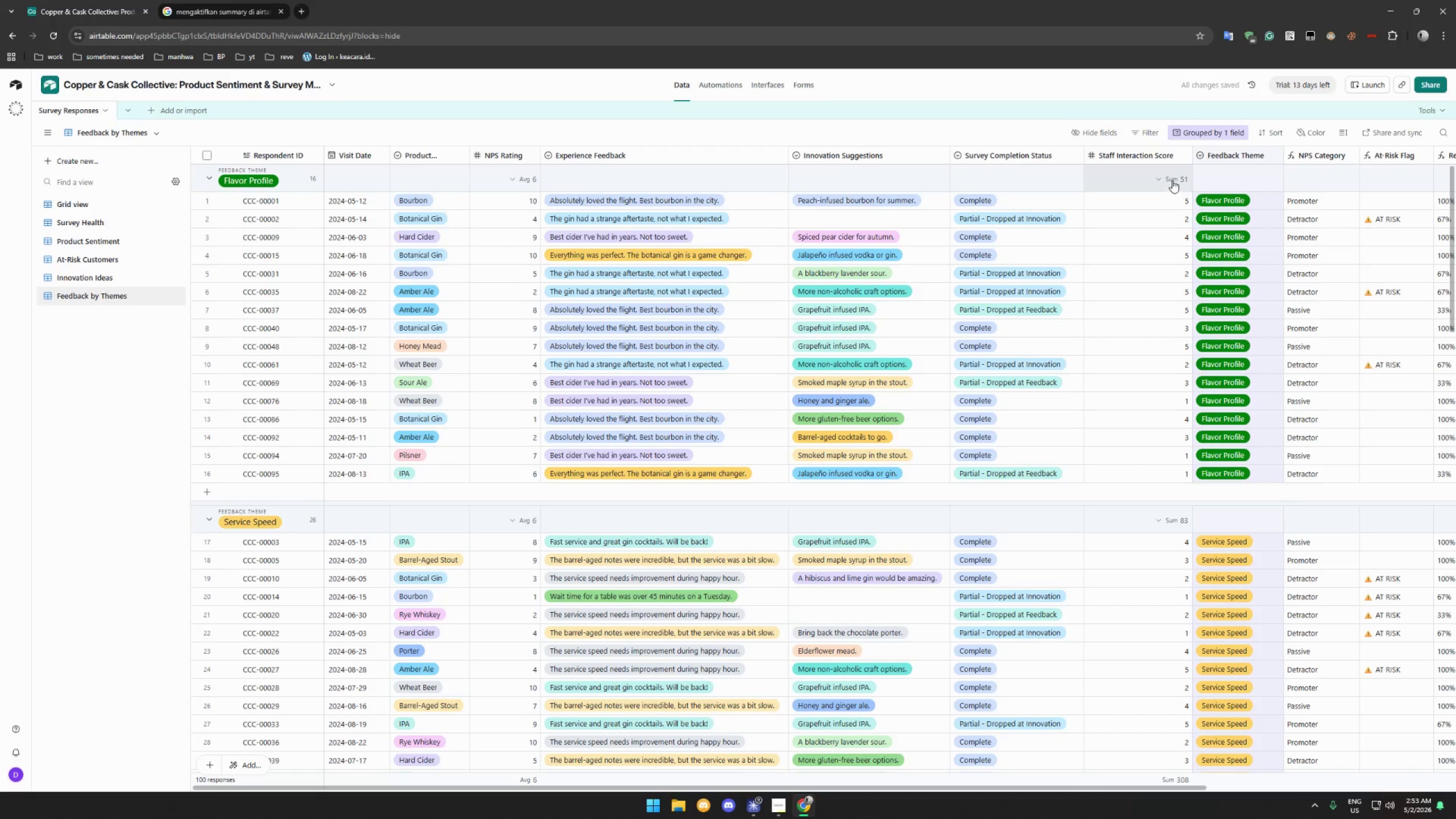 
scroll: coordinate [1395, 186], scroll_direction: up, amount: 1.0
 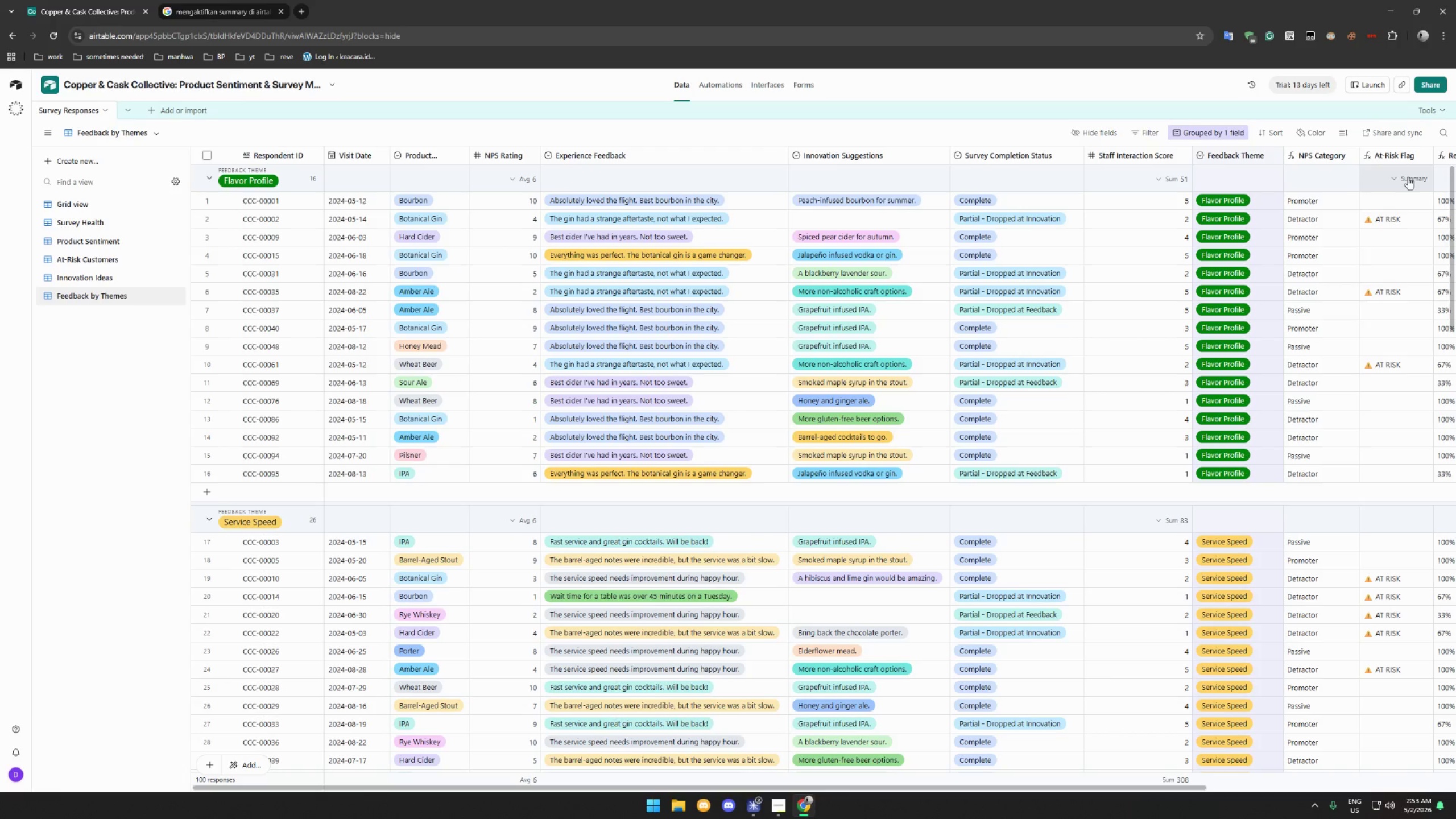 
left_click([1408, 177])
 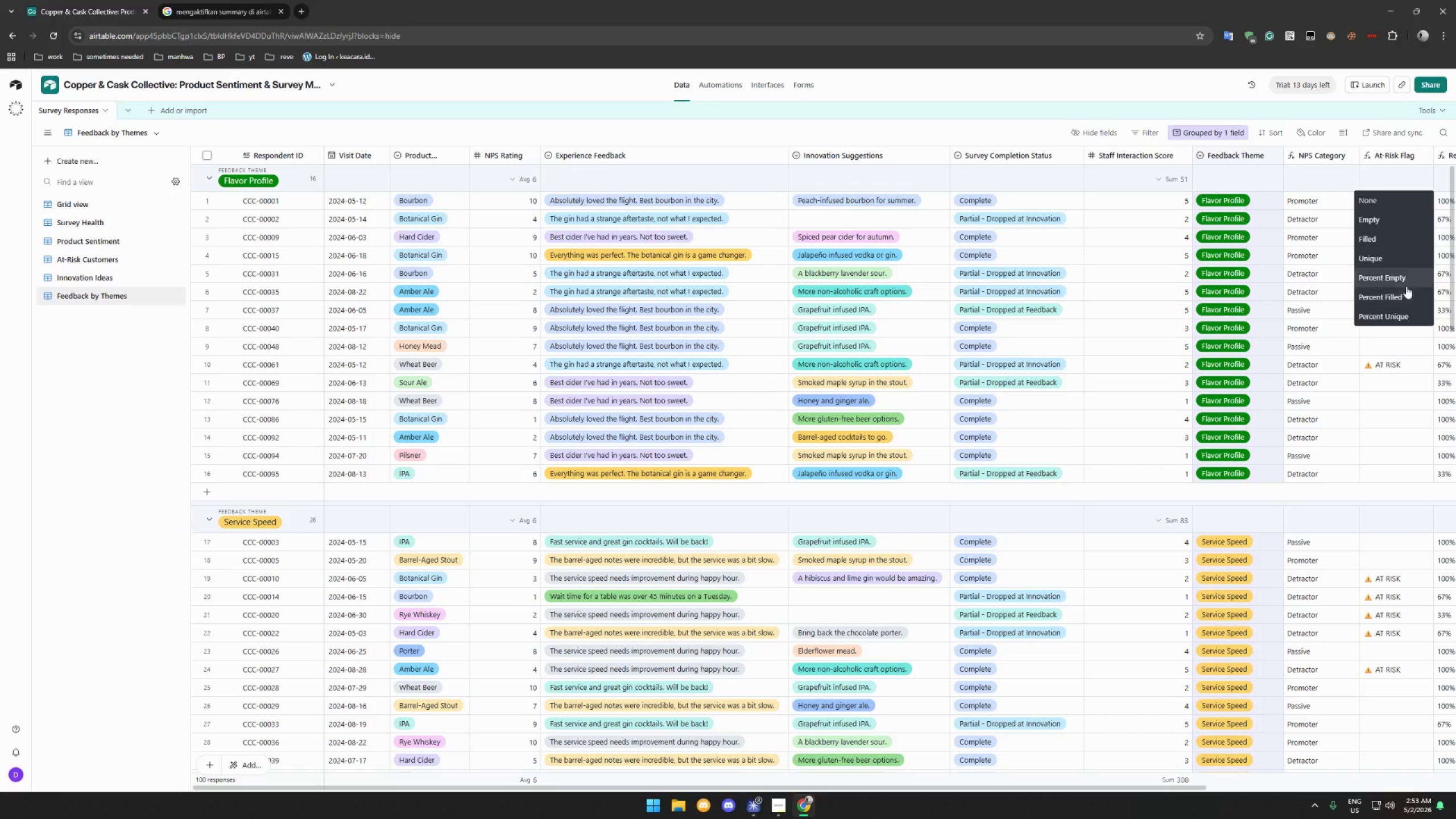 
left_click([1401, 239])
 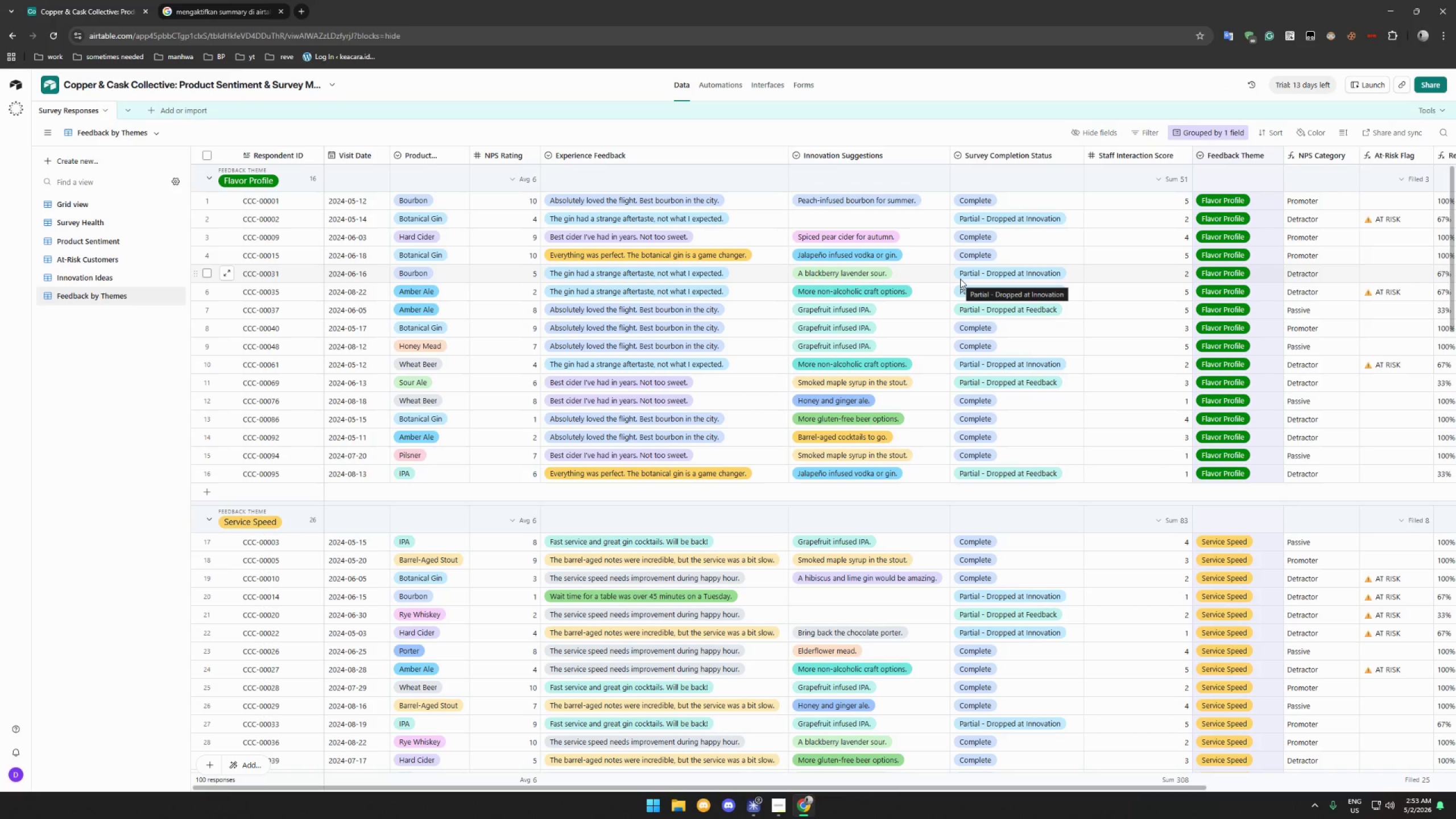 
wait(12.28)
 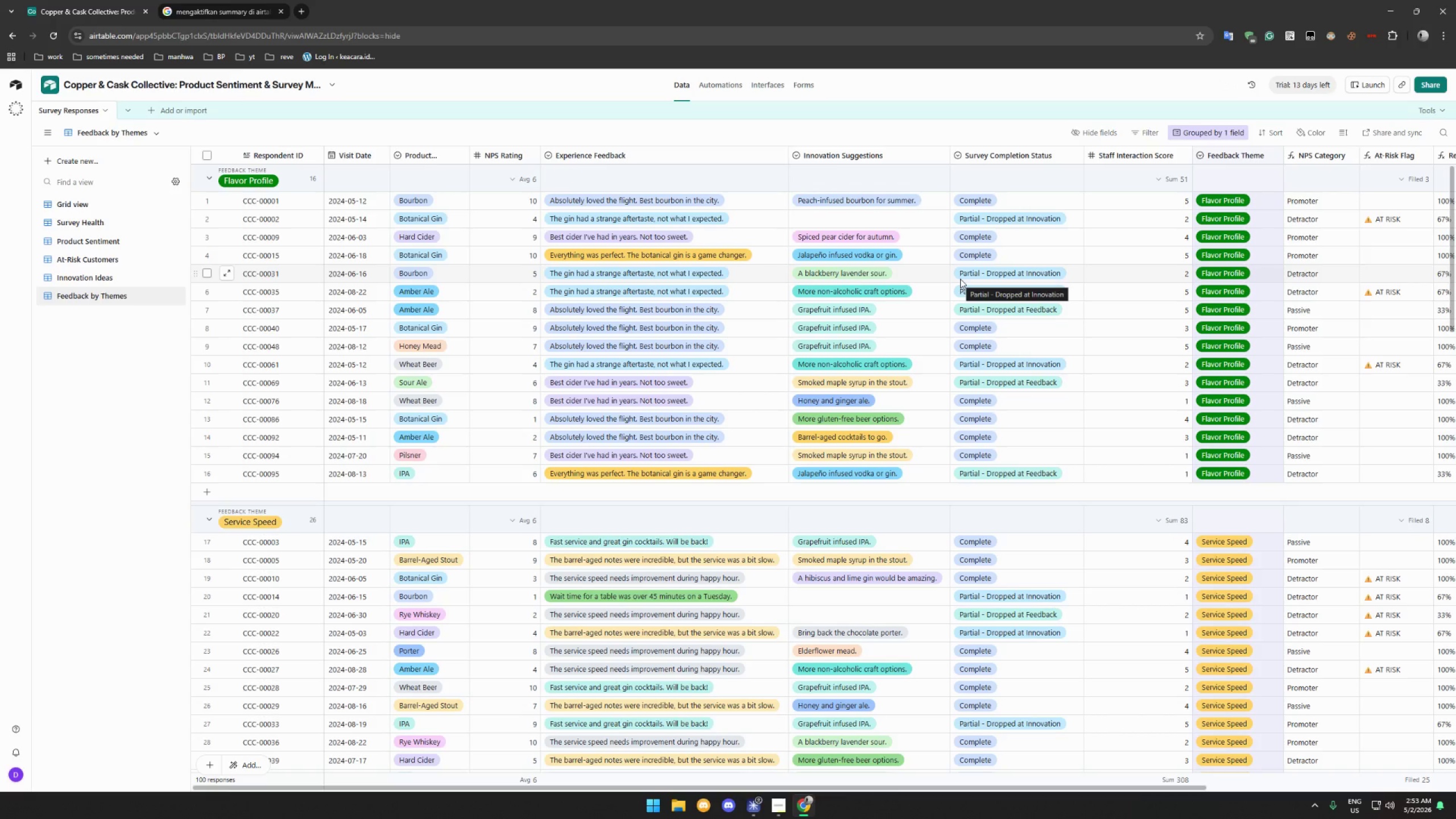 
scroll: coordinate [974, 313], scroll_direction: down, amount: 30.0
 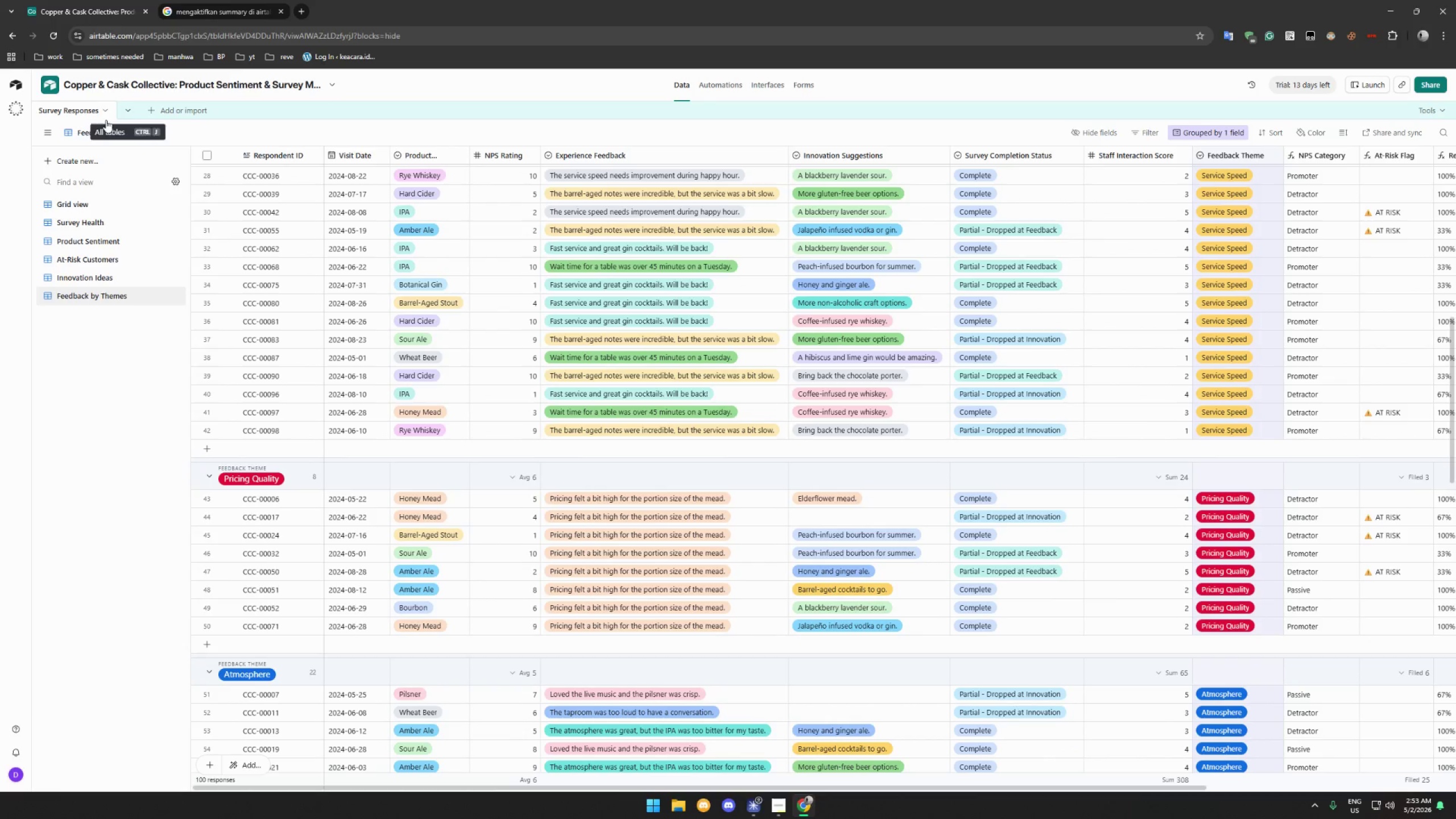 
left_click([47, 130])
 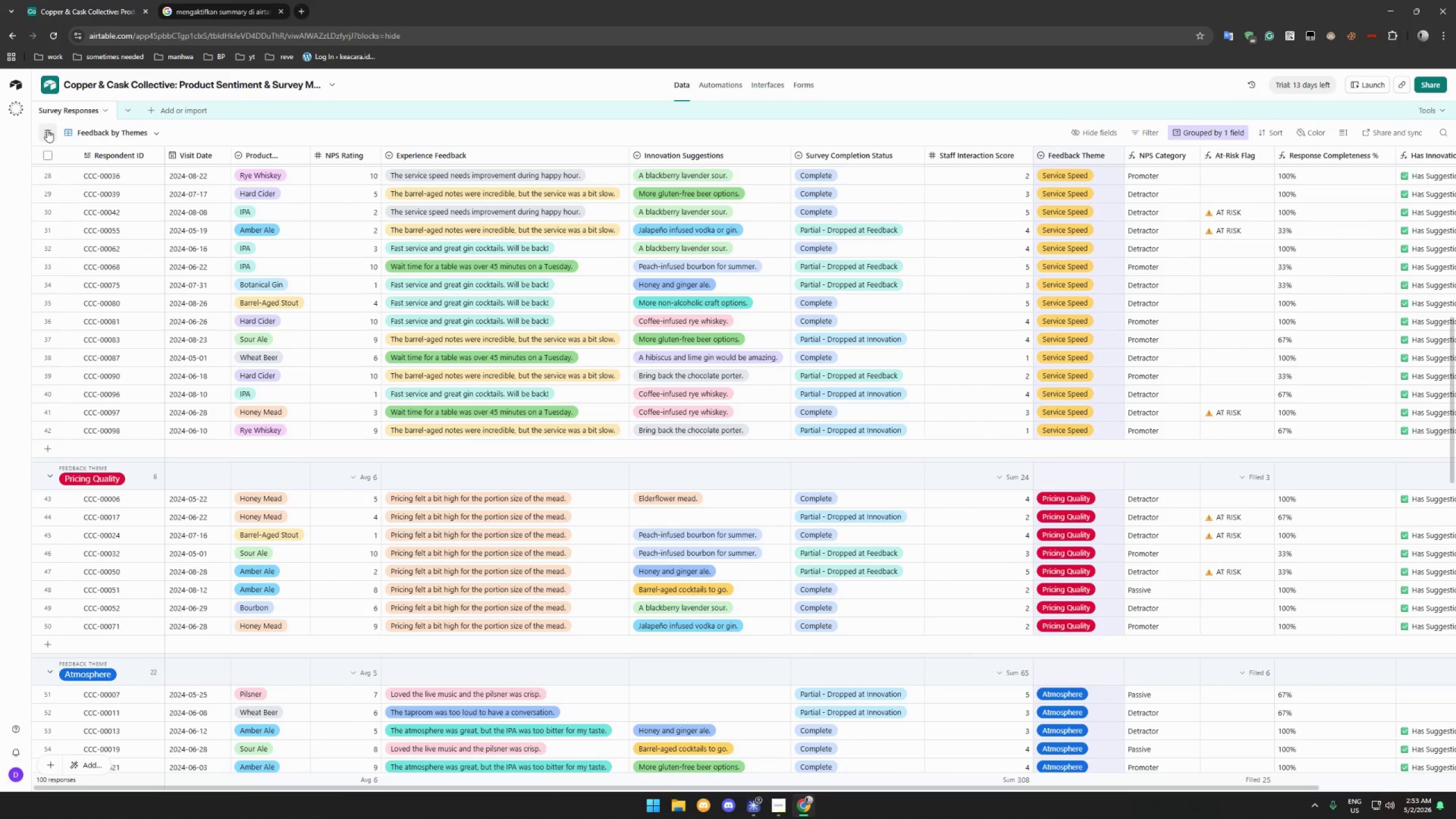 
left_click([47, 130])
 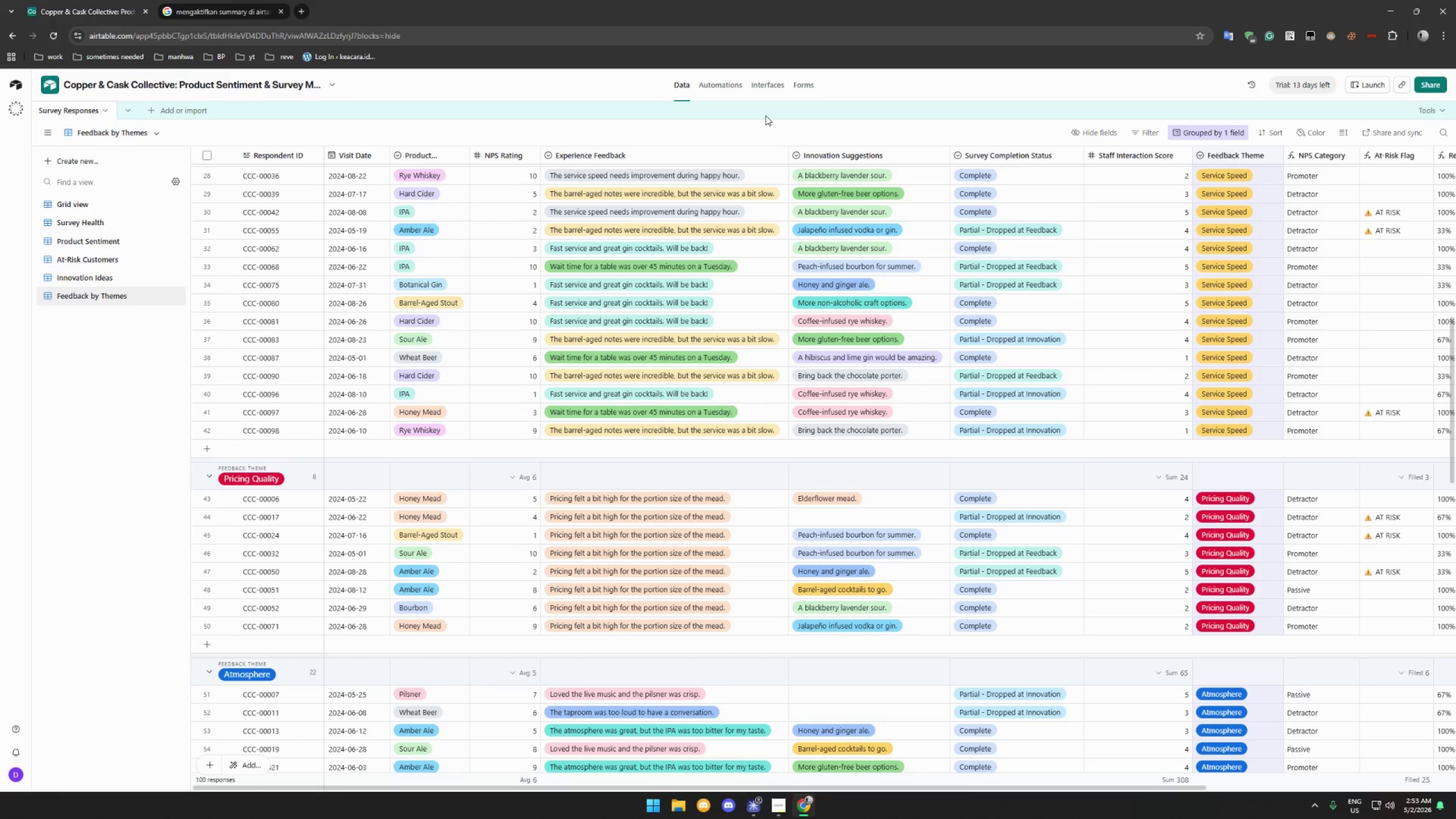 
wait(14.31)
 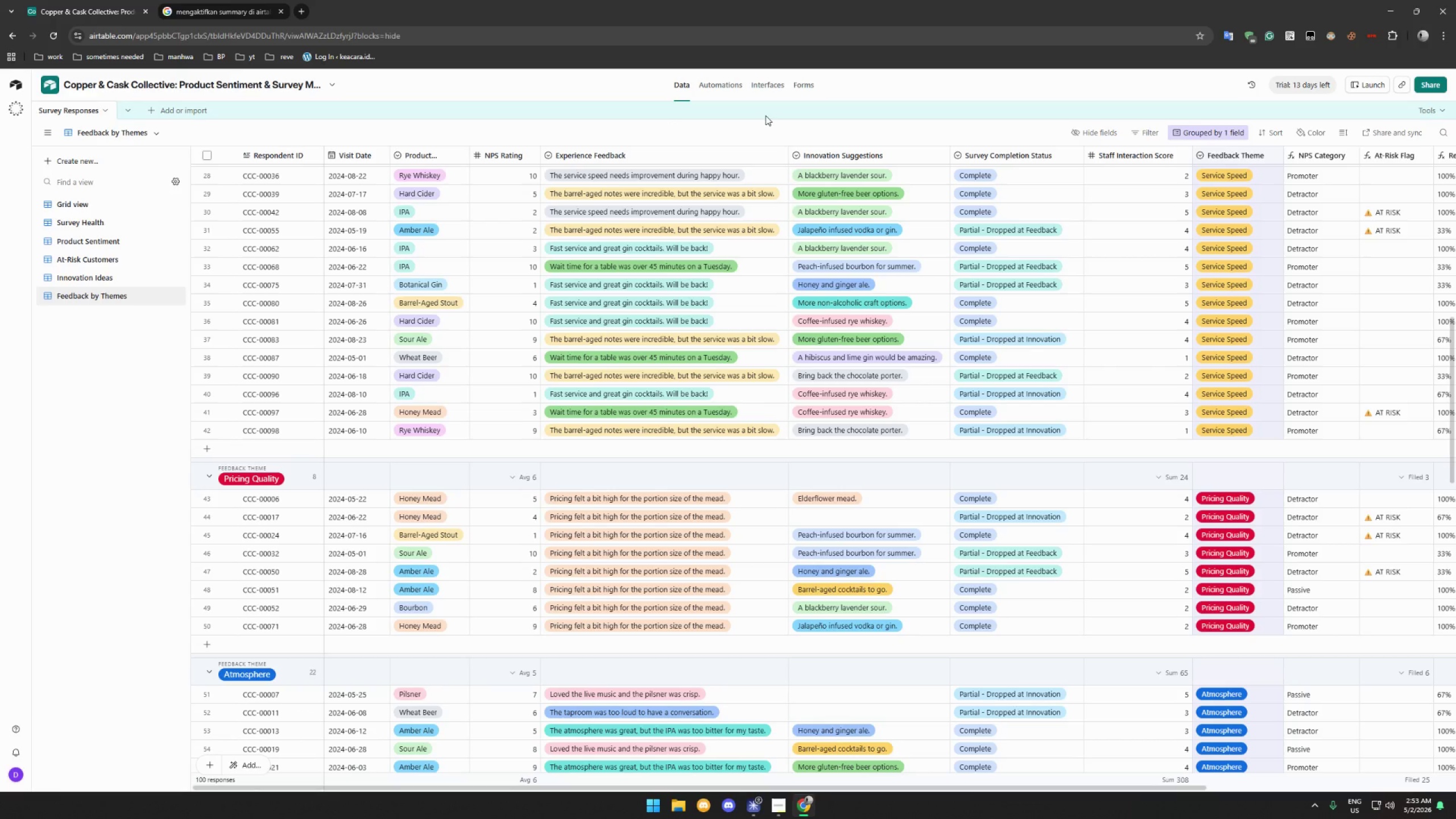 
left_click([763, 84])
 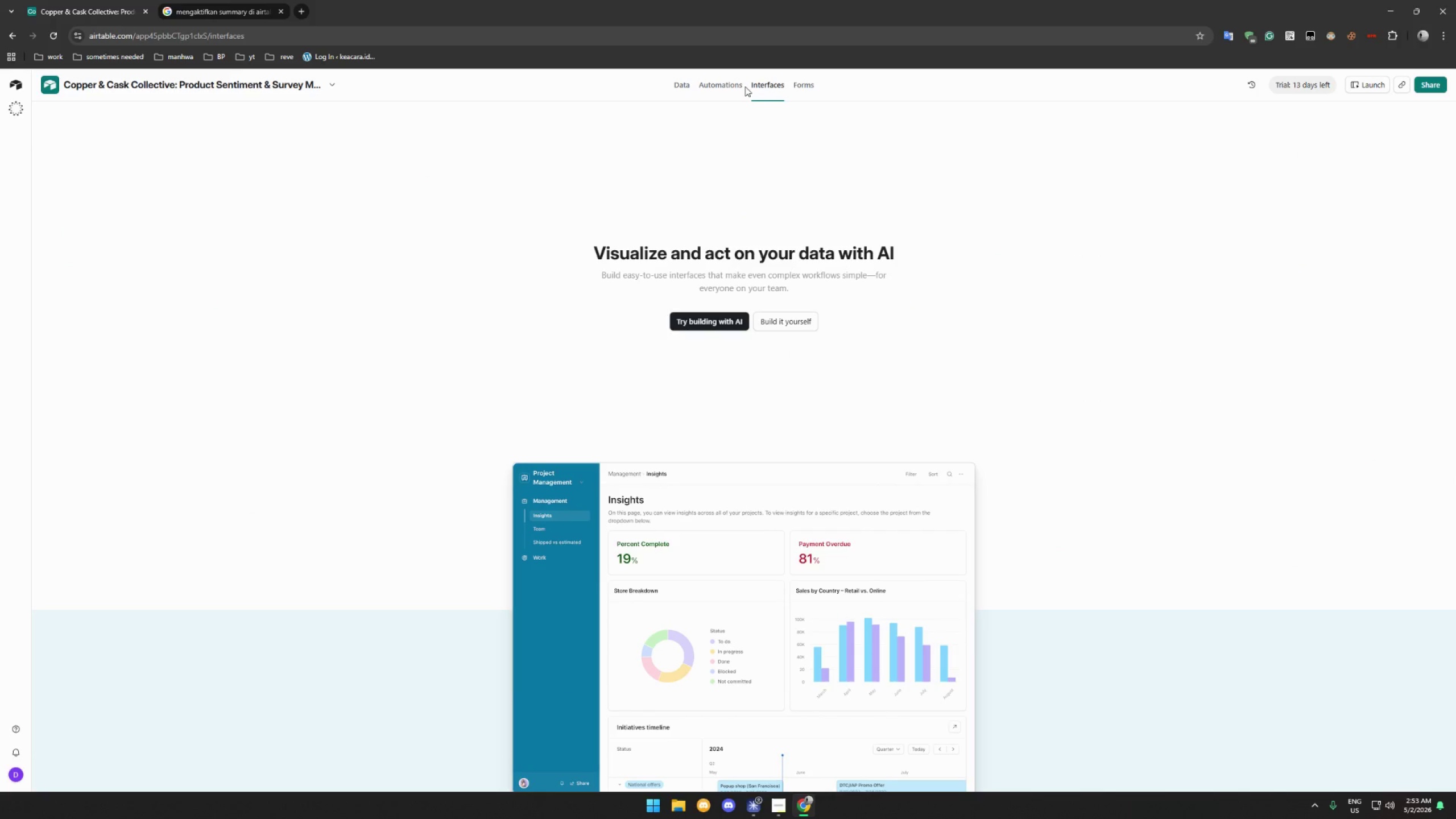 
wait(9.42)
 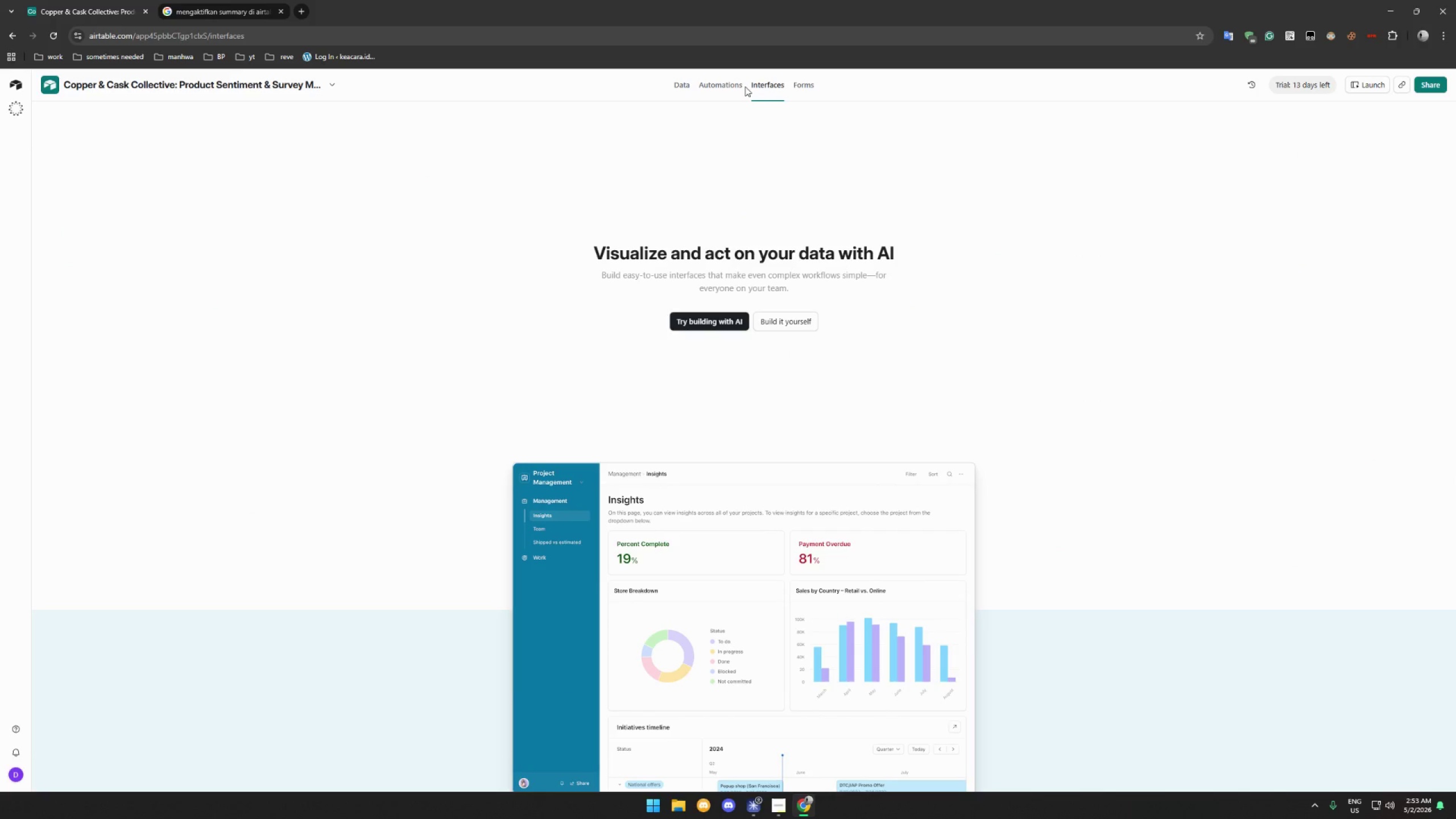 
left_click([780, 326])
 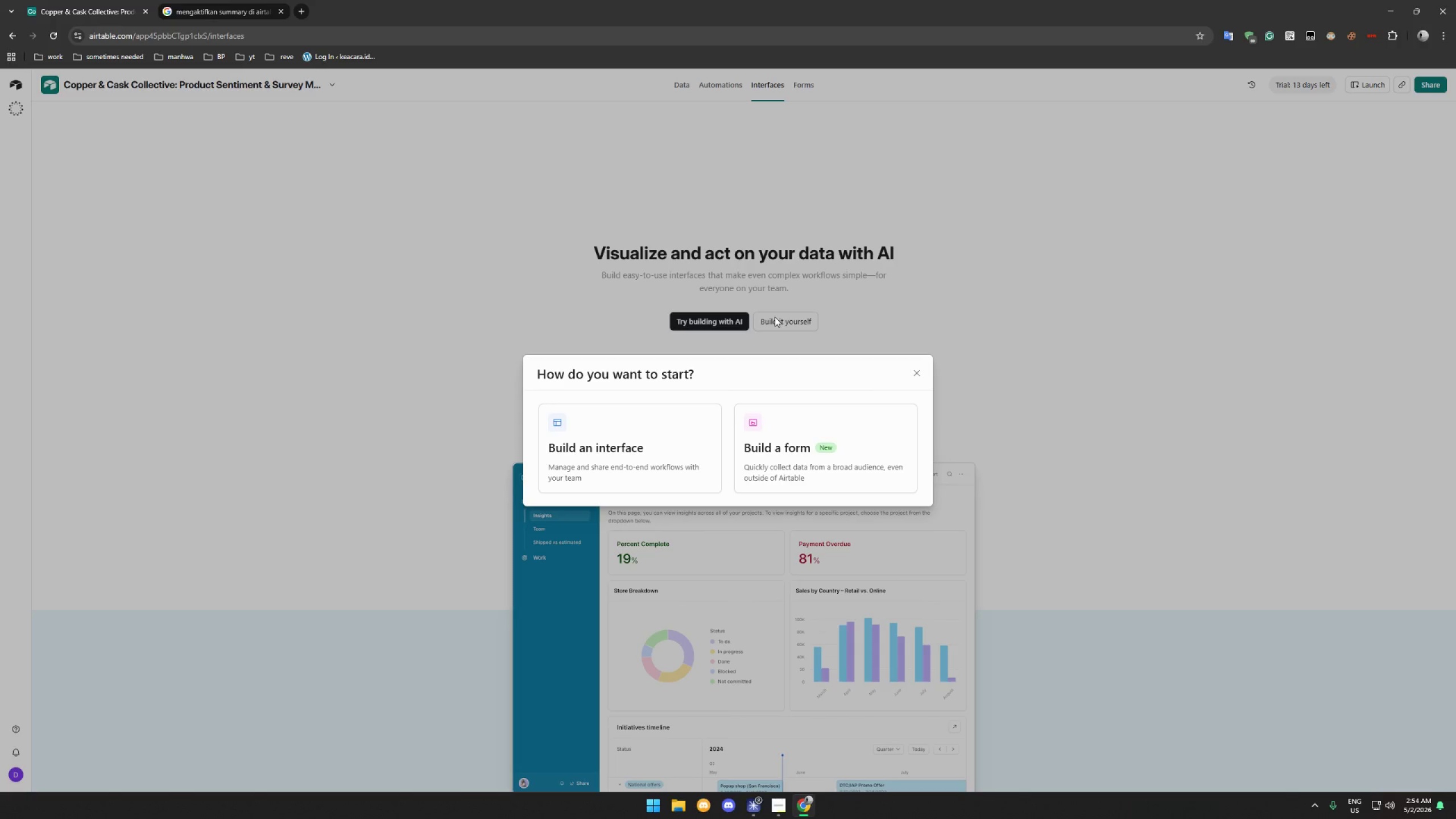 
wait(14.95)
 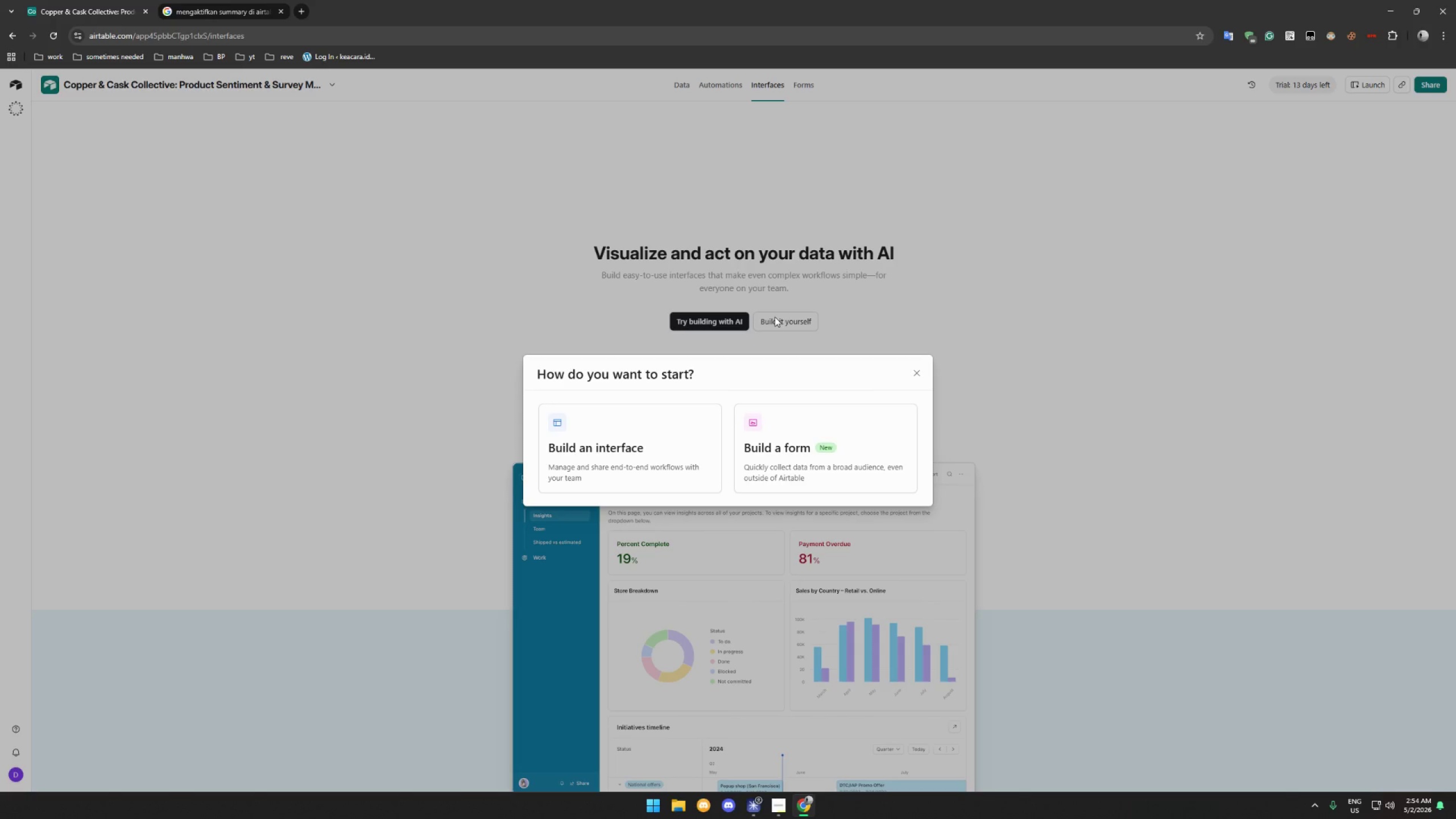 
left_click([668, 453])
 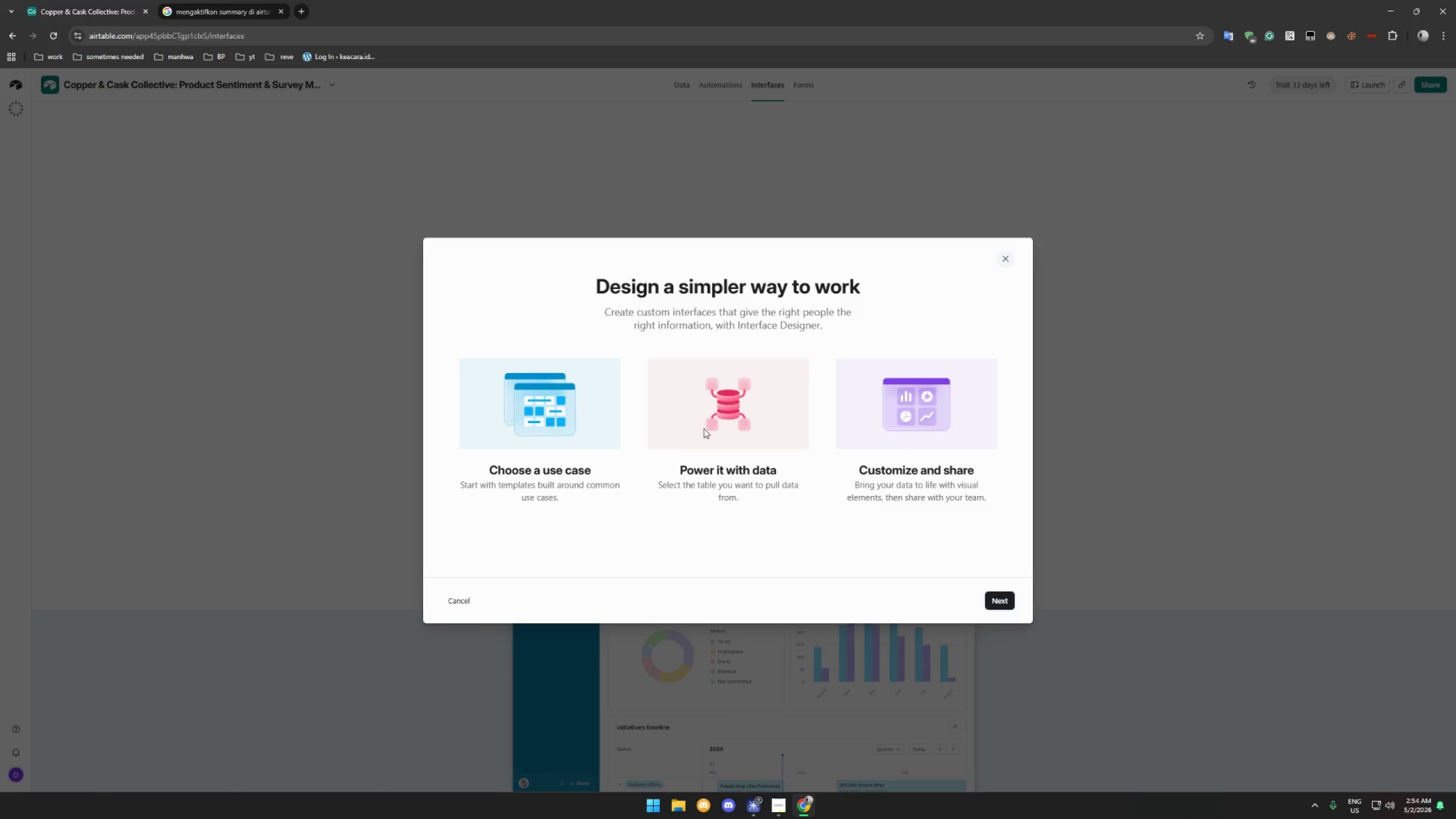 
wait(35.27)
 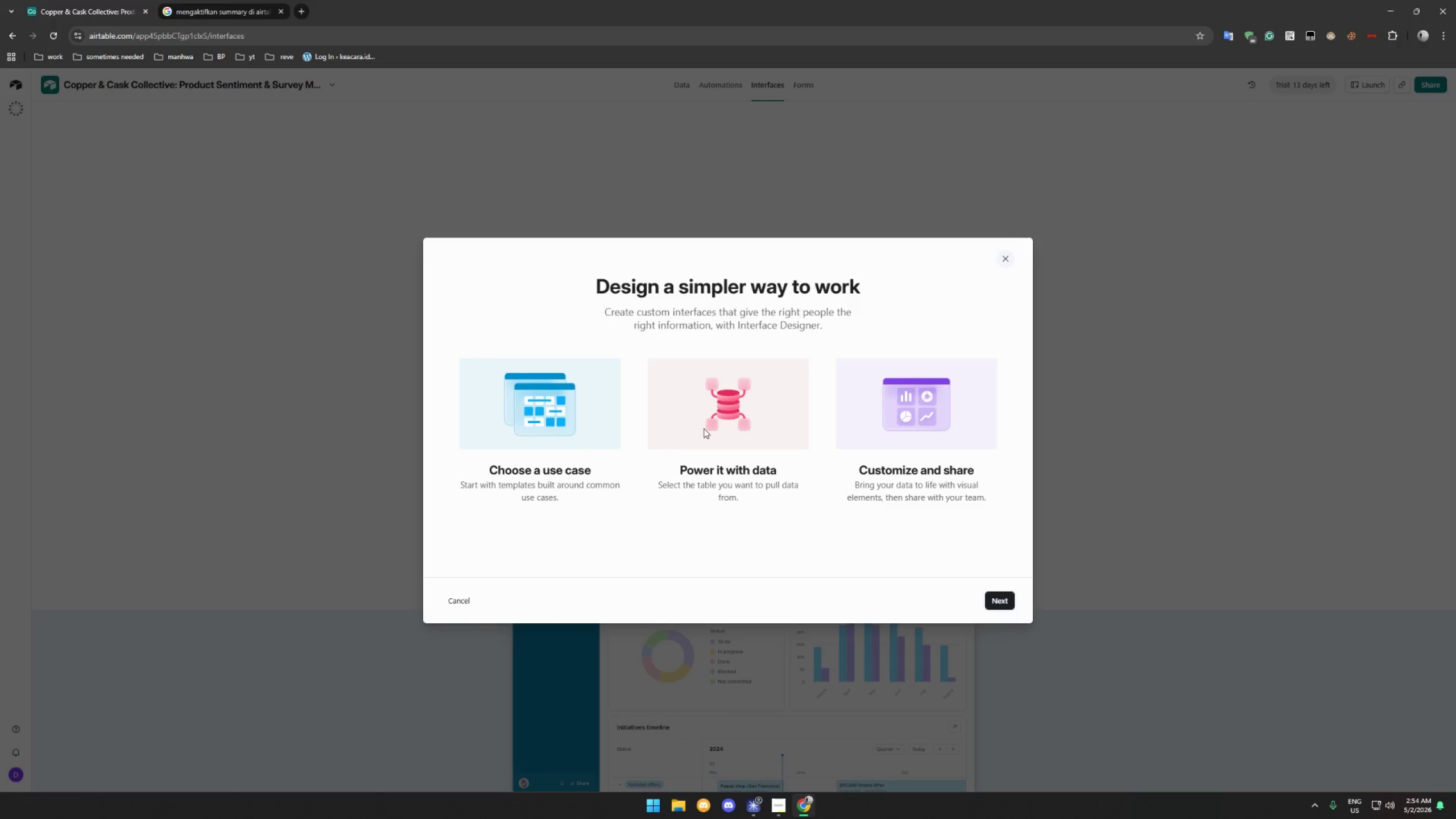 
left_click([576, 426])
 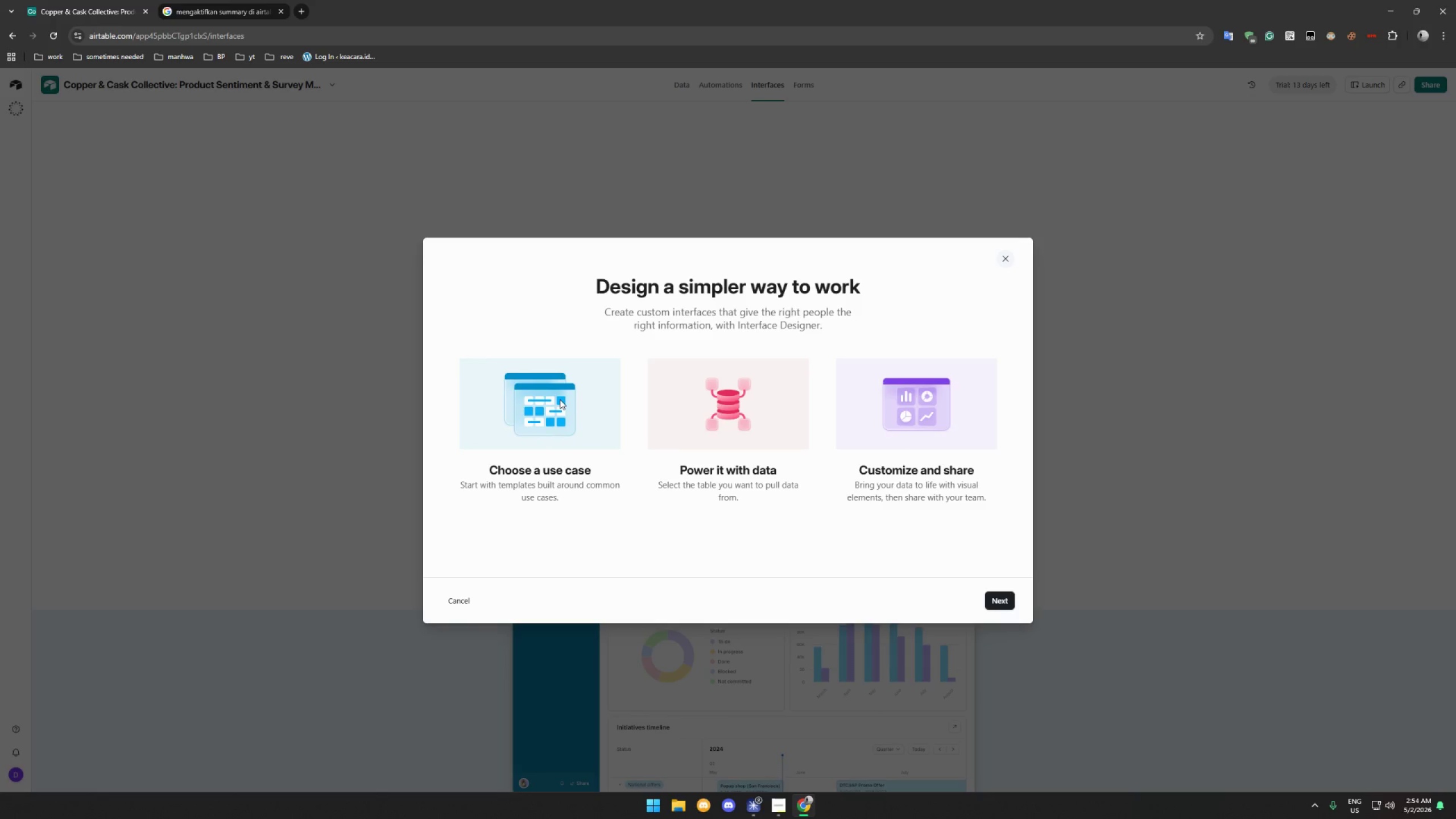 
left_click([560, 399])
 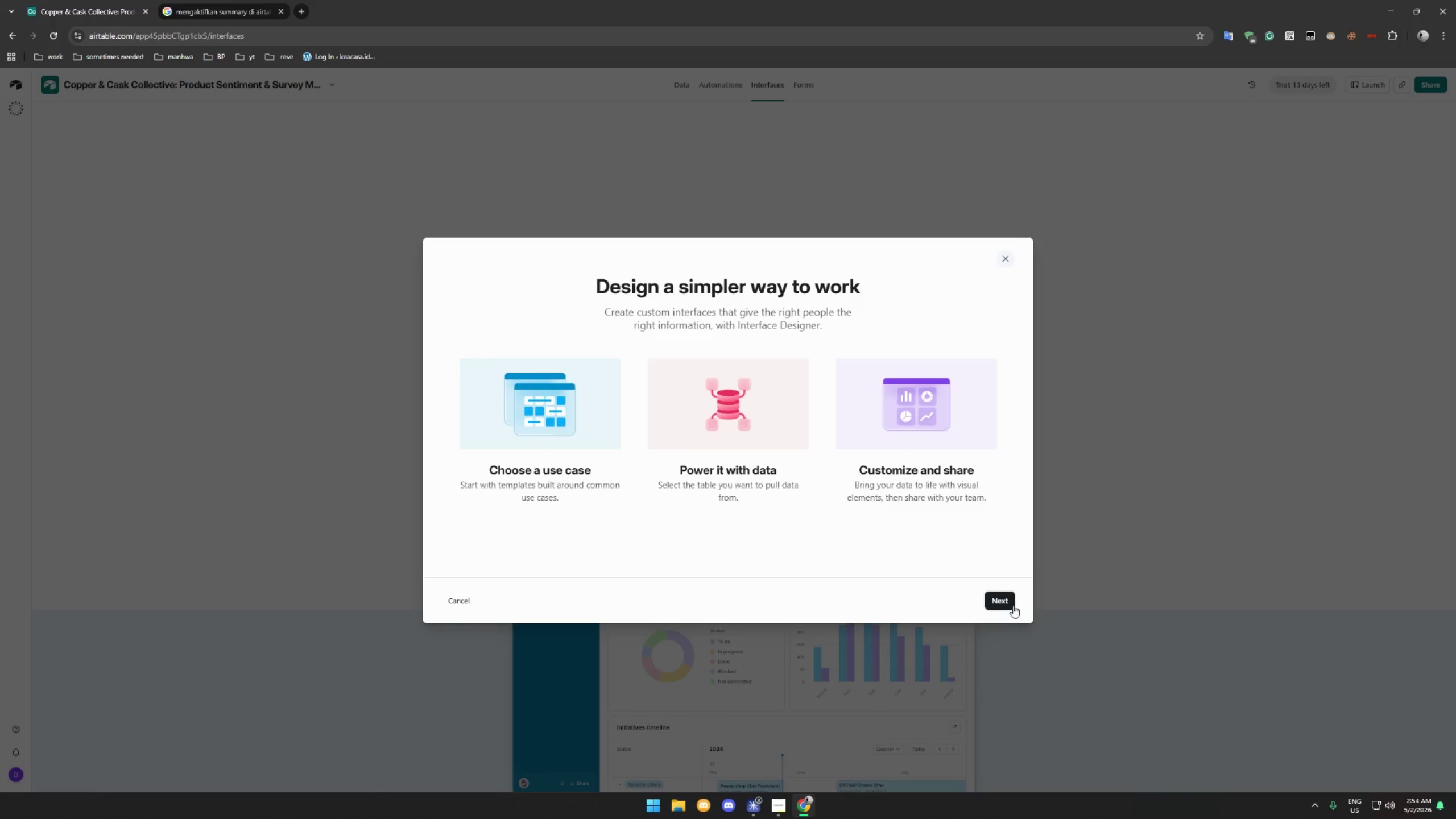 
left_click([1002, 598])
 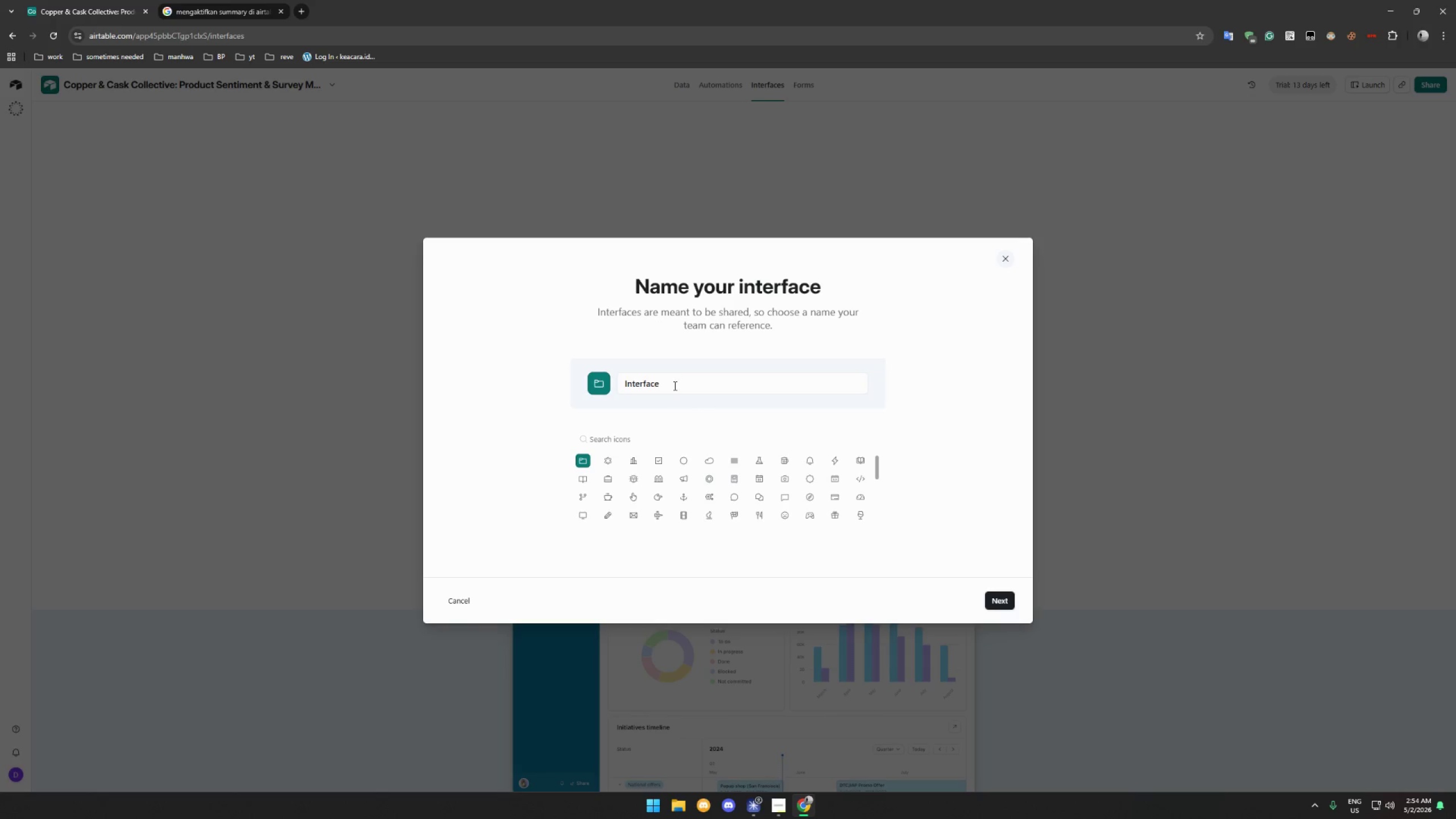 
double_click([674, 386])
 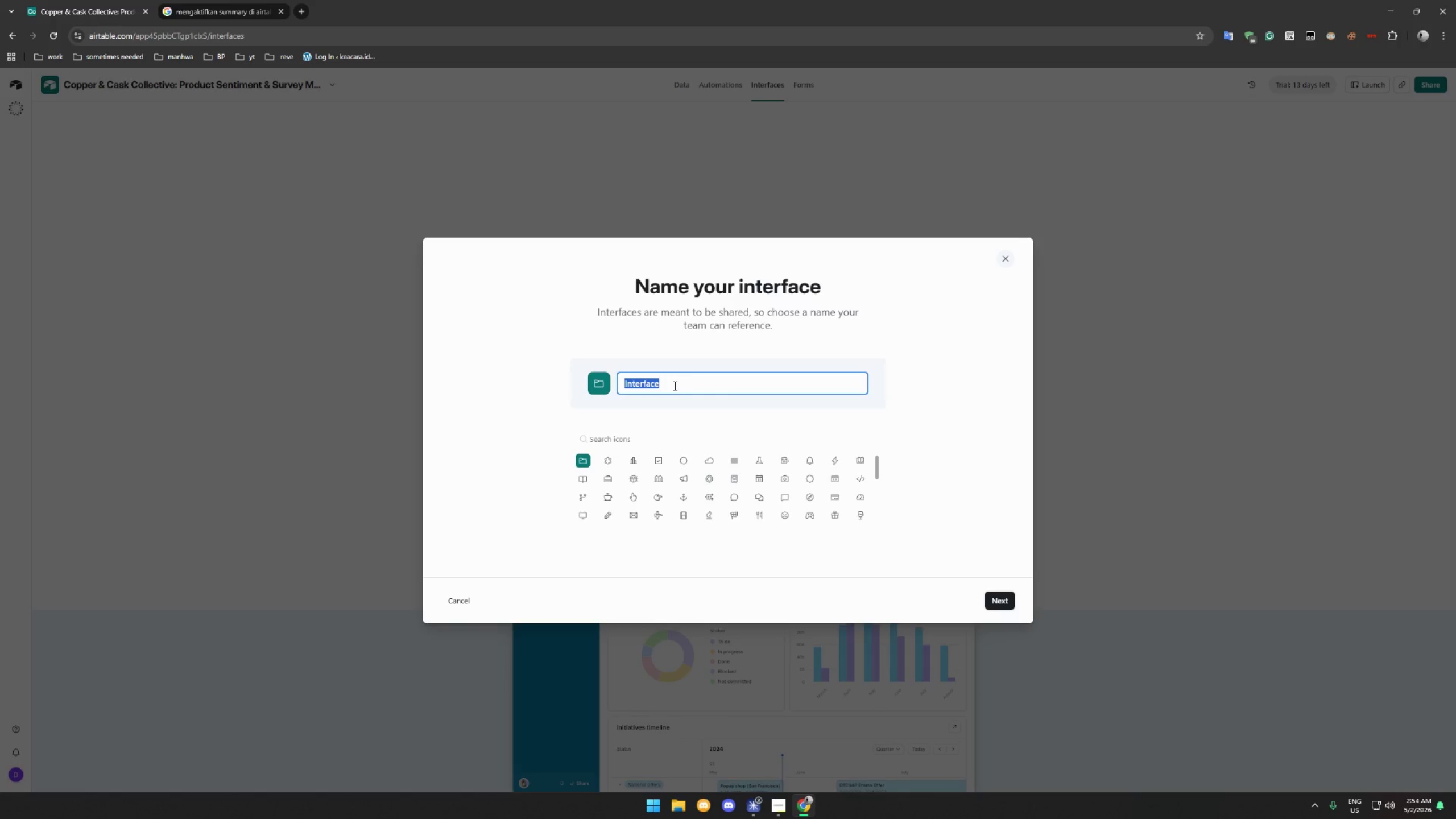 
triple_click([674, 386])
 